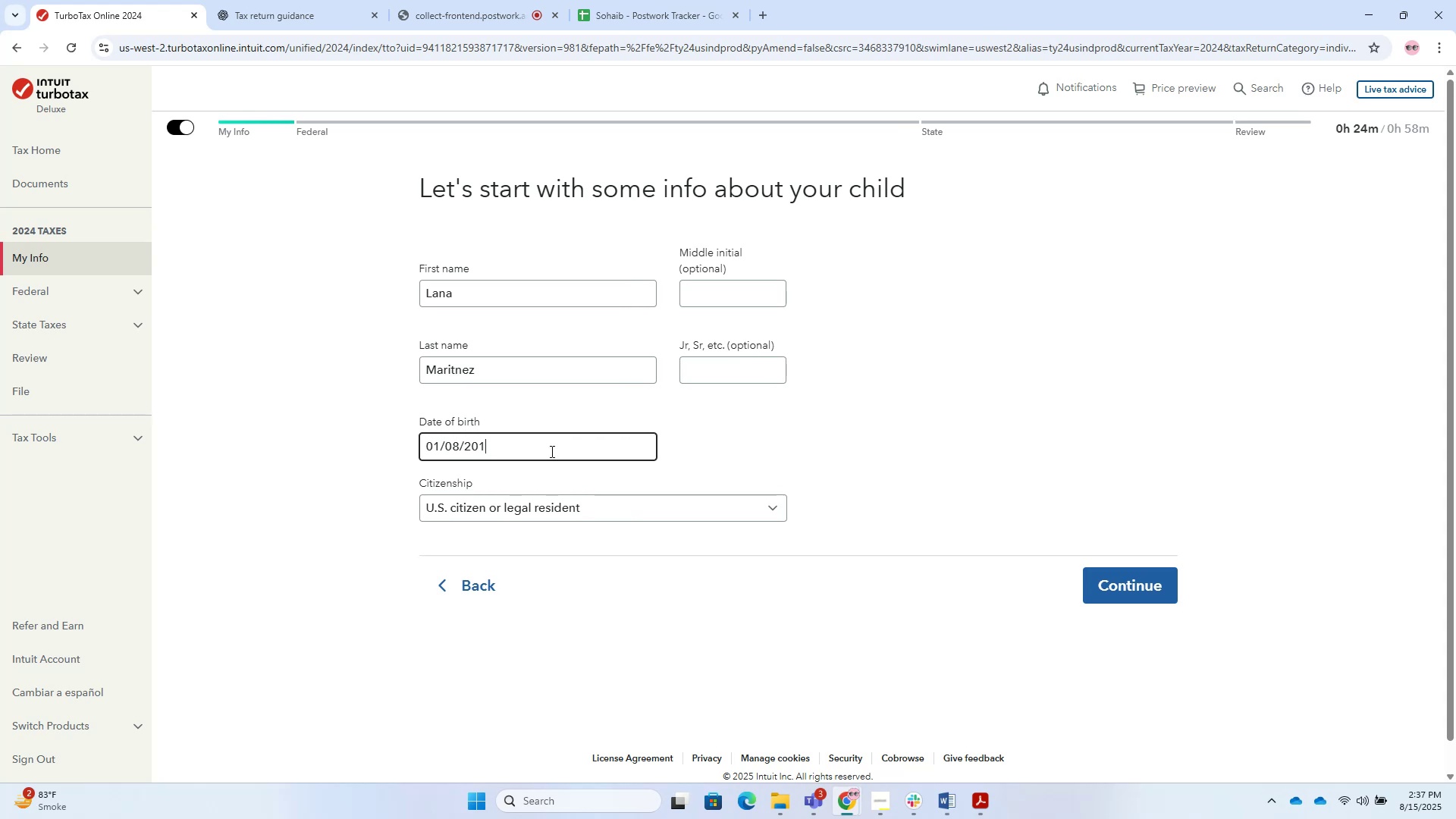 
key(Numpad6)
 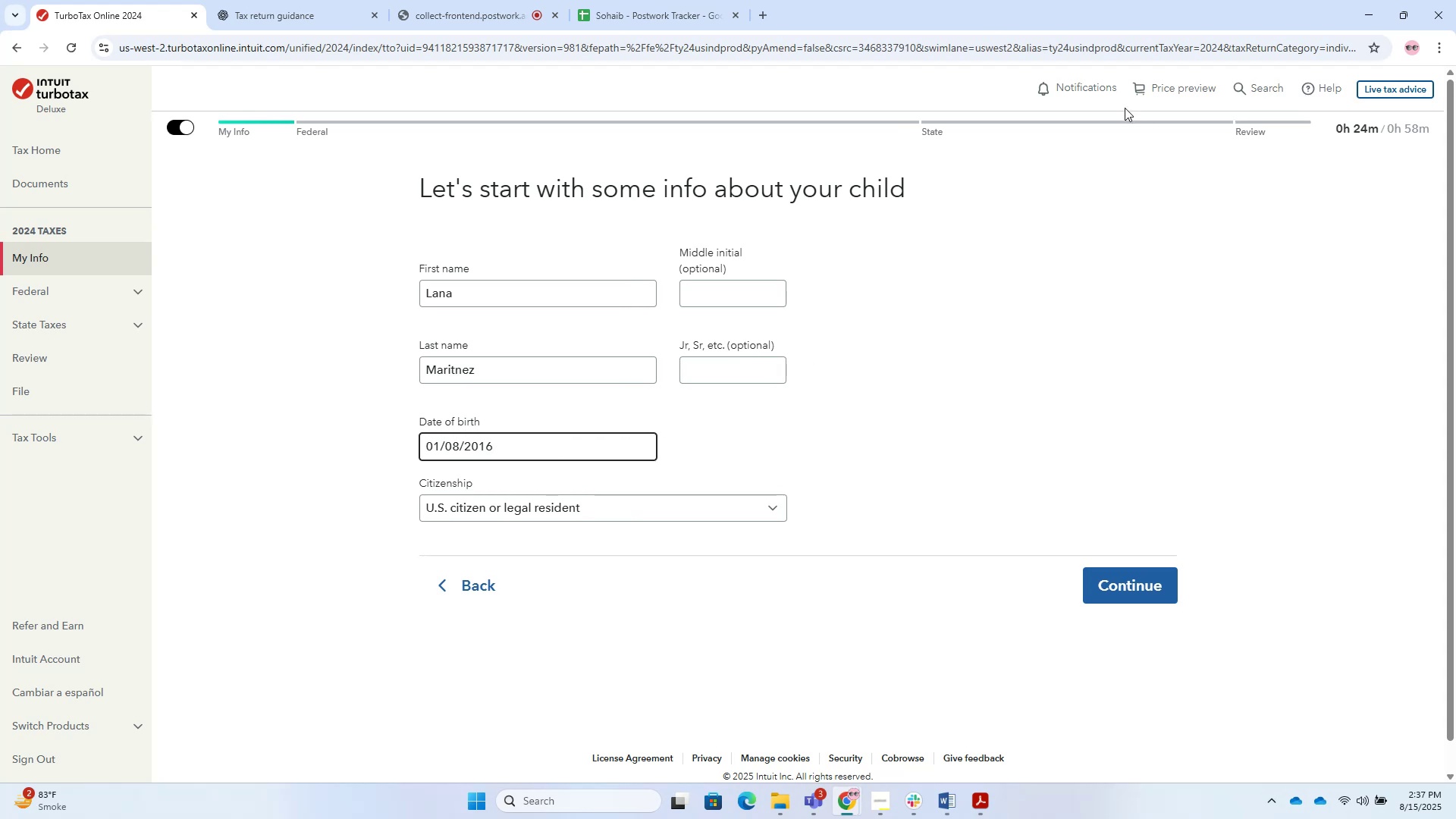 
left_click([1046, 276])
 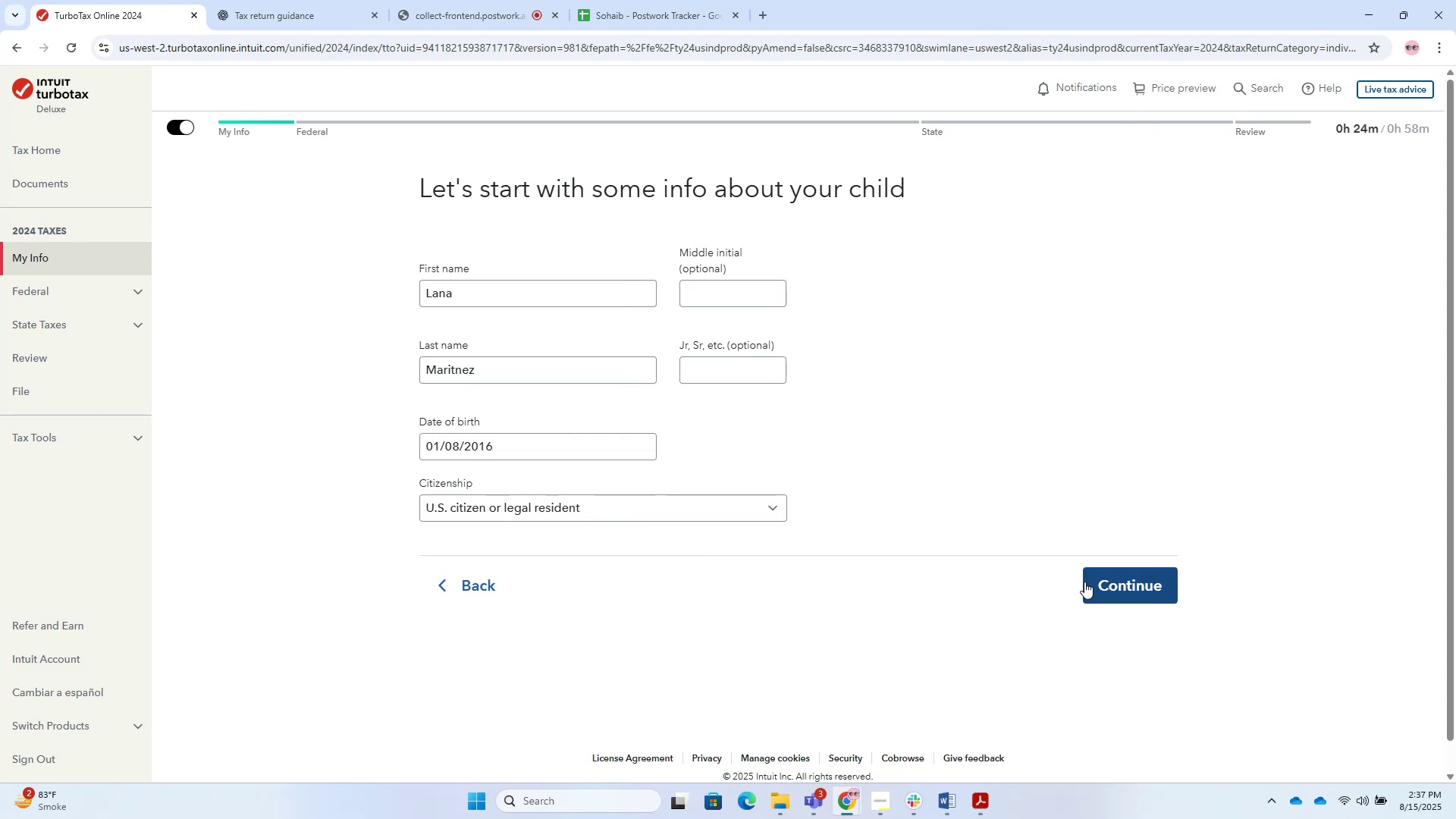 
left_click([1088, 581])
 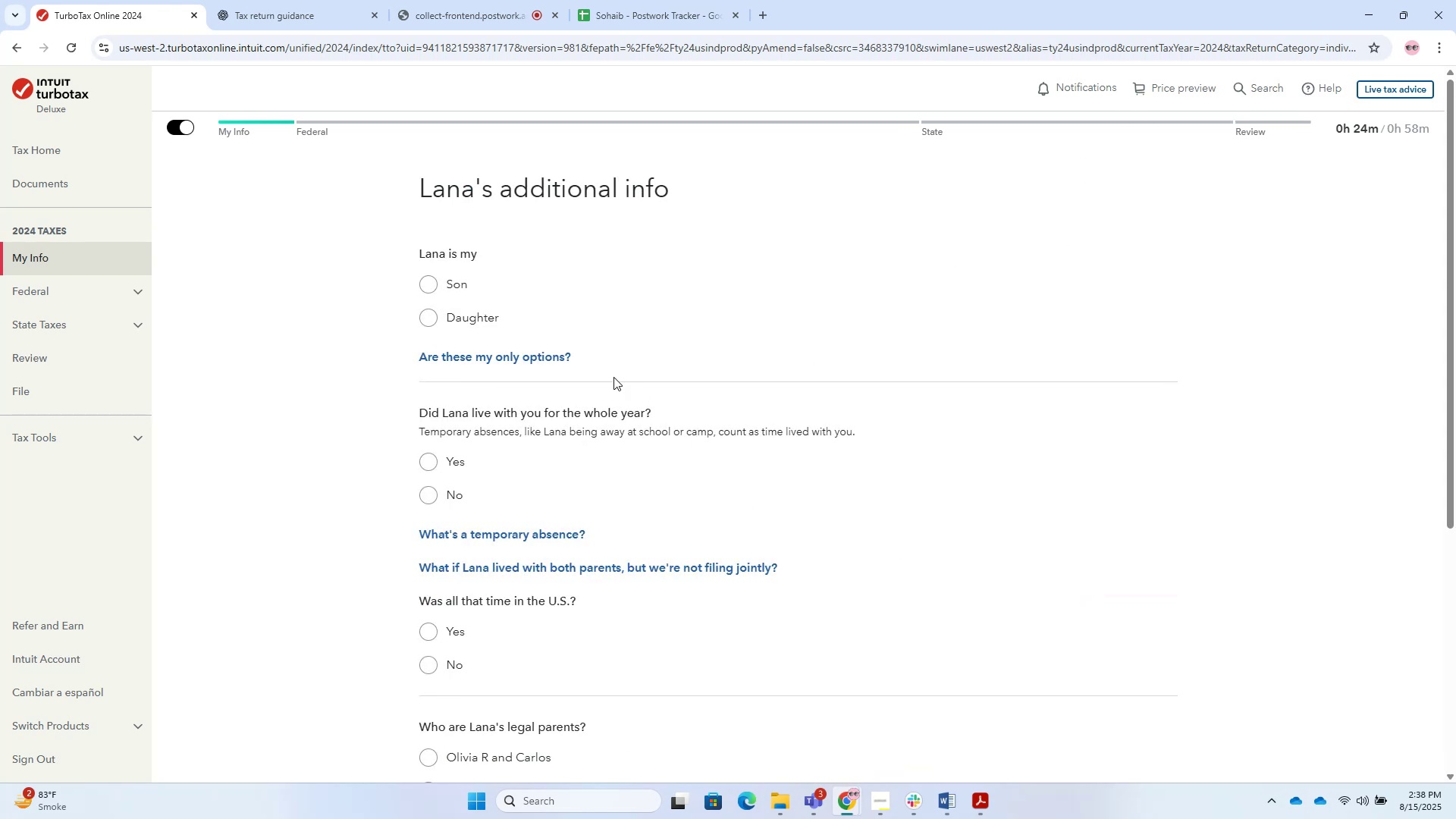 
wait(5.19)
 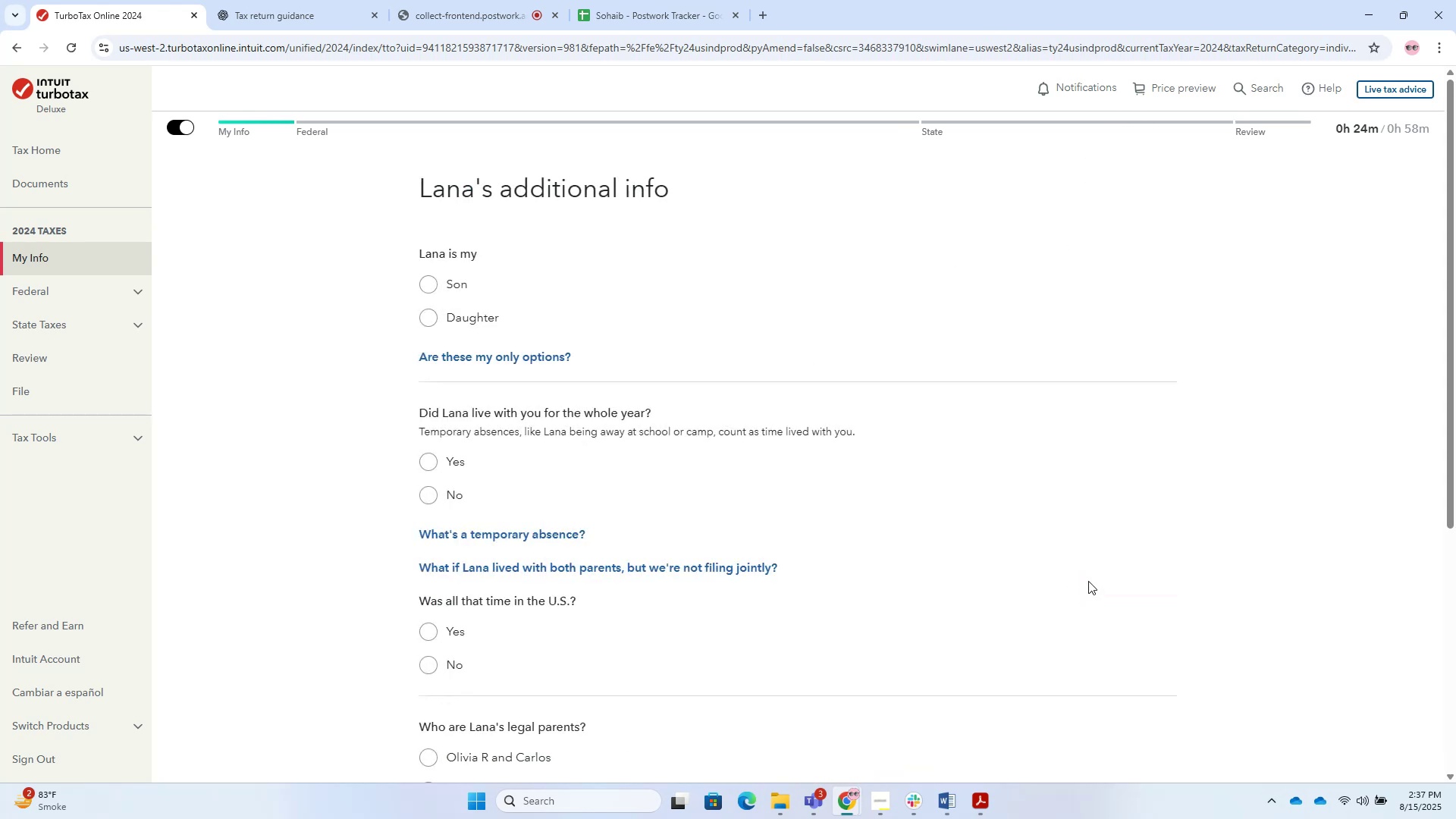 
left_click([461, 314])
 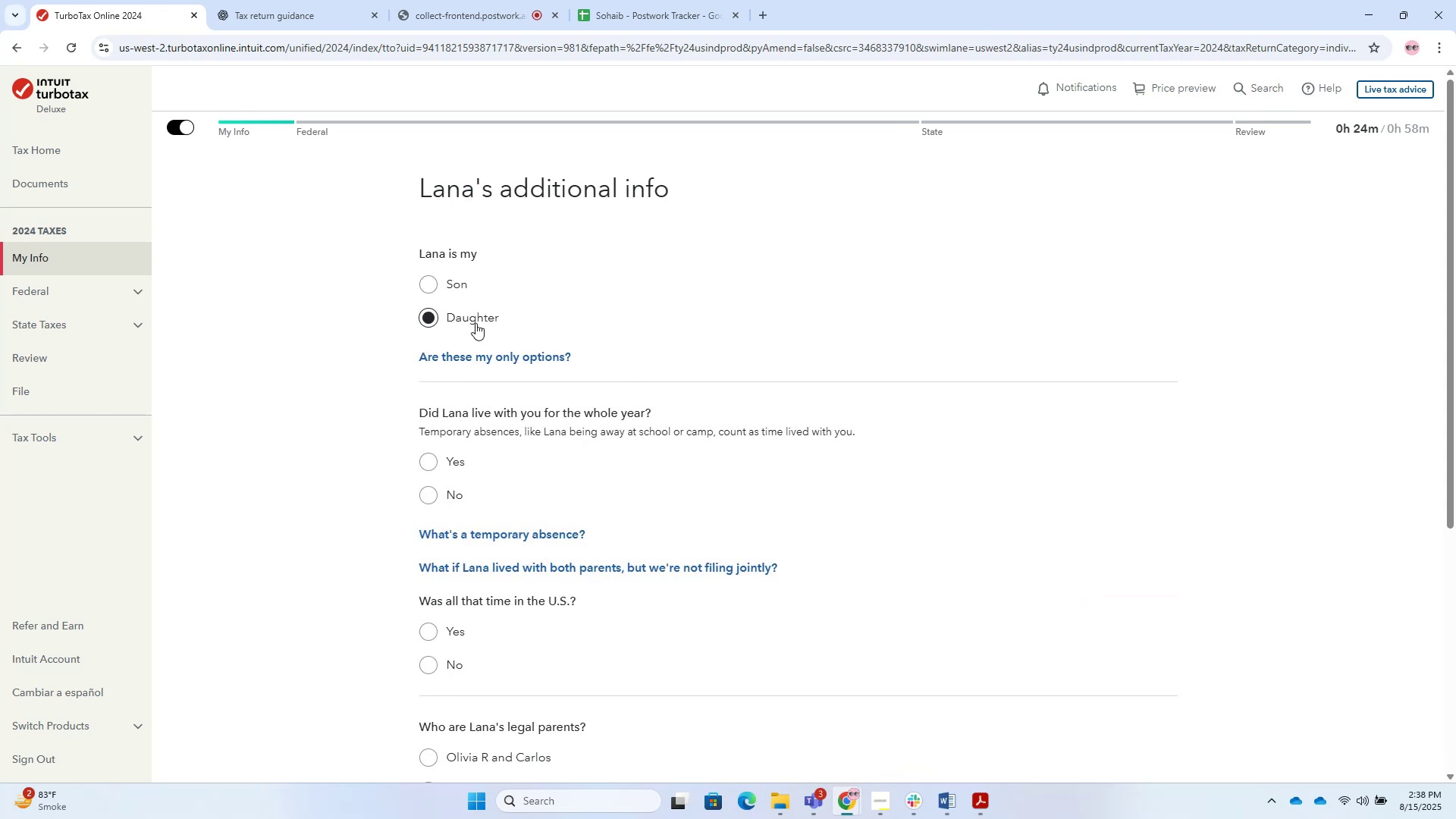 
scroll: coordinate [494, 366], scroll_direction: down, amount: 2.0
 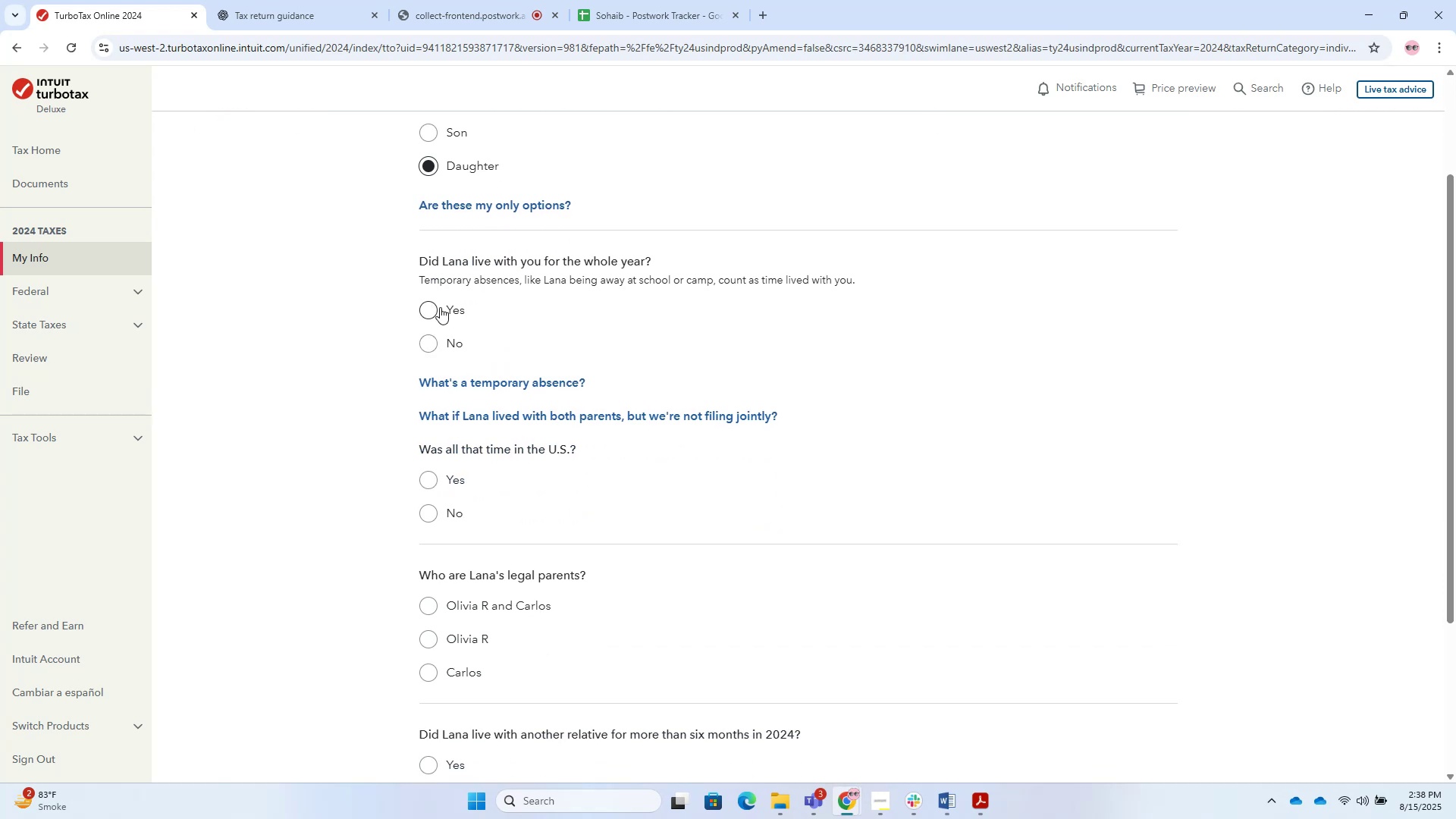 
left_click([435, 312])
 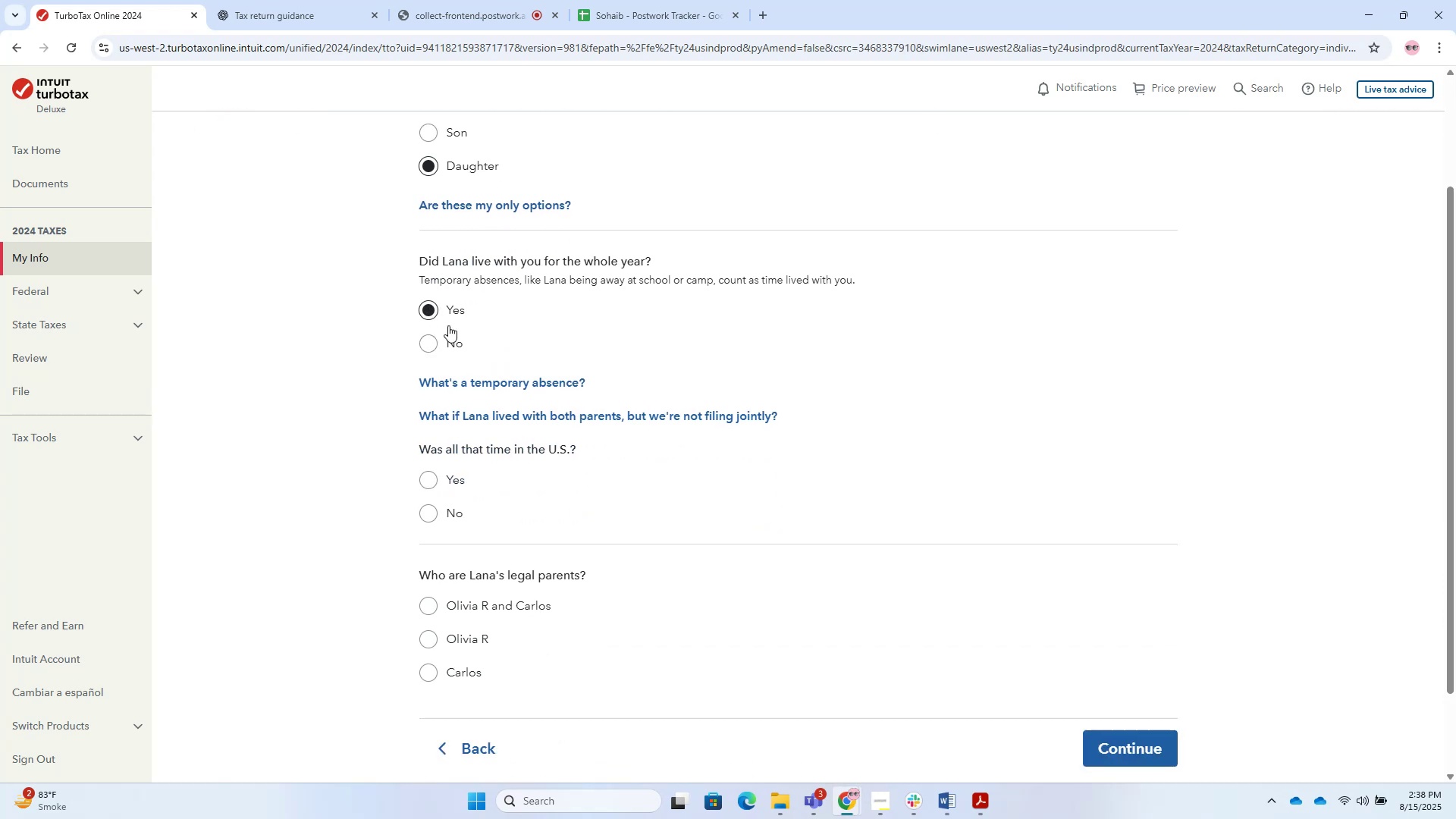 
scroll: coordinate [480, 361], scroll_direction: down, amount: 2.0
 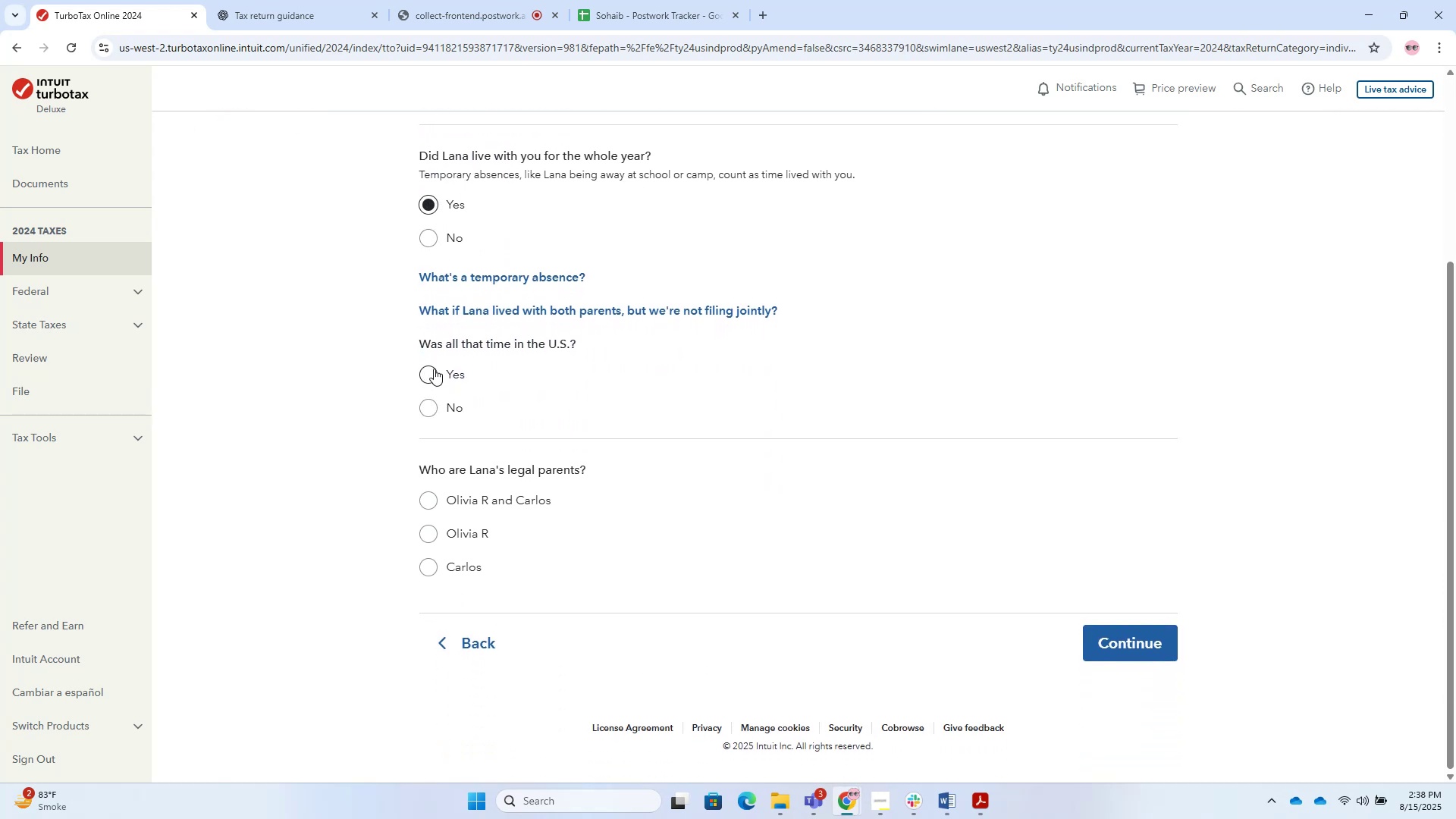 
left_click([434, 369])
 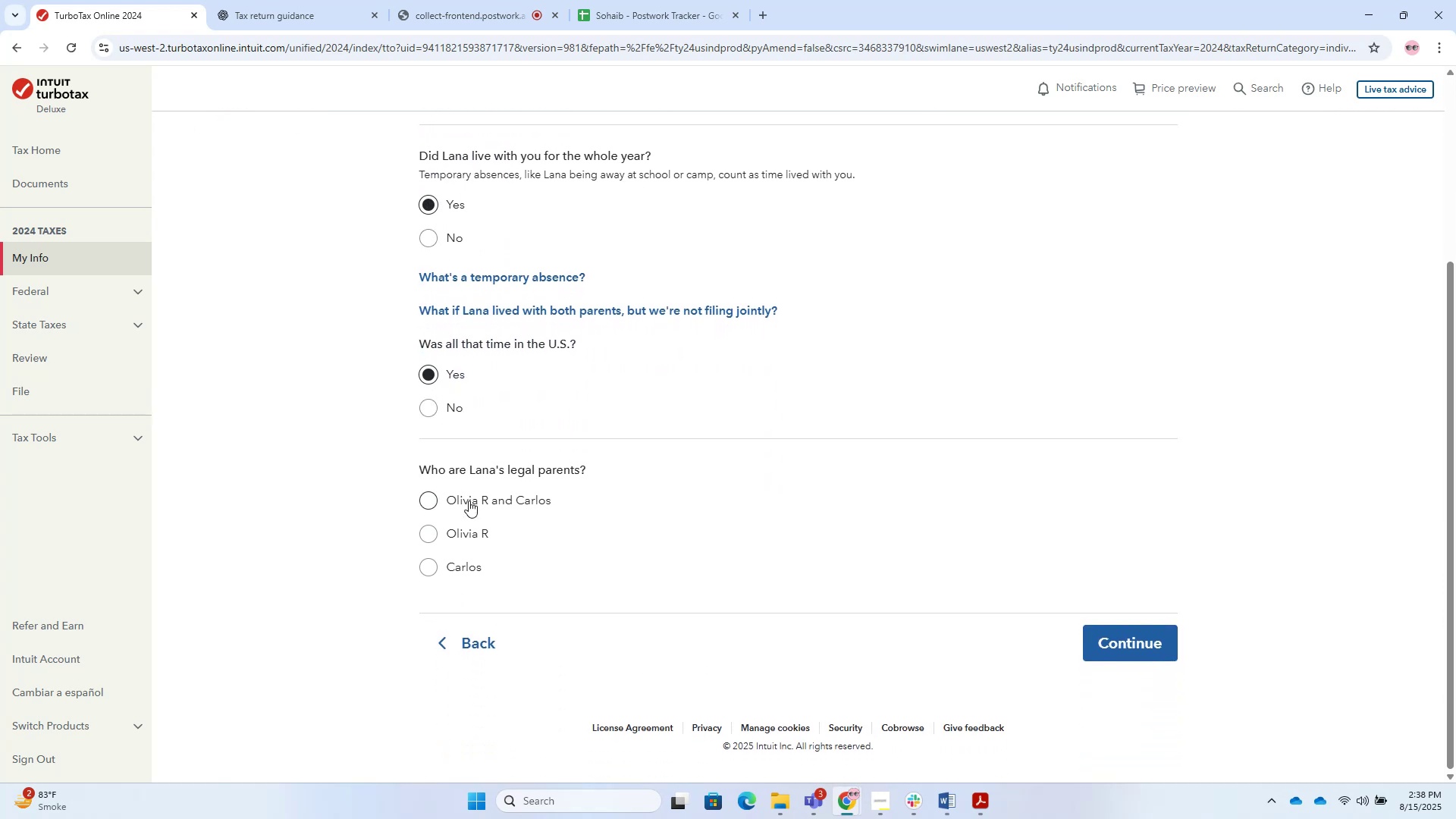 
left_click([469, 500])
 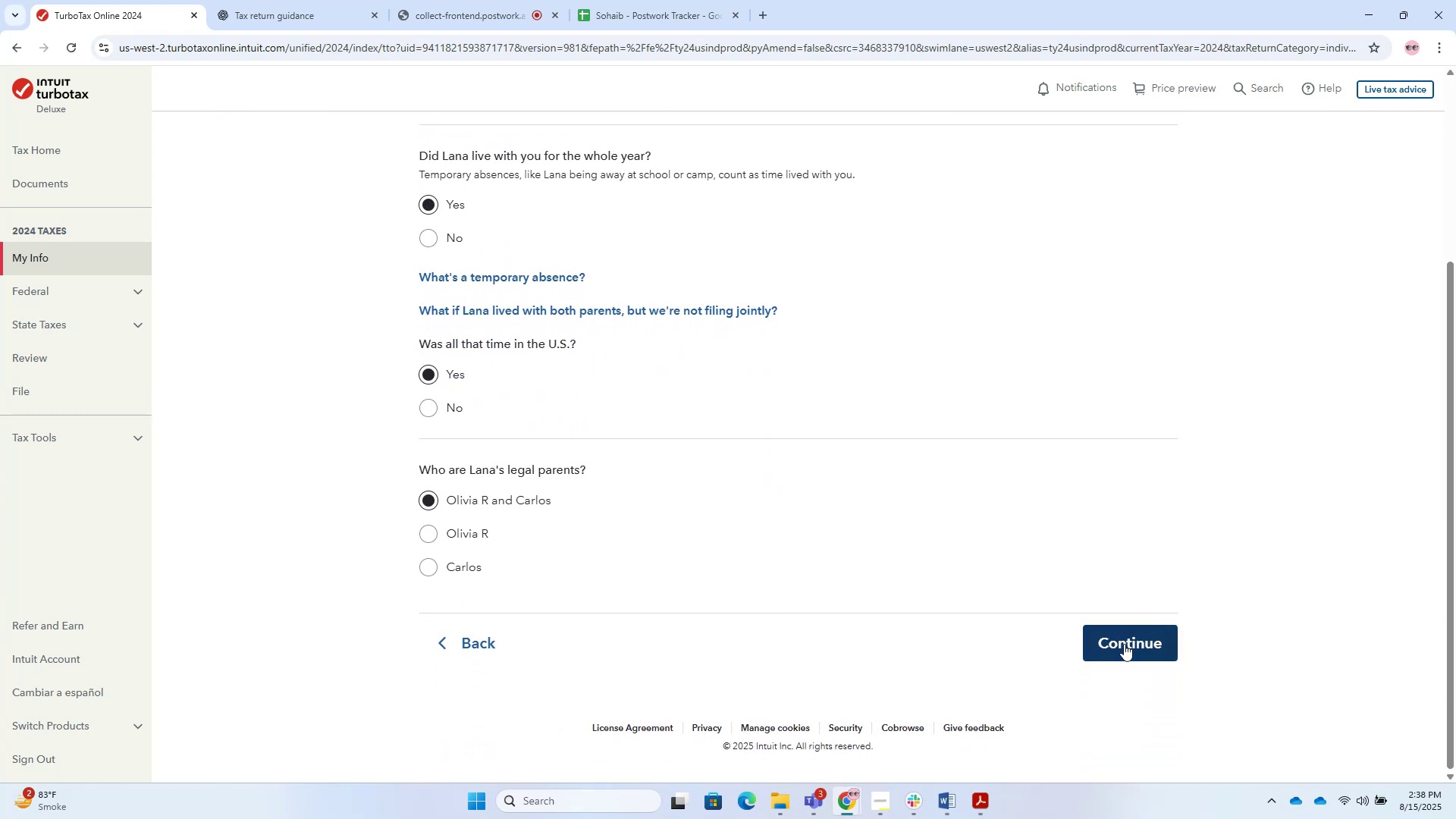 
left_click([1124, 644])
 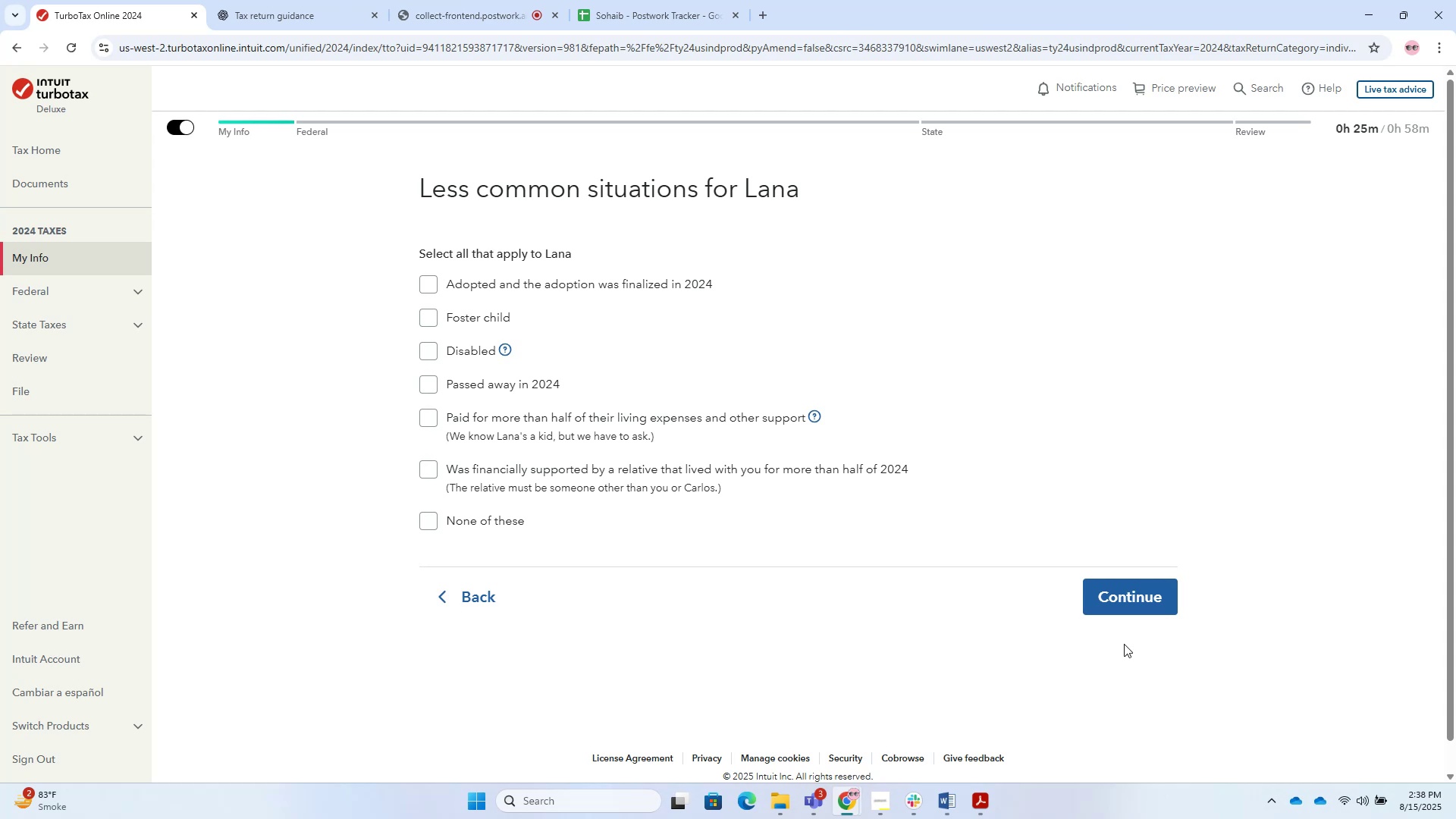 
wait(25.9)
 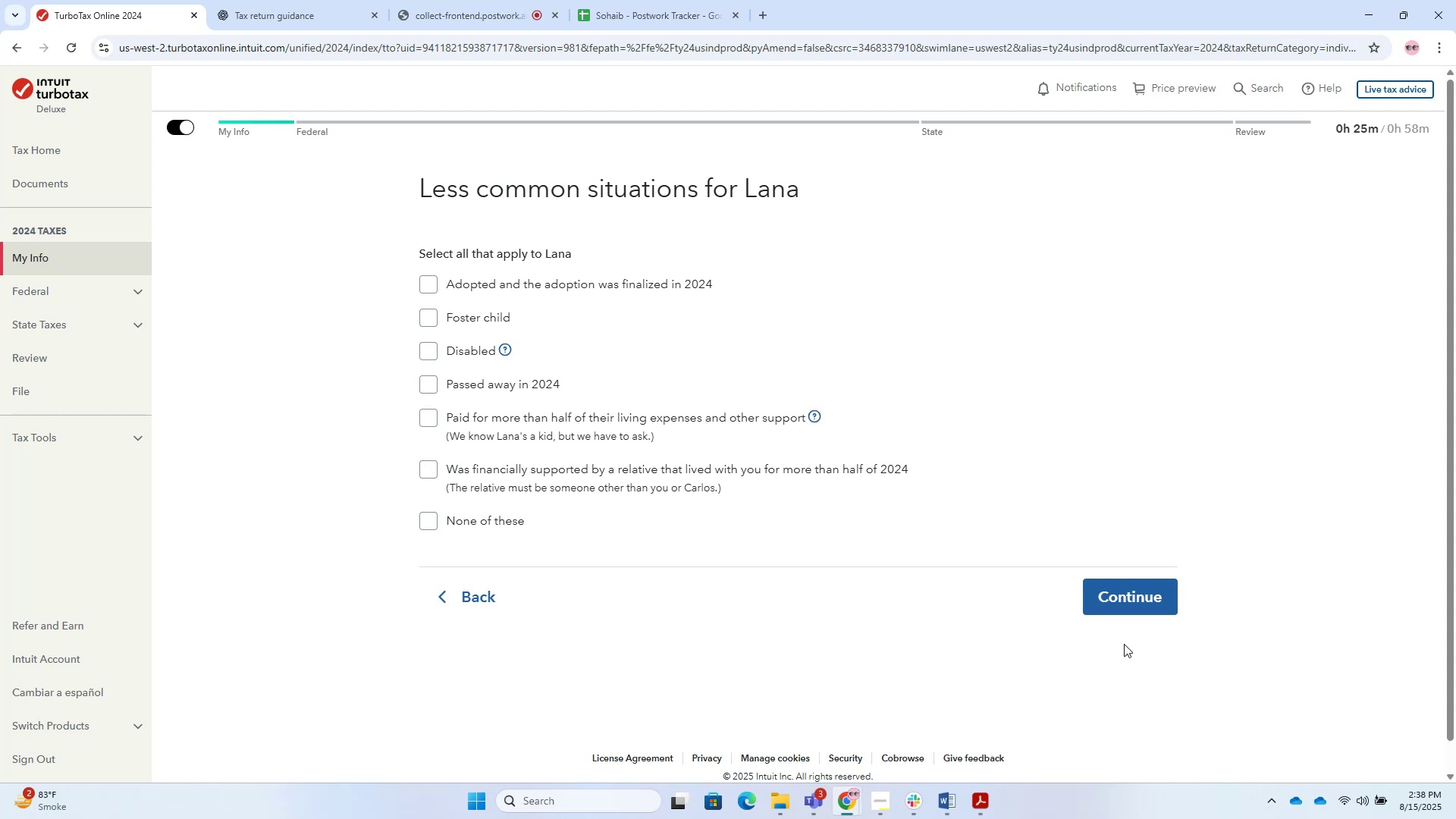 
left_click([466, 510])
 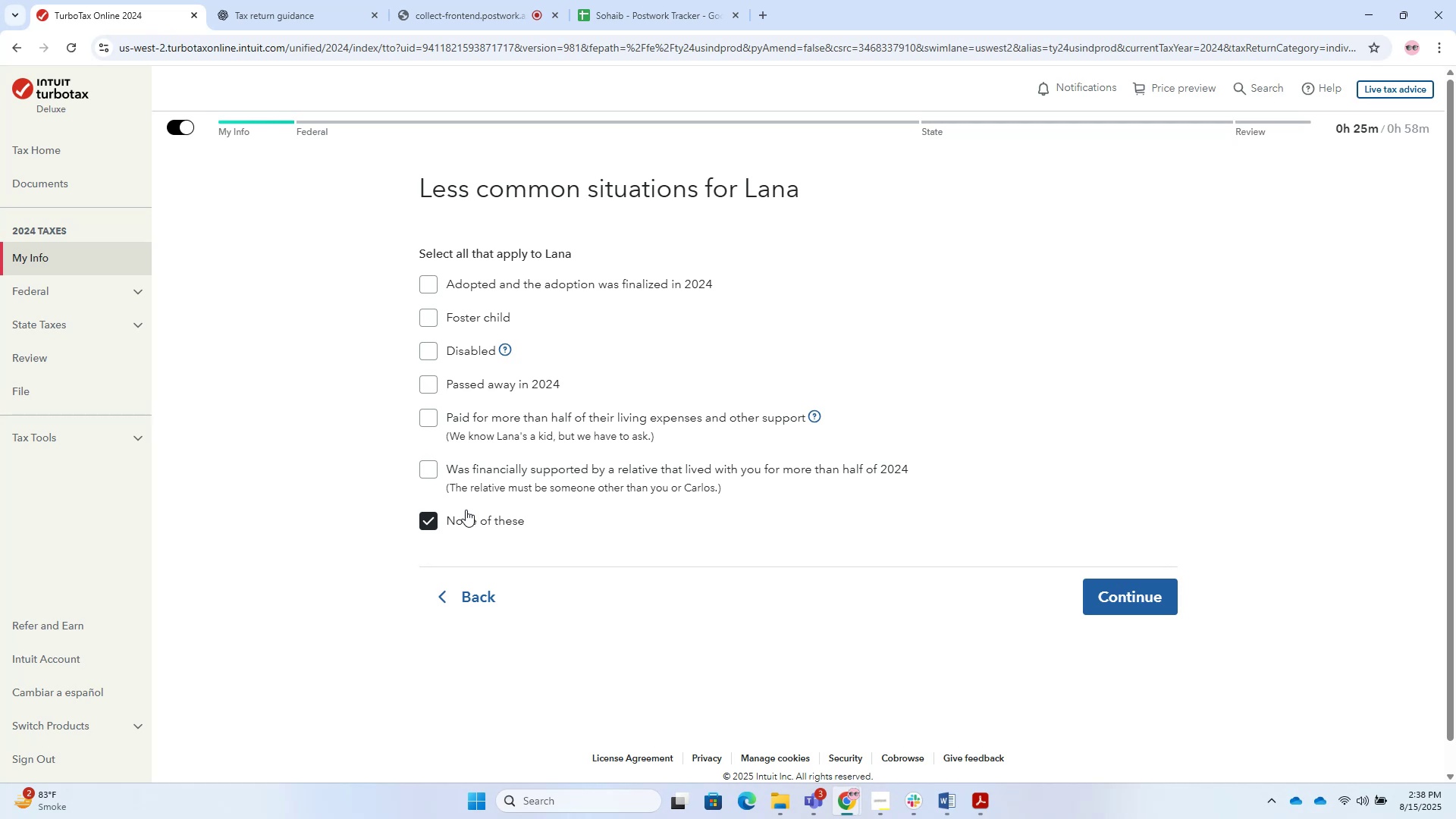 
wait(17.68)
 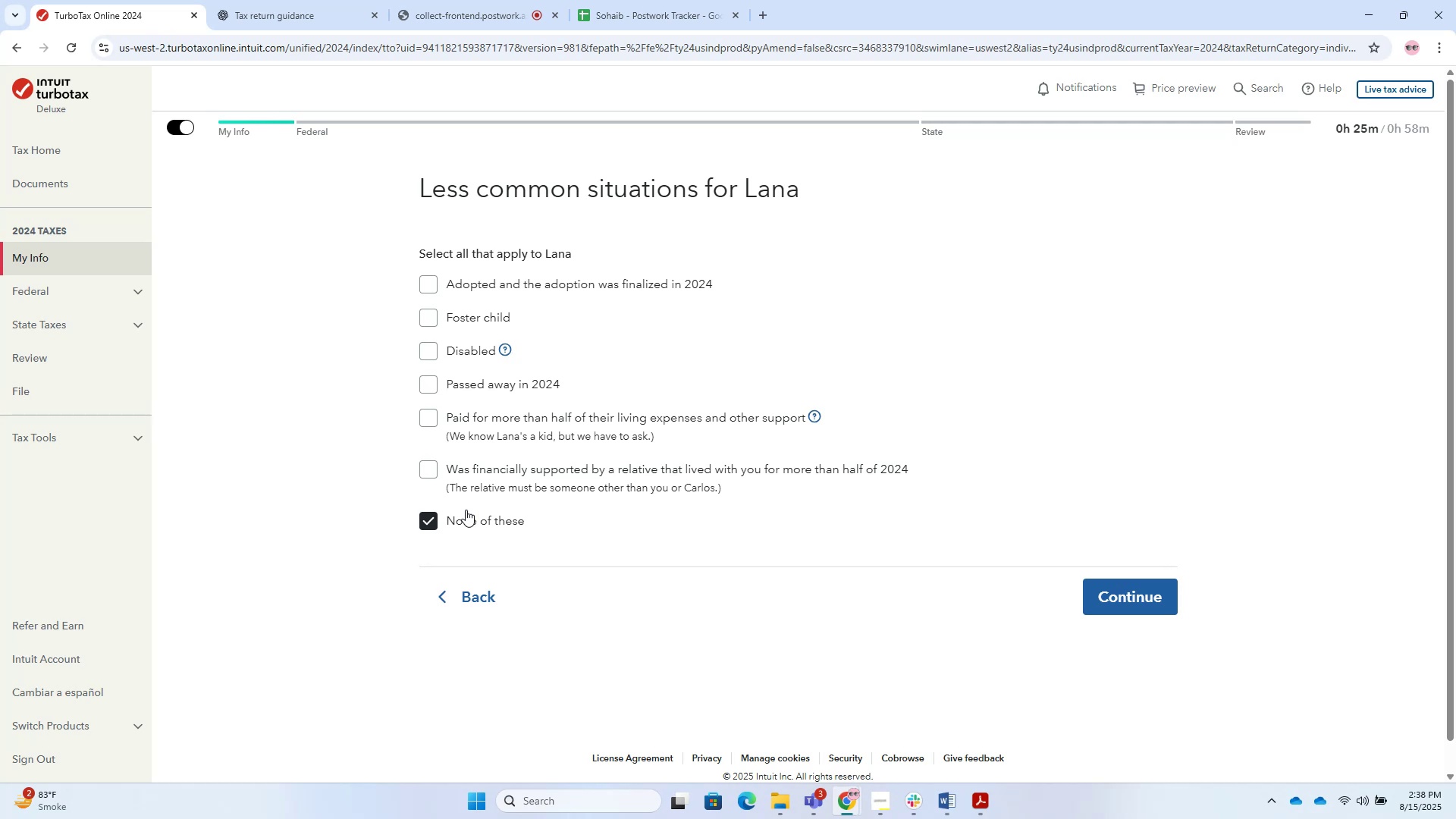 
left_click([626, 316])
 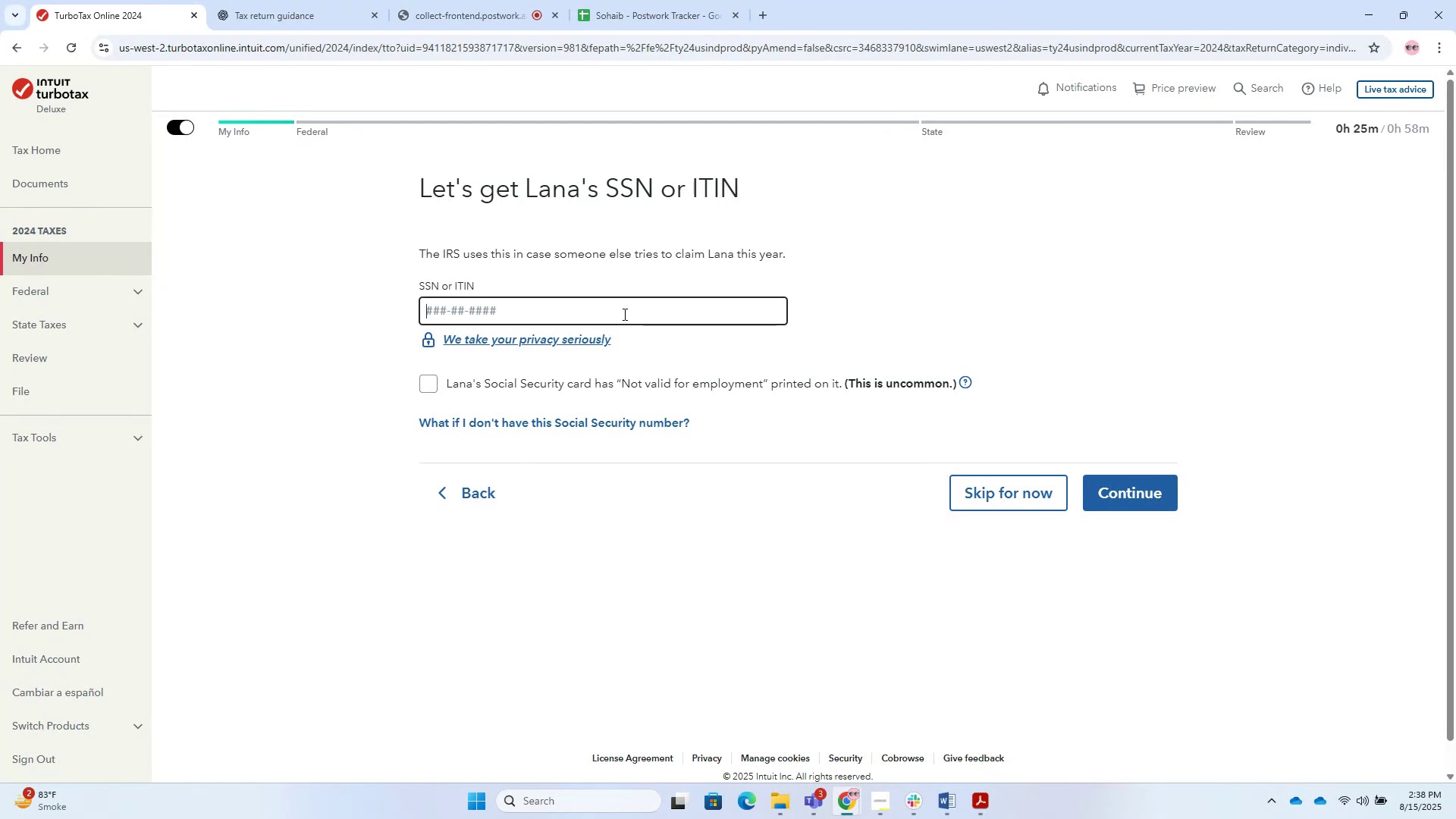 
key(Numpad7)
 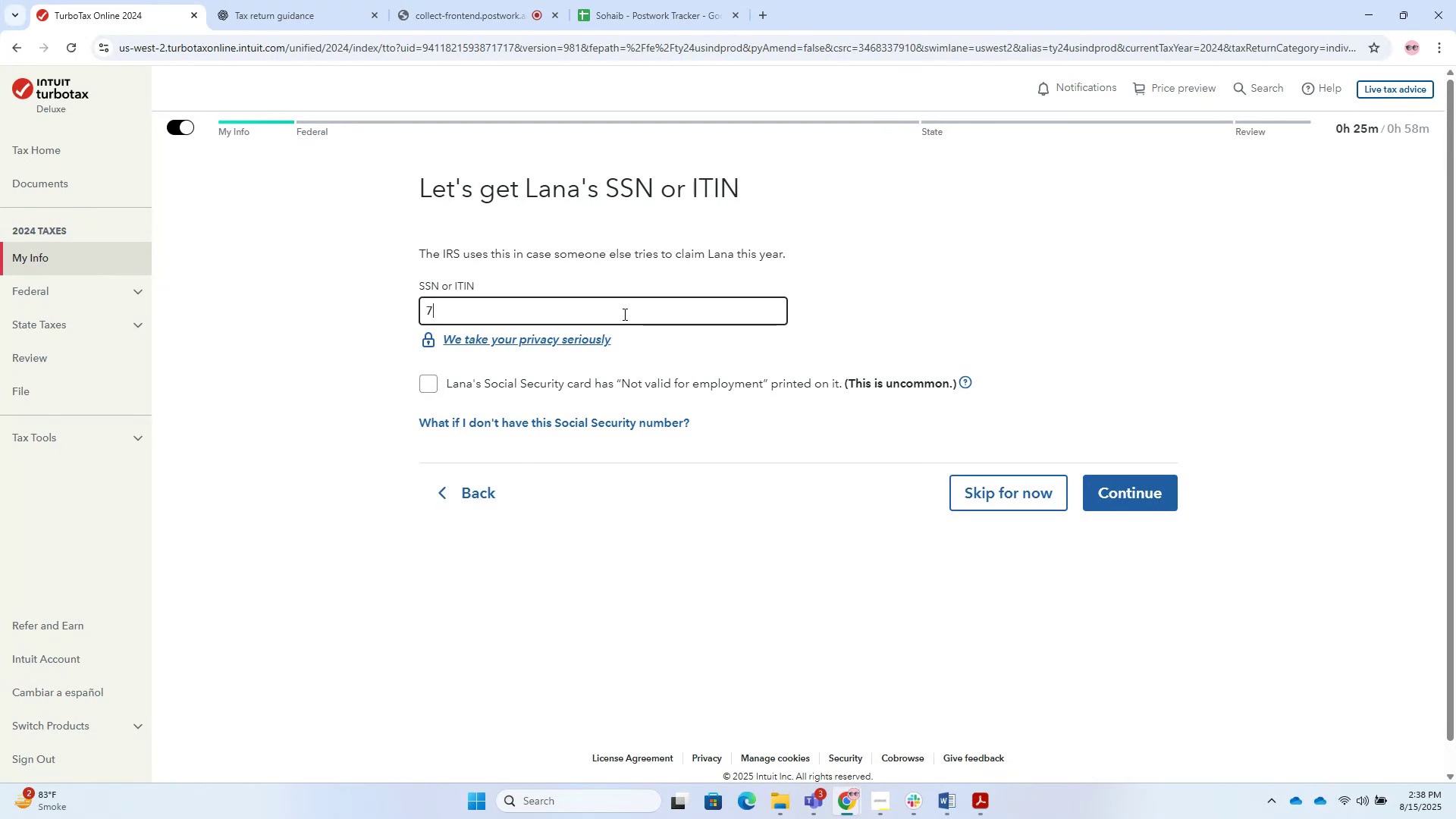 
key(Numpad4)
 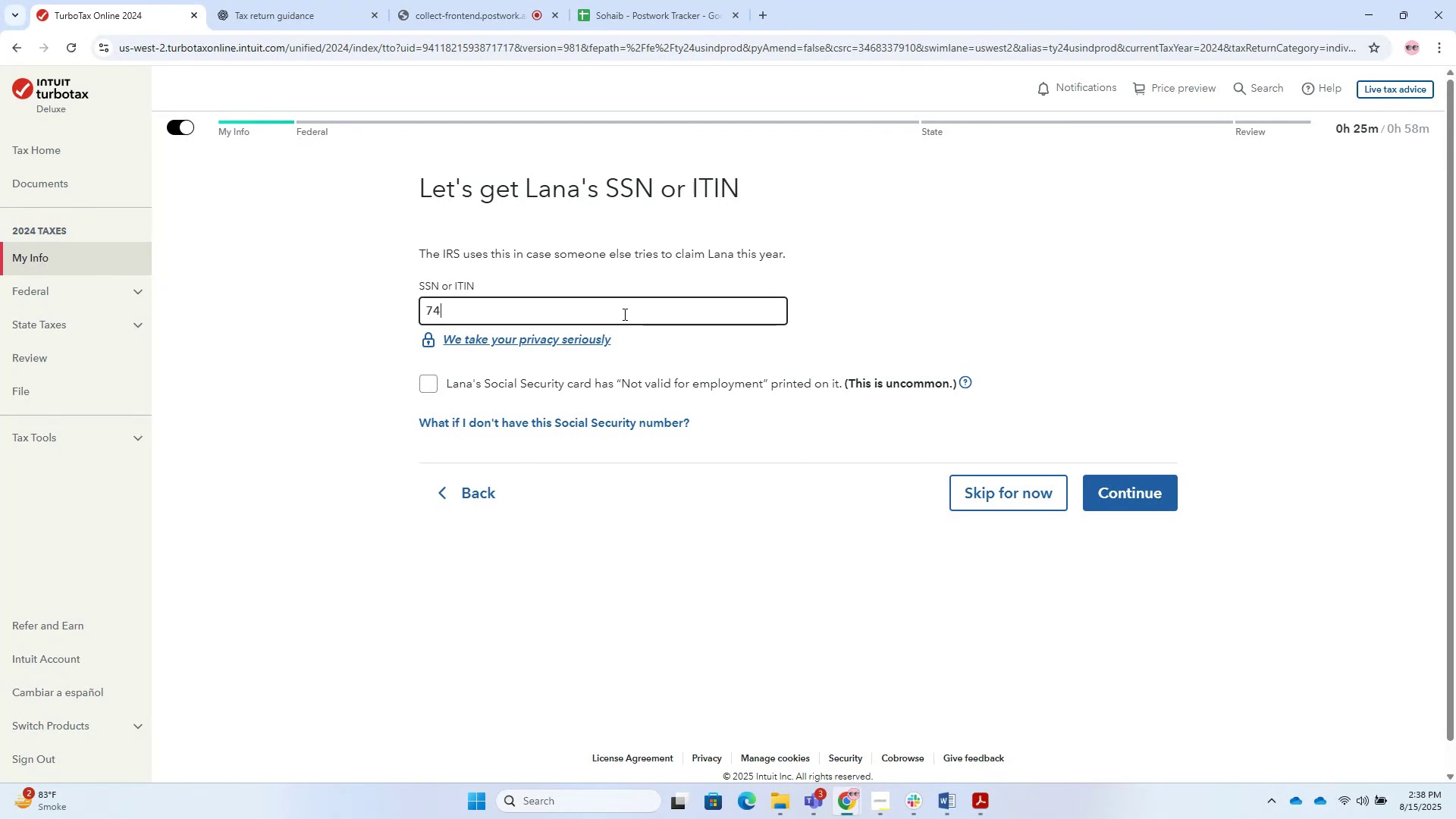 
key(Numpad5)
 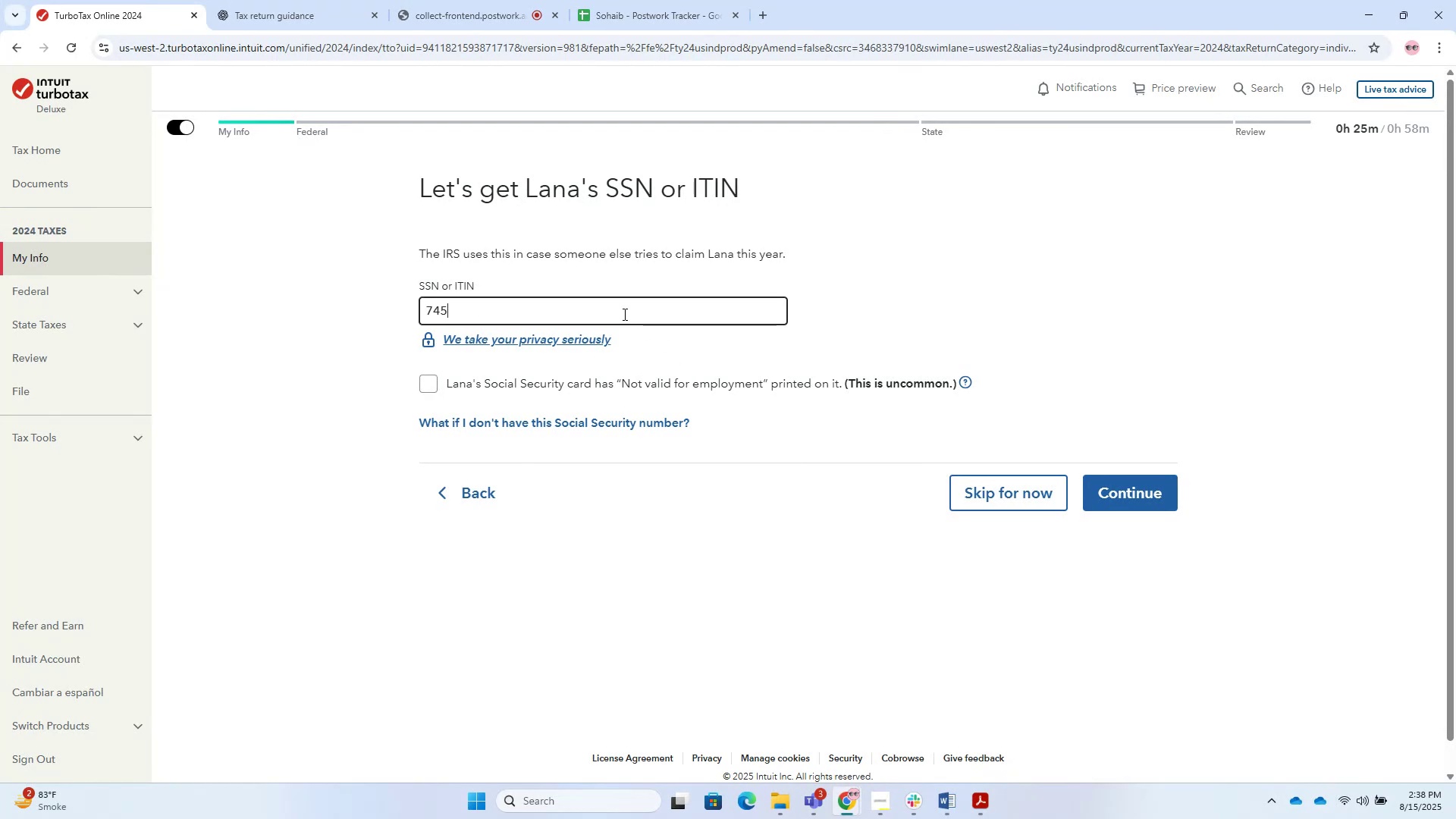 
key(Numpad9)
 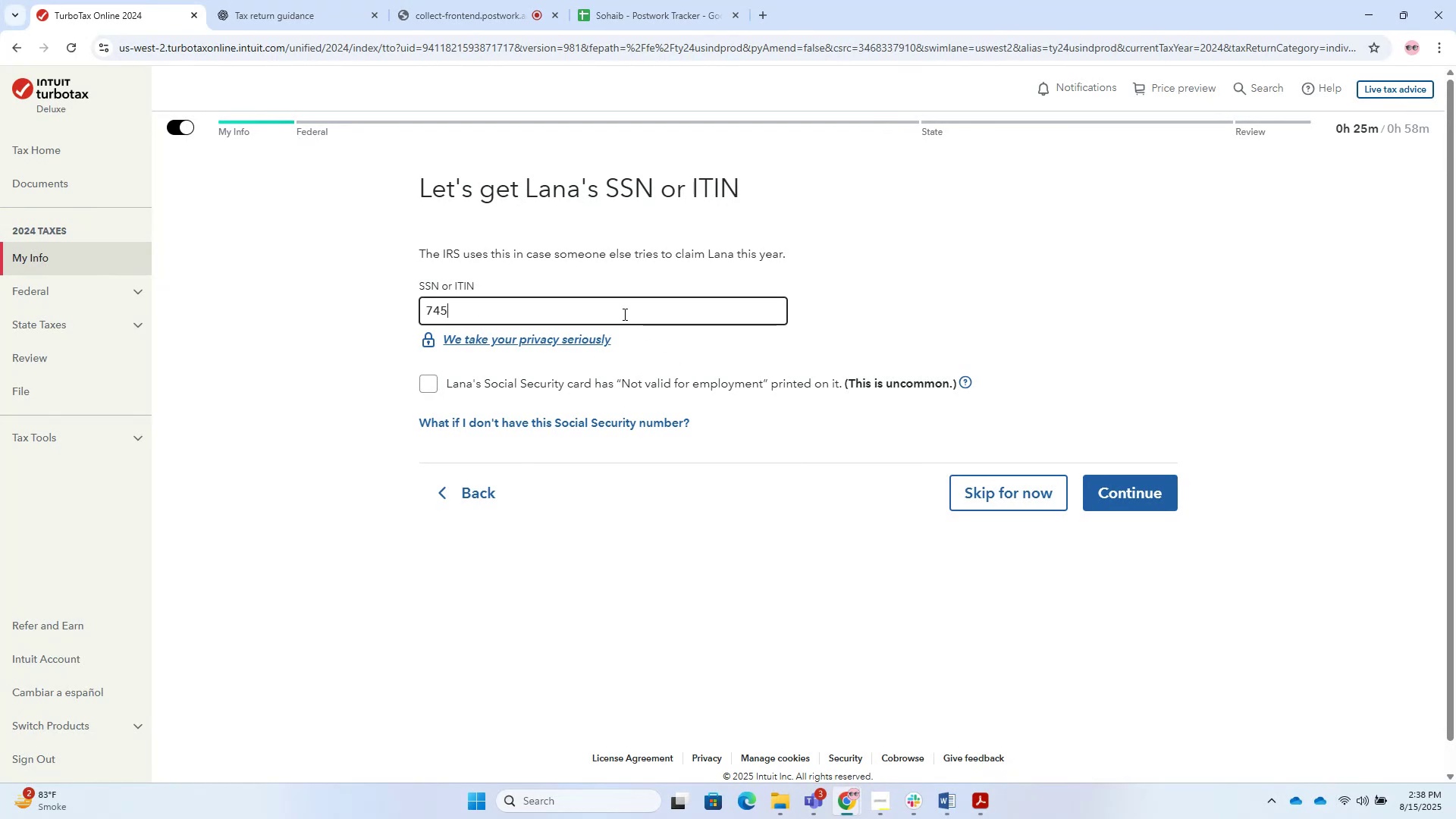 
key(Numpad8)
 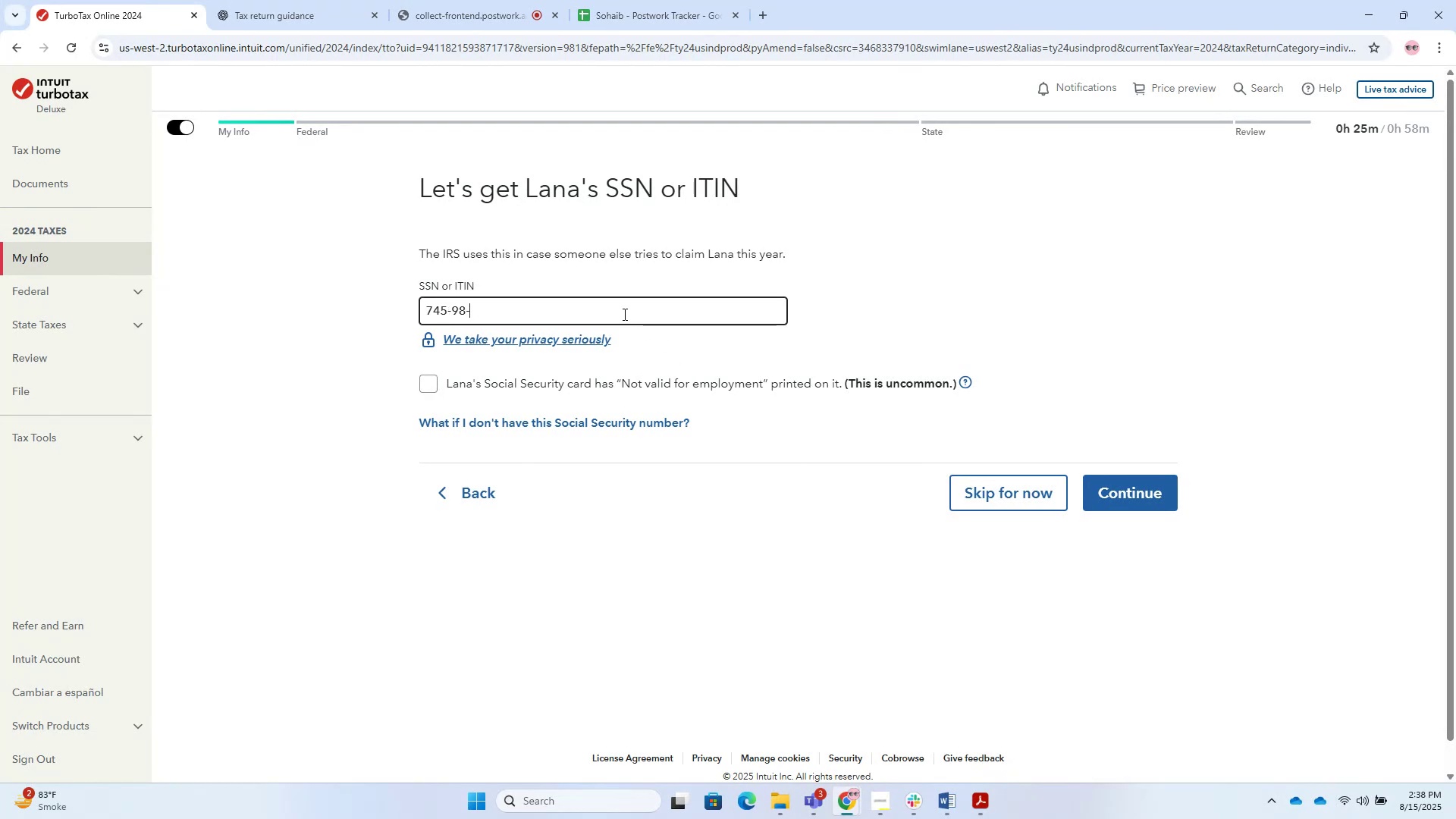 
key(Numpad6)
 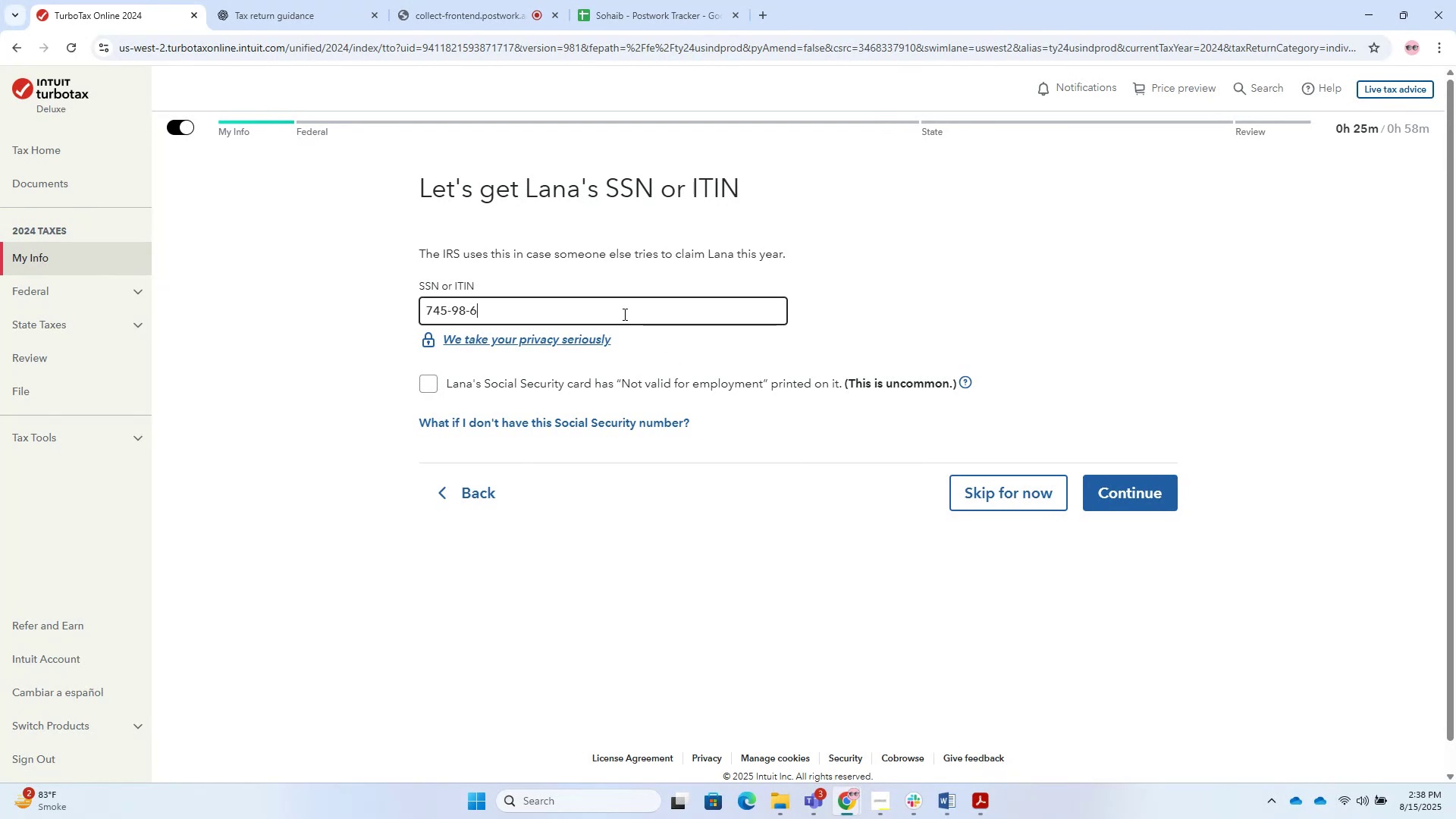 
key(Numpad6)
 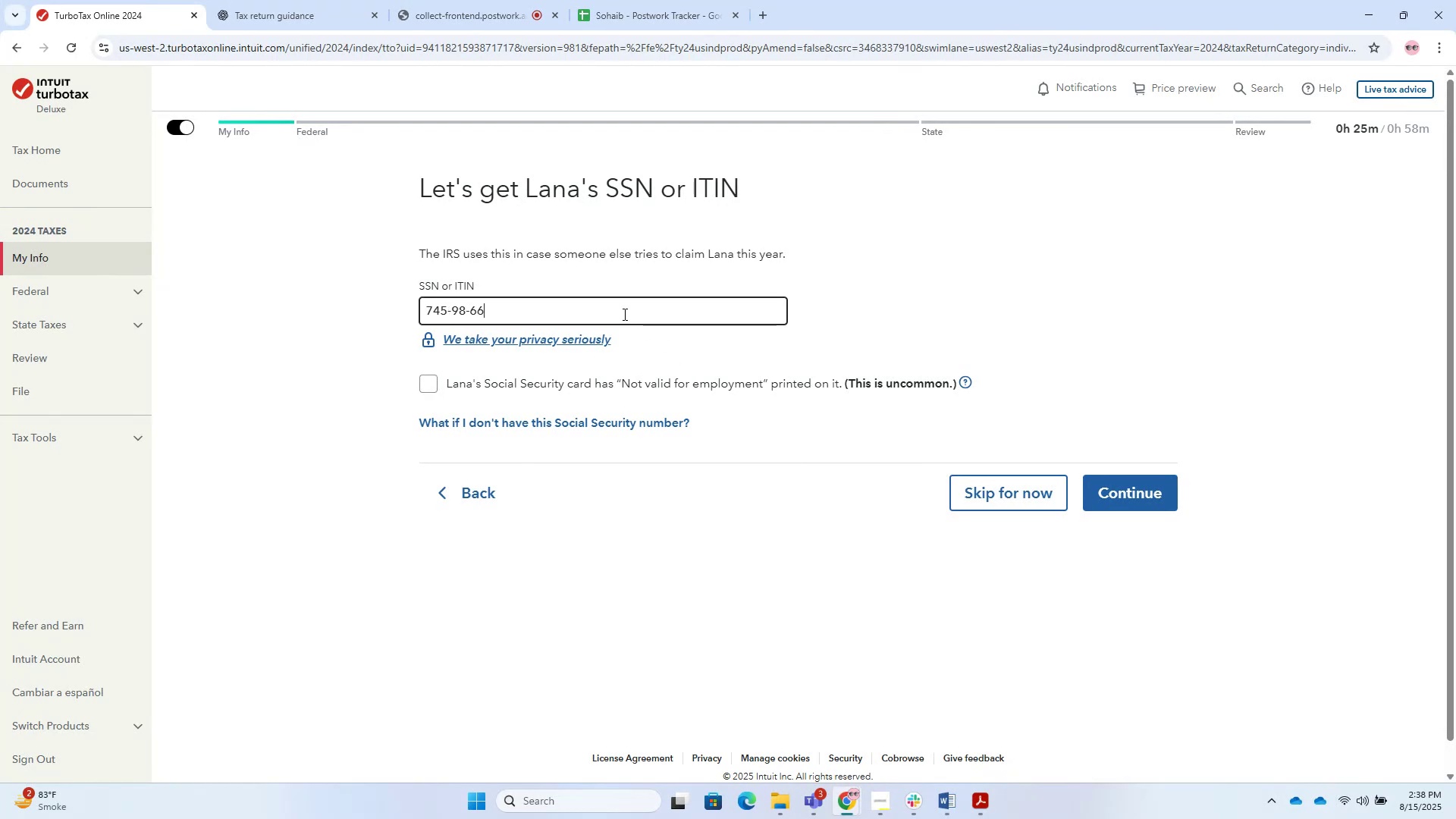 
key(Numpad6)
 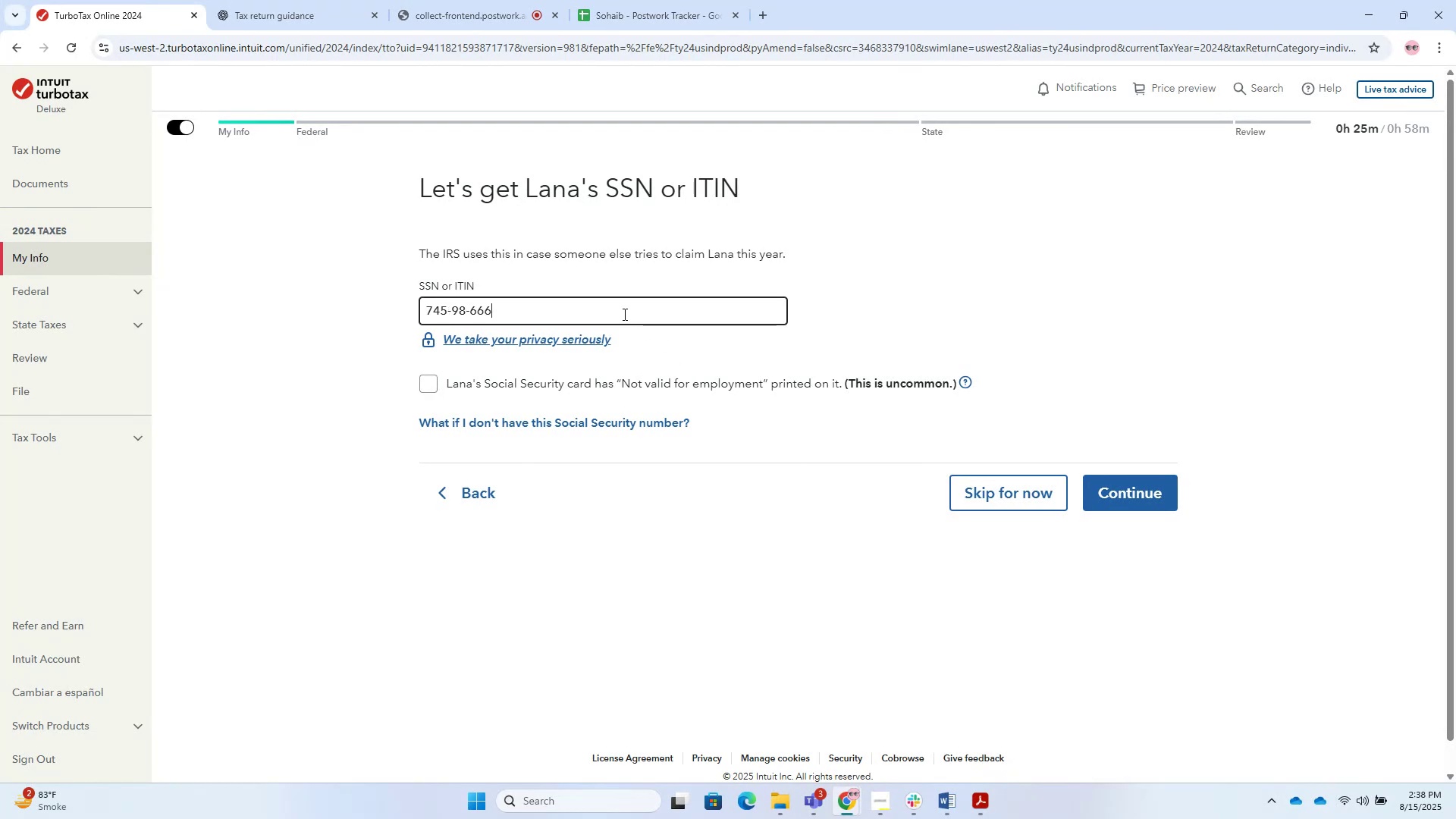 
key(Numpad6)
 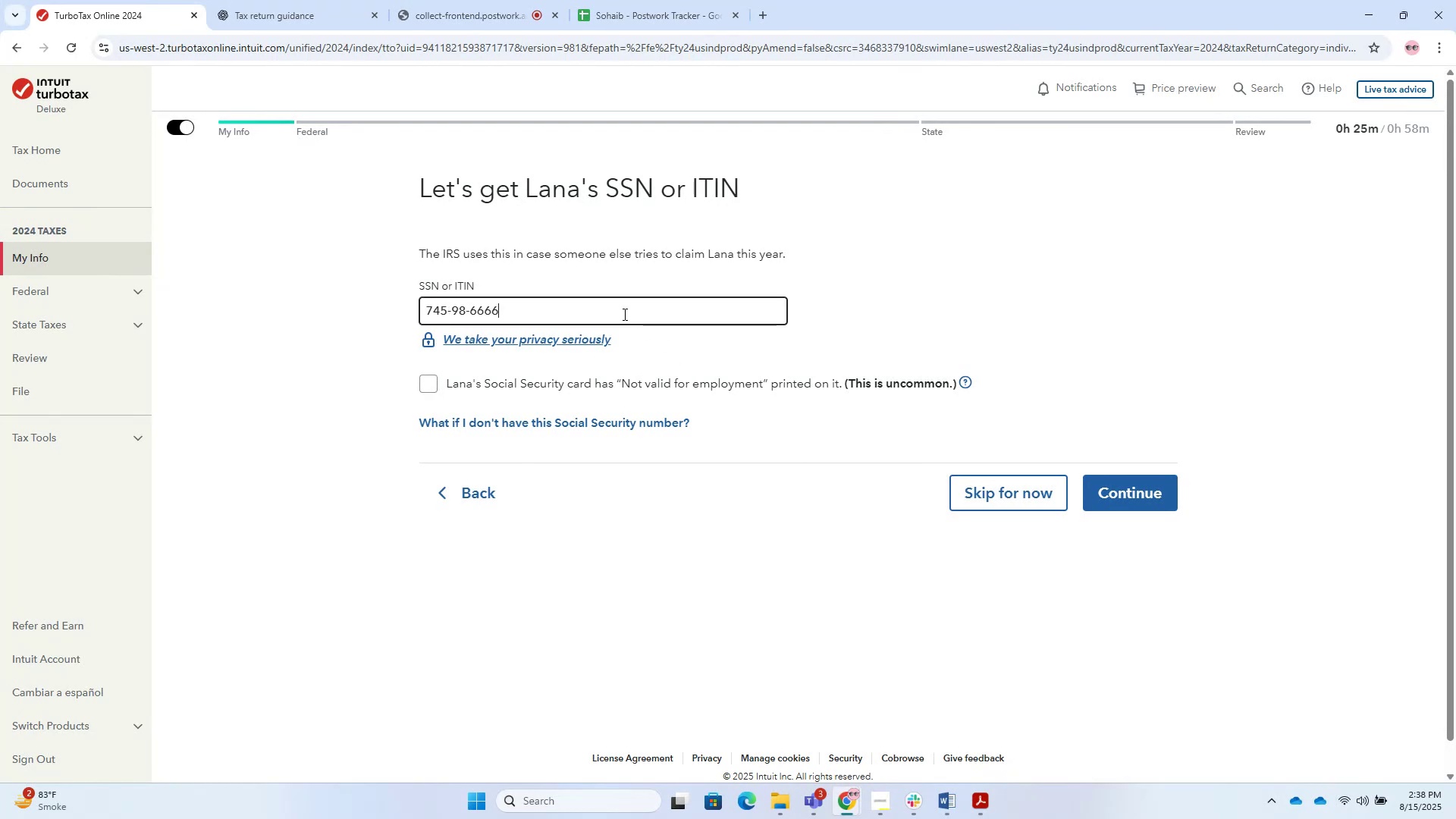 
key(Numpad6)
 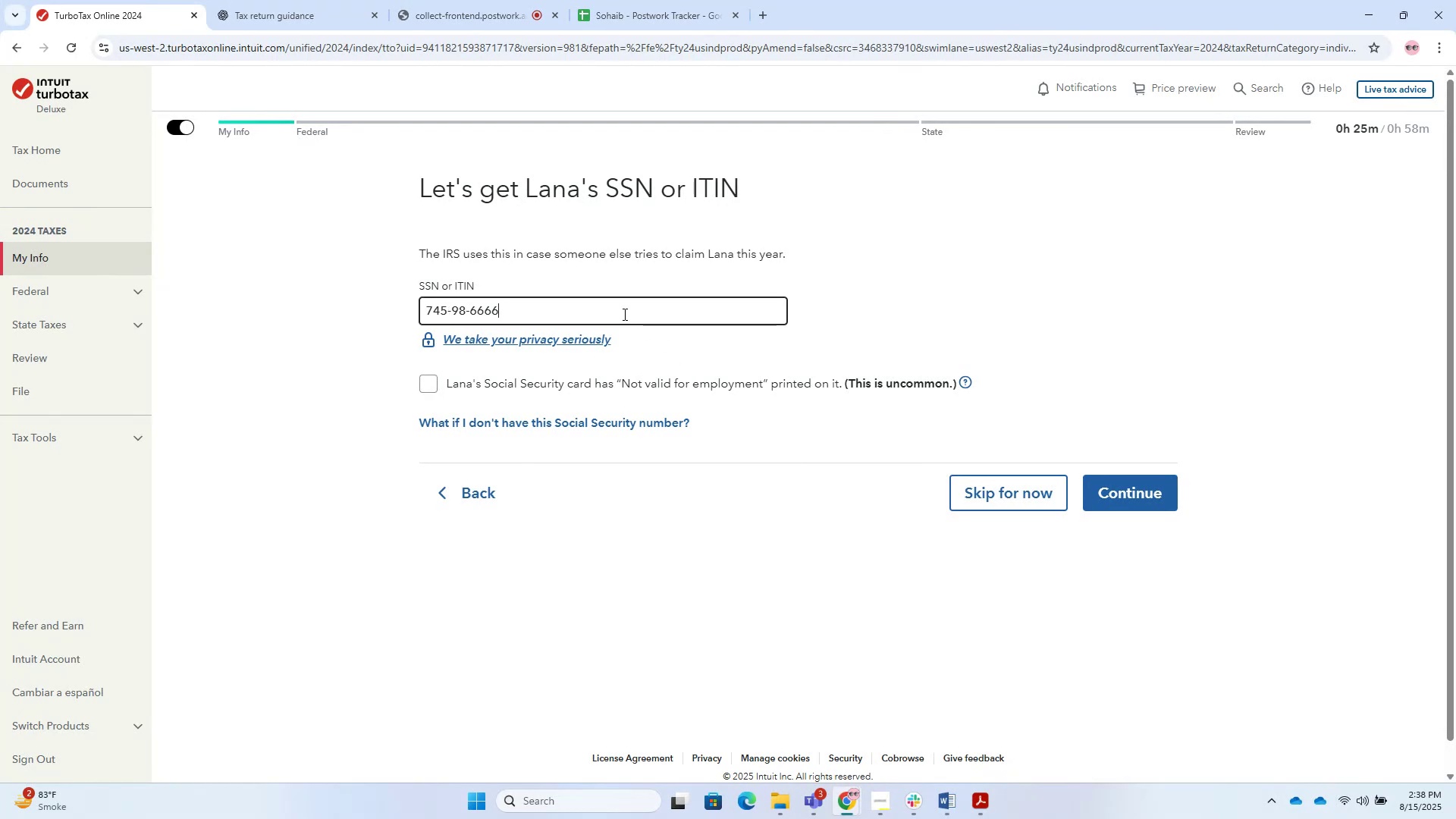 
key(NumpadEnter)
 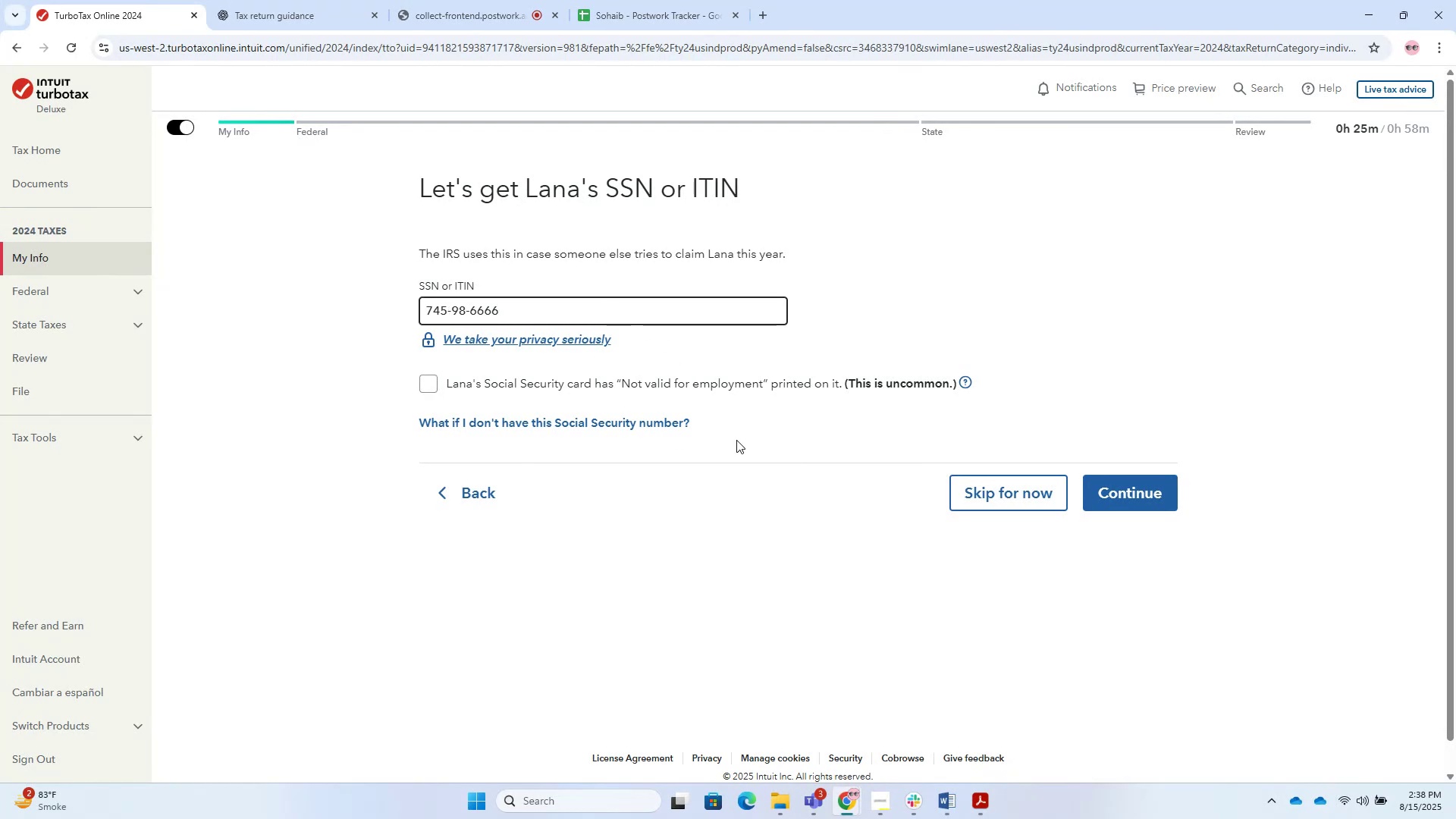 
left_click([1134, 497])
 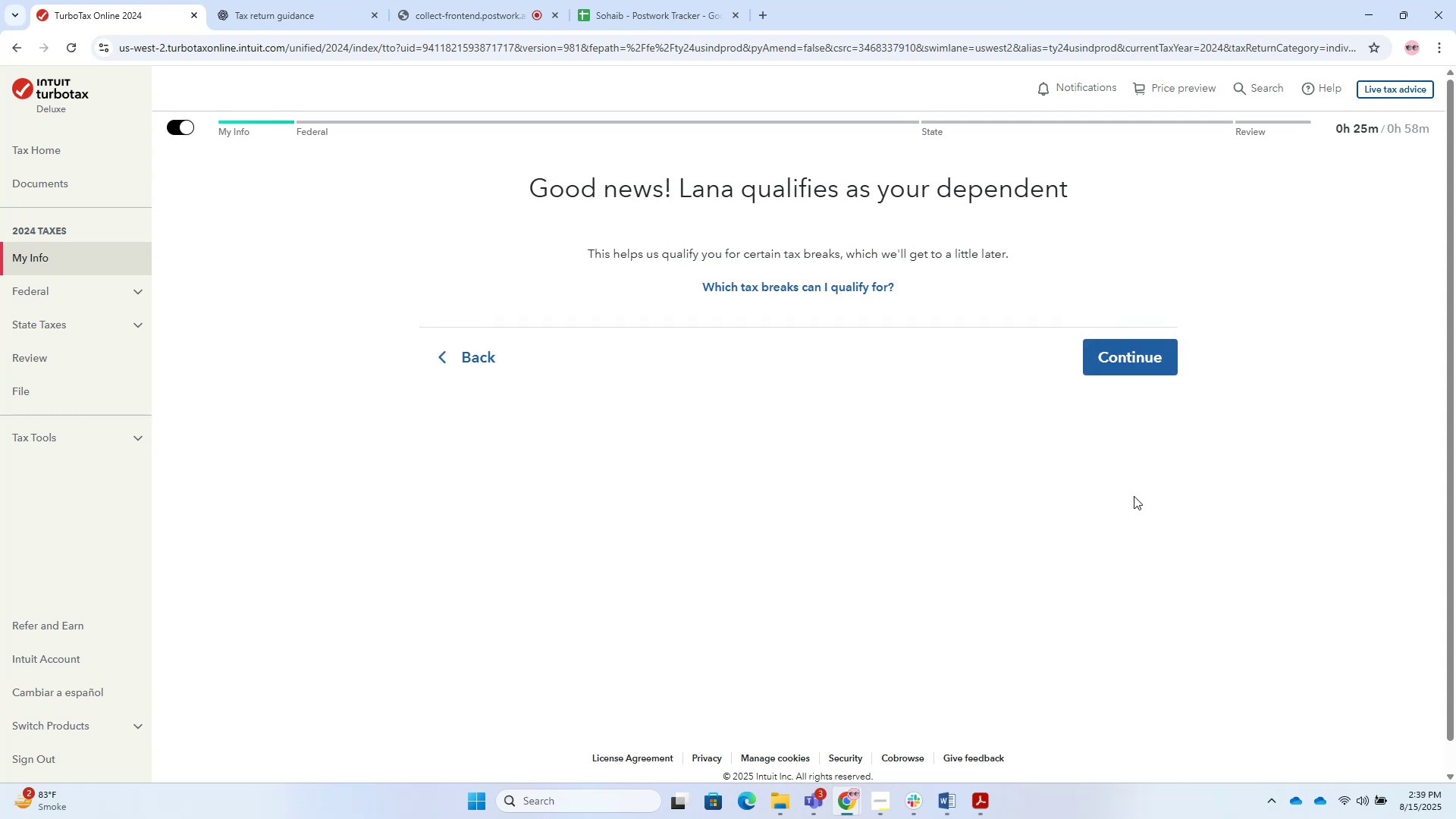 
wait(10.81)
 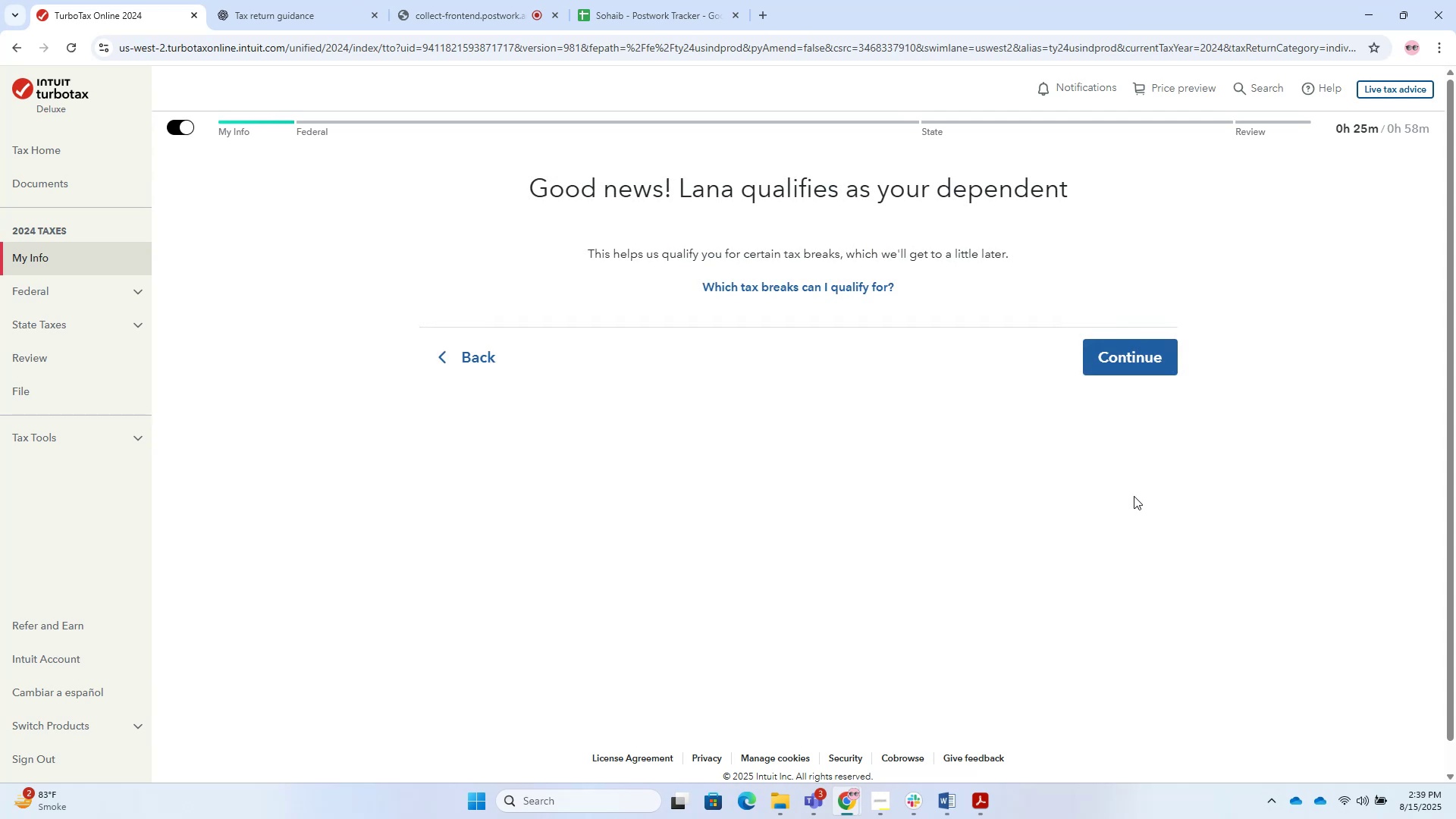 
left_click([1103, 353])
 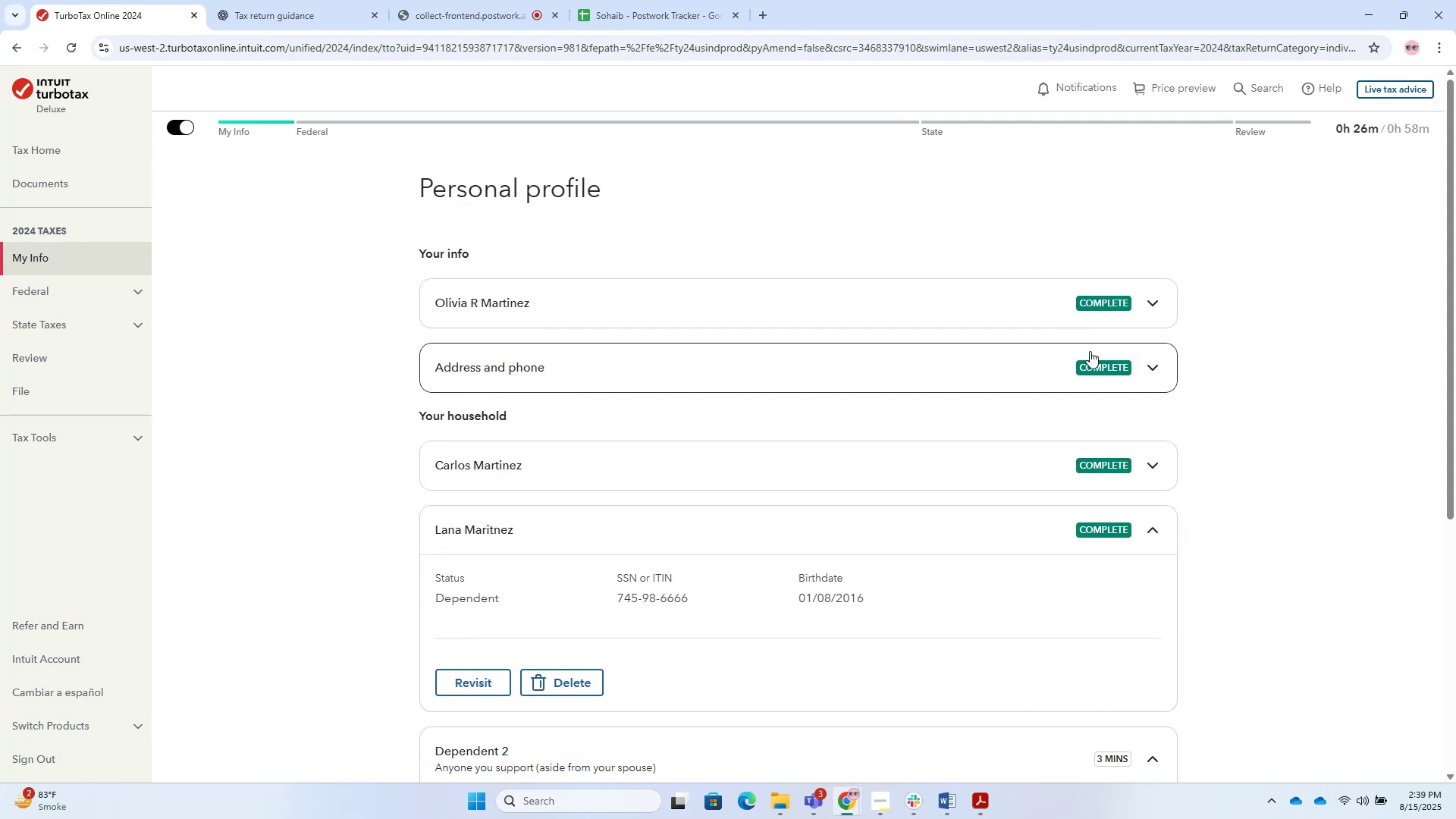 
scroll: coordinate [613, 556], scroll_direction: down, amount: 8.0
 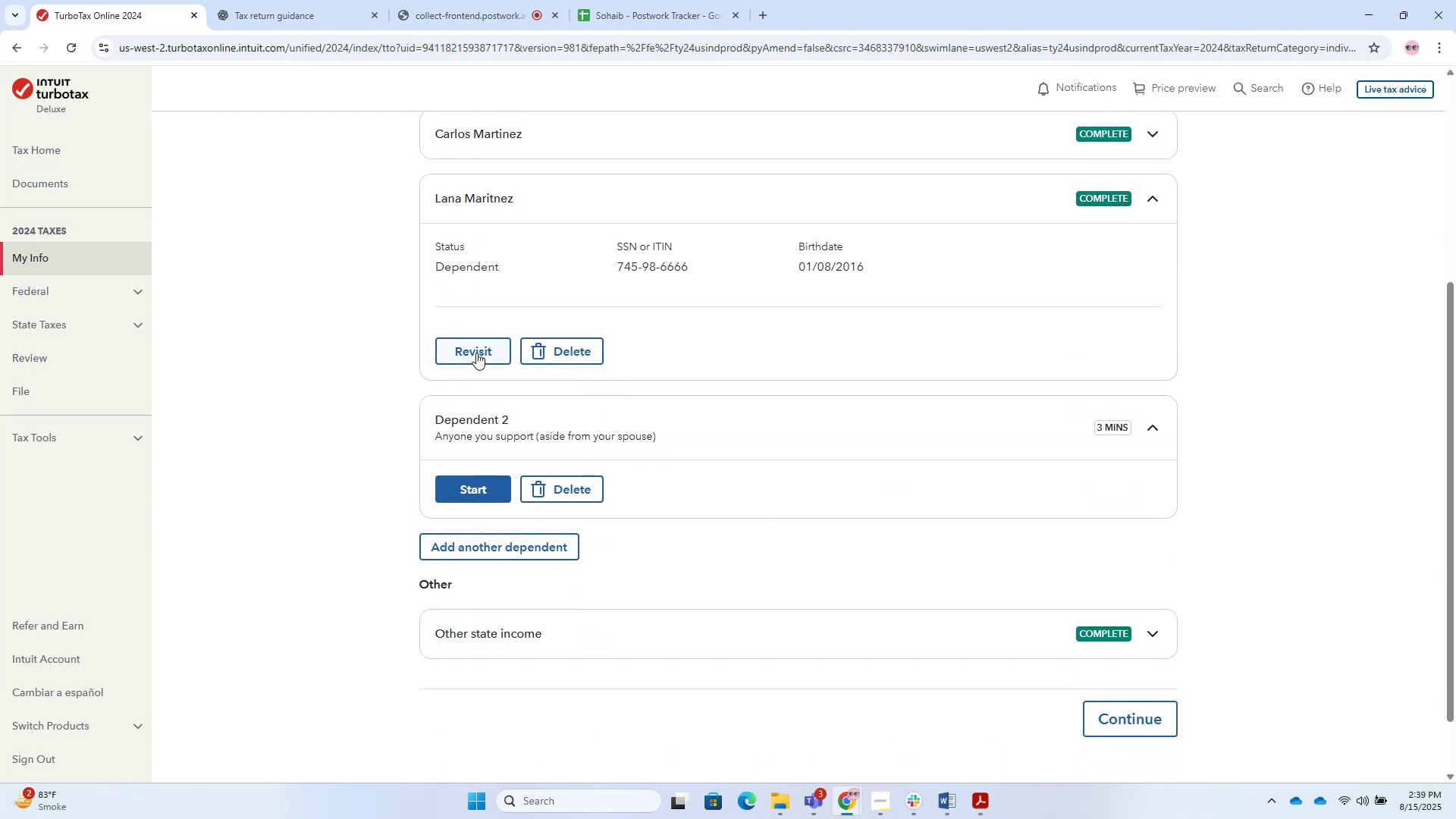 
left_click([460, 496])
 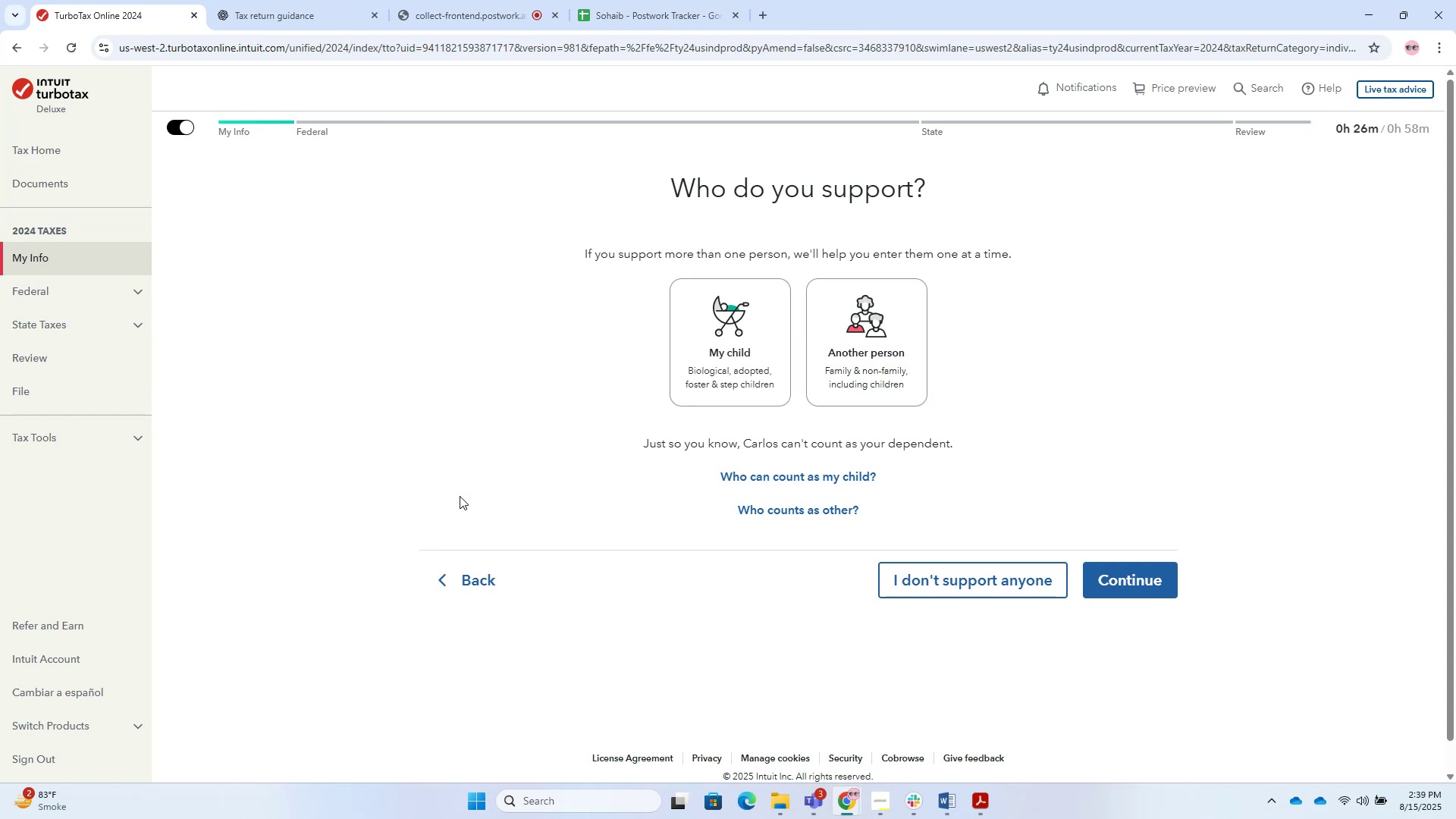 
wait(32.41)
 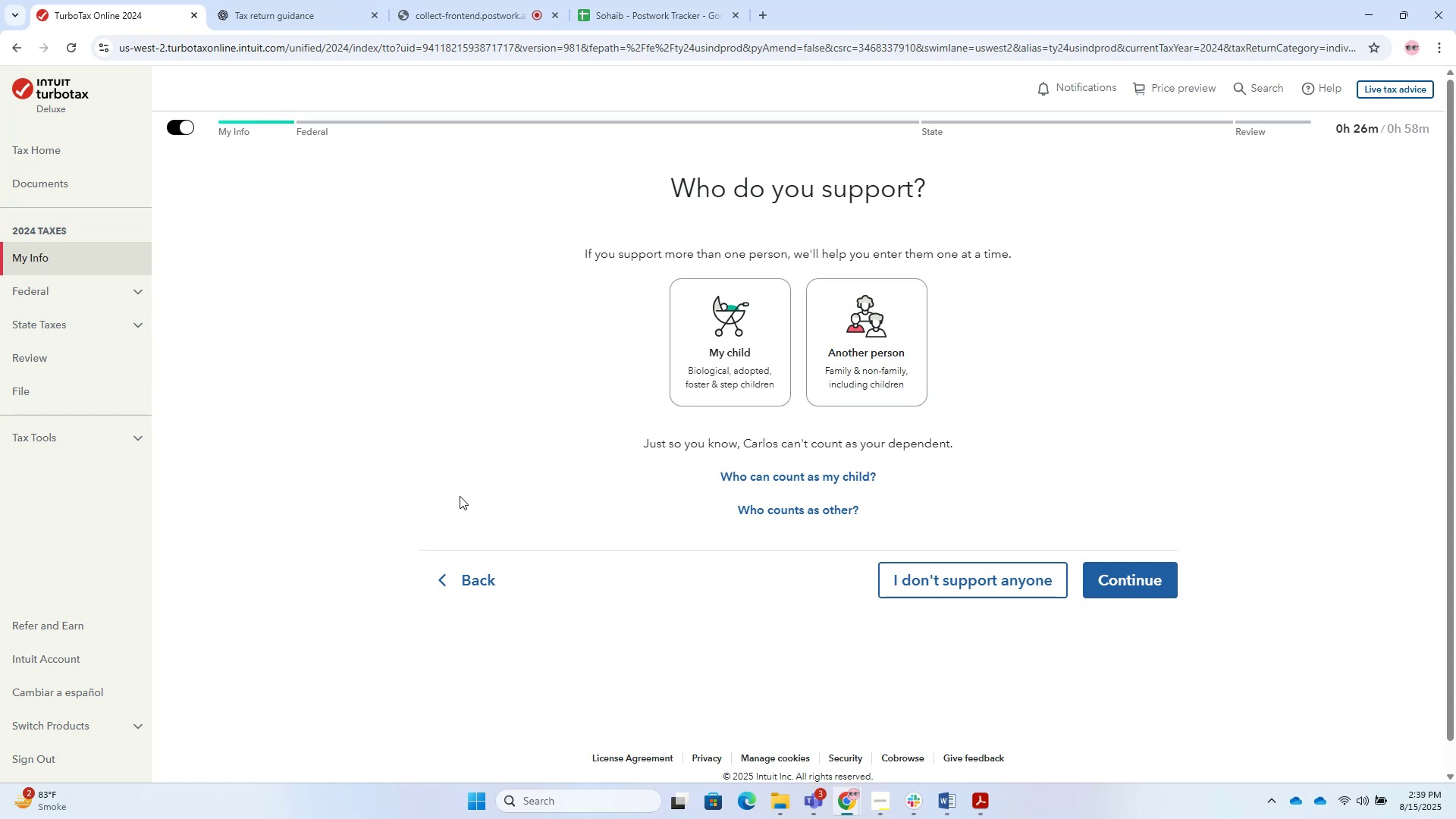 
left_click([721, 367])
 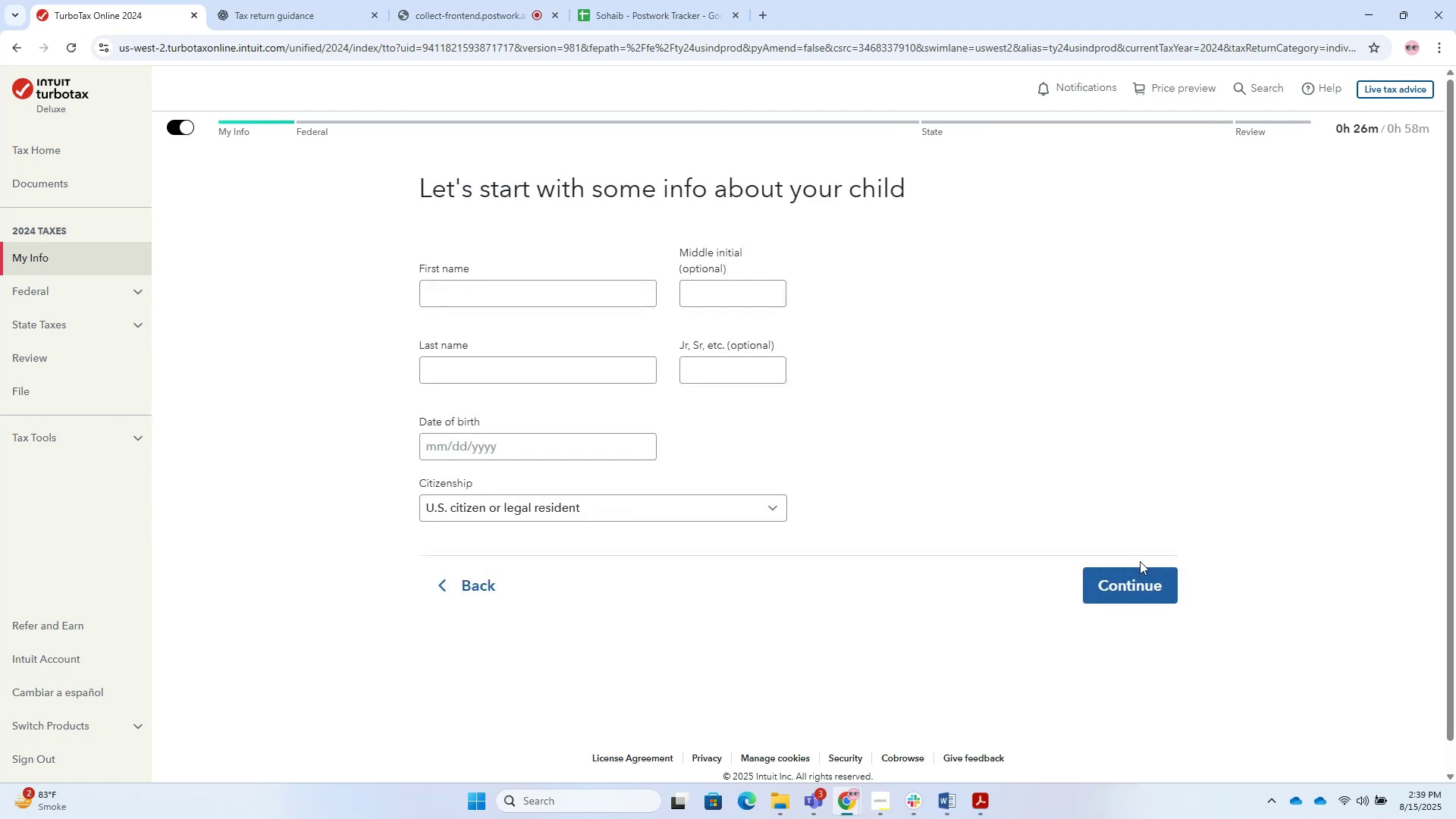 
left_click([478, 306])
 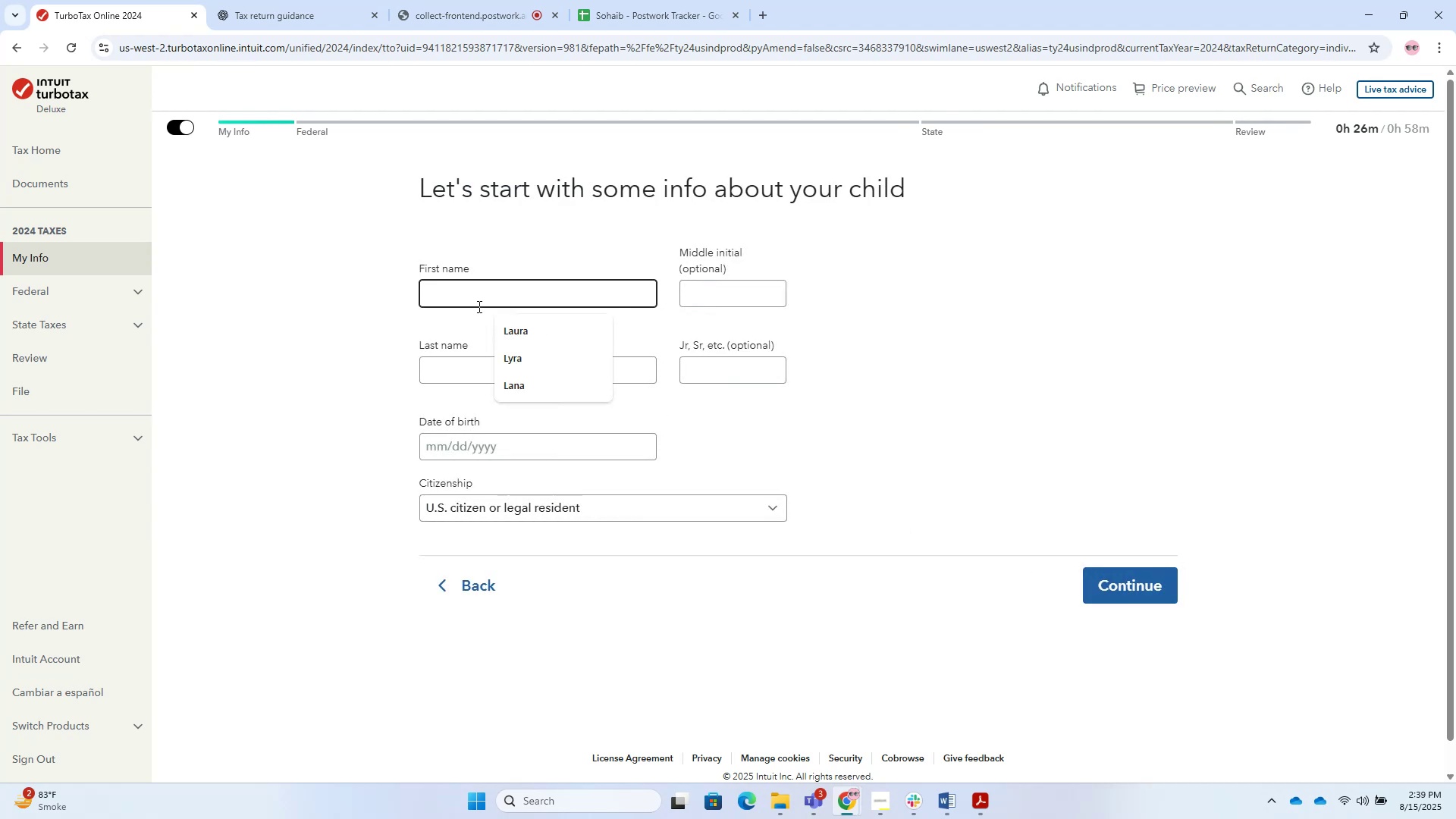 
wait(9.74)
 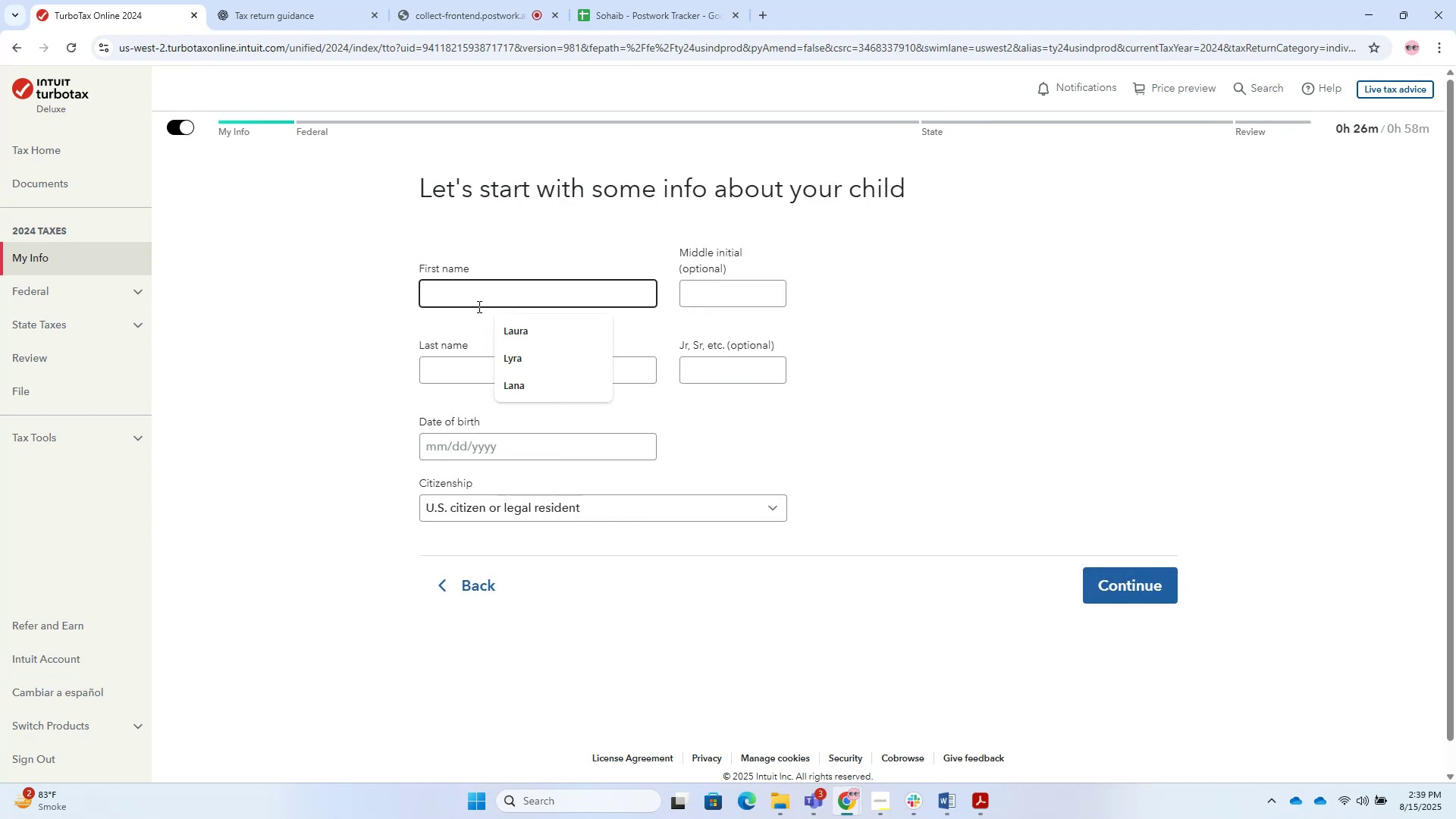 
left_click([957, 800])
 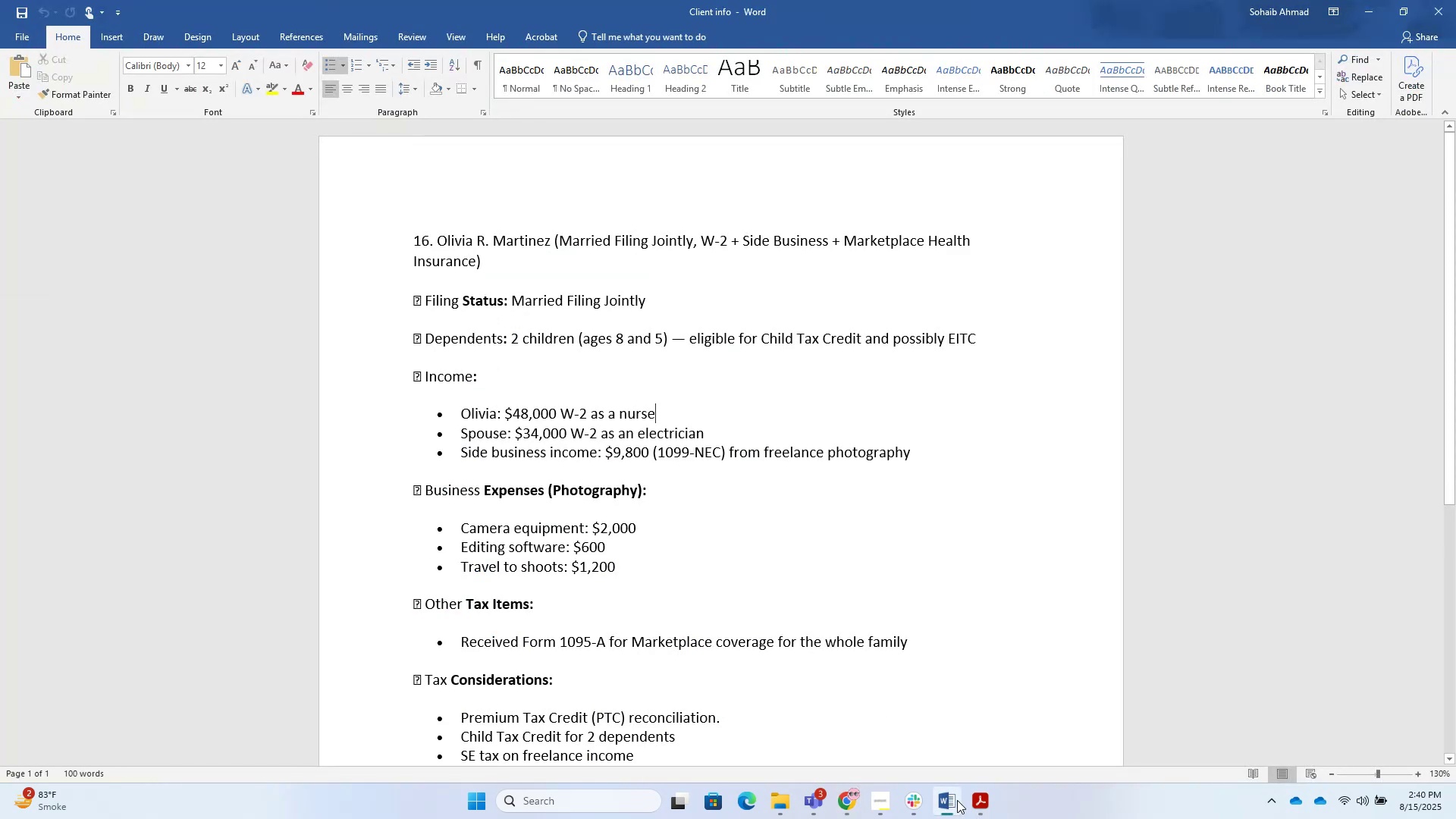 
wait(5.48)
 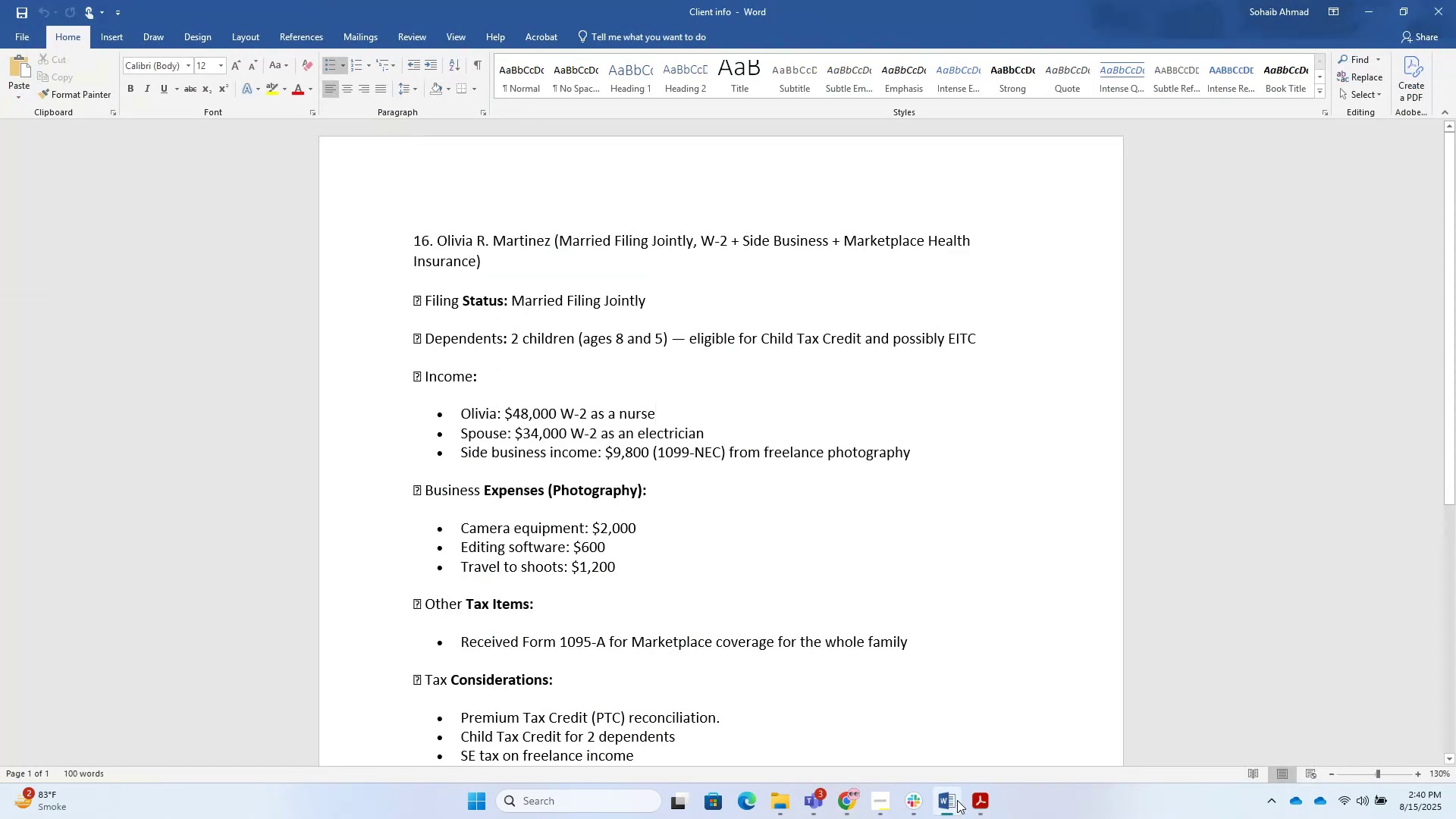 
key(Alt+AltLeft)
 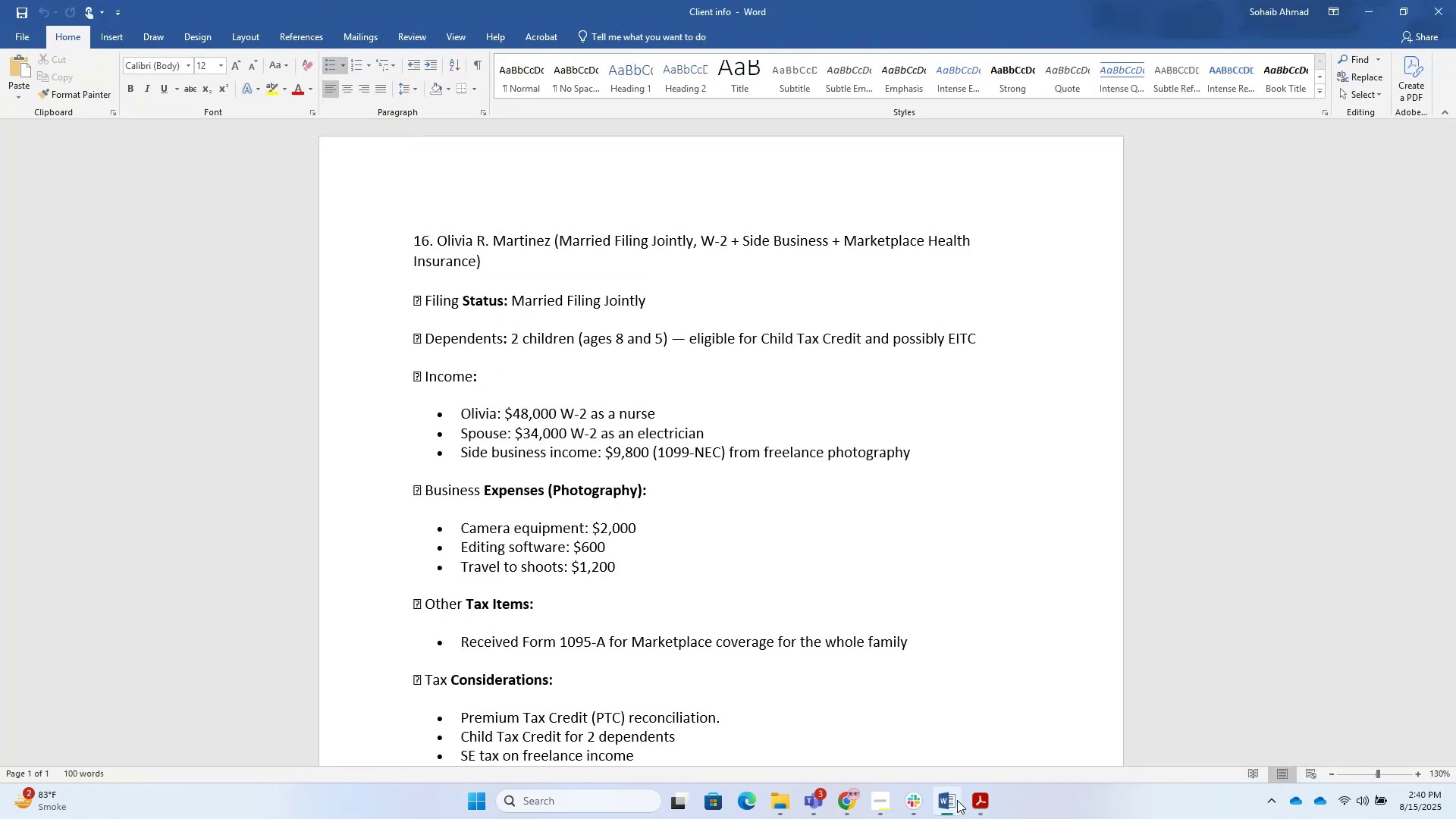 
key(Alt+Tab)
 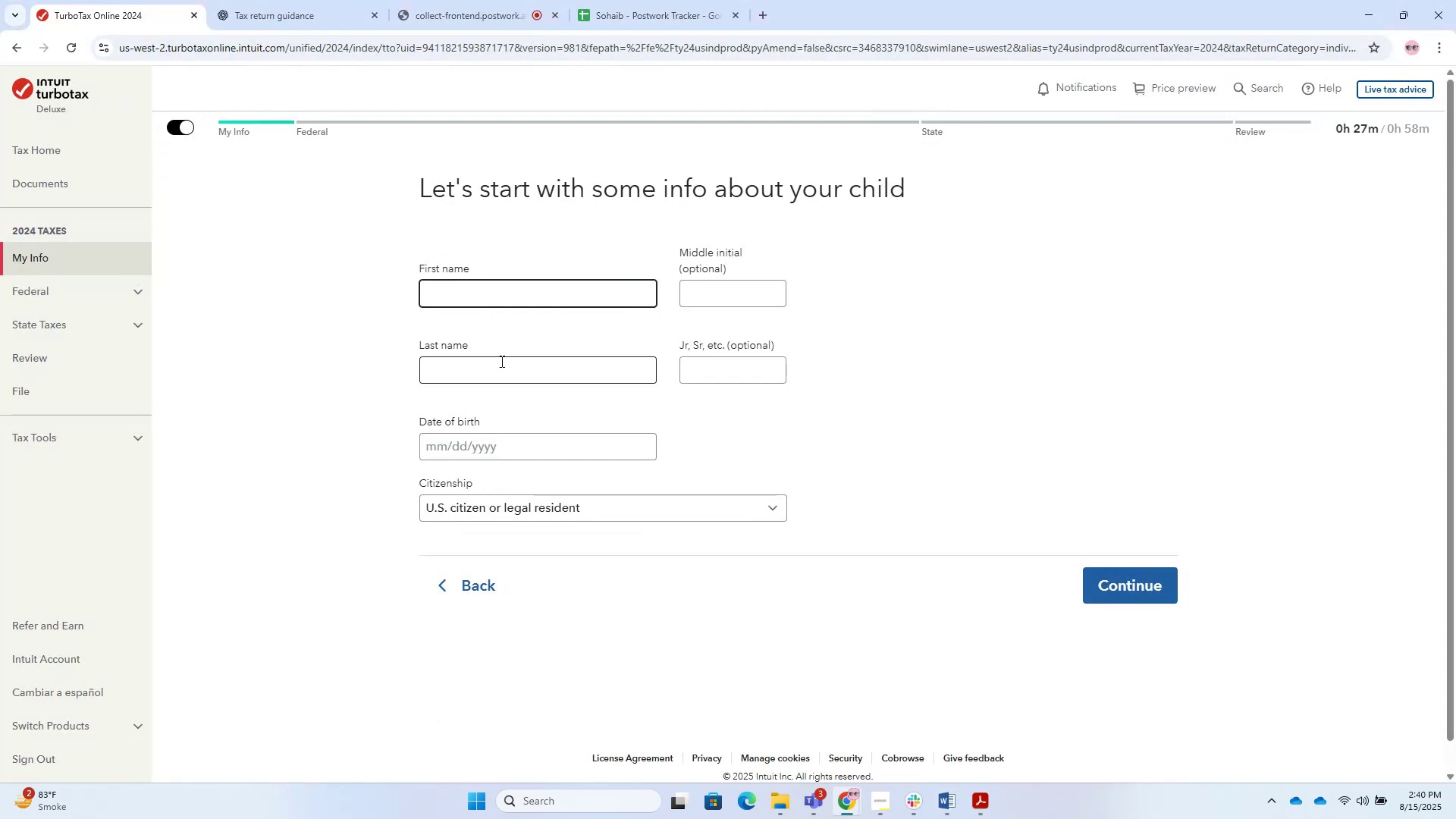 
left_click([501, 297])
 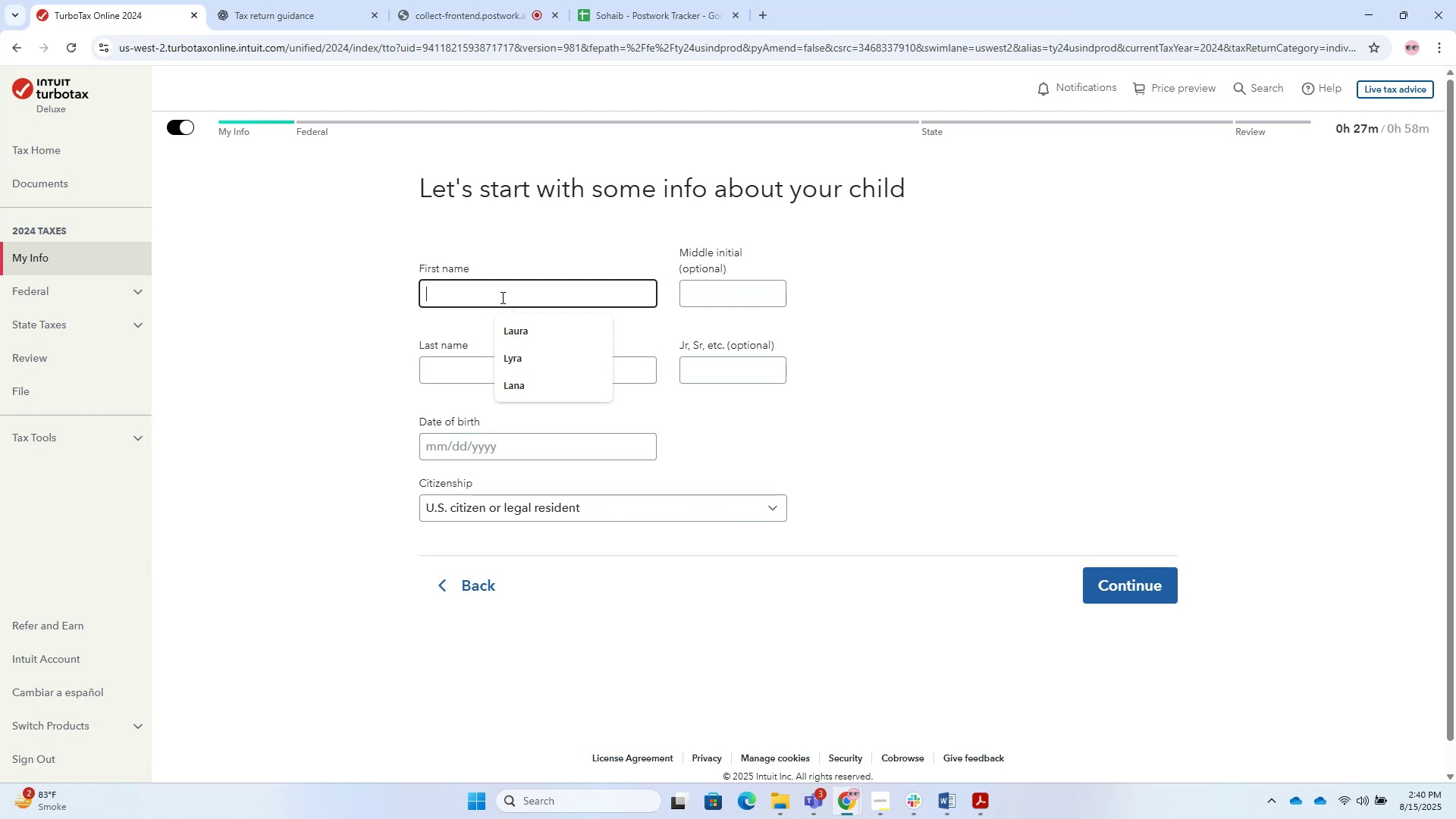 
type(Angela)
 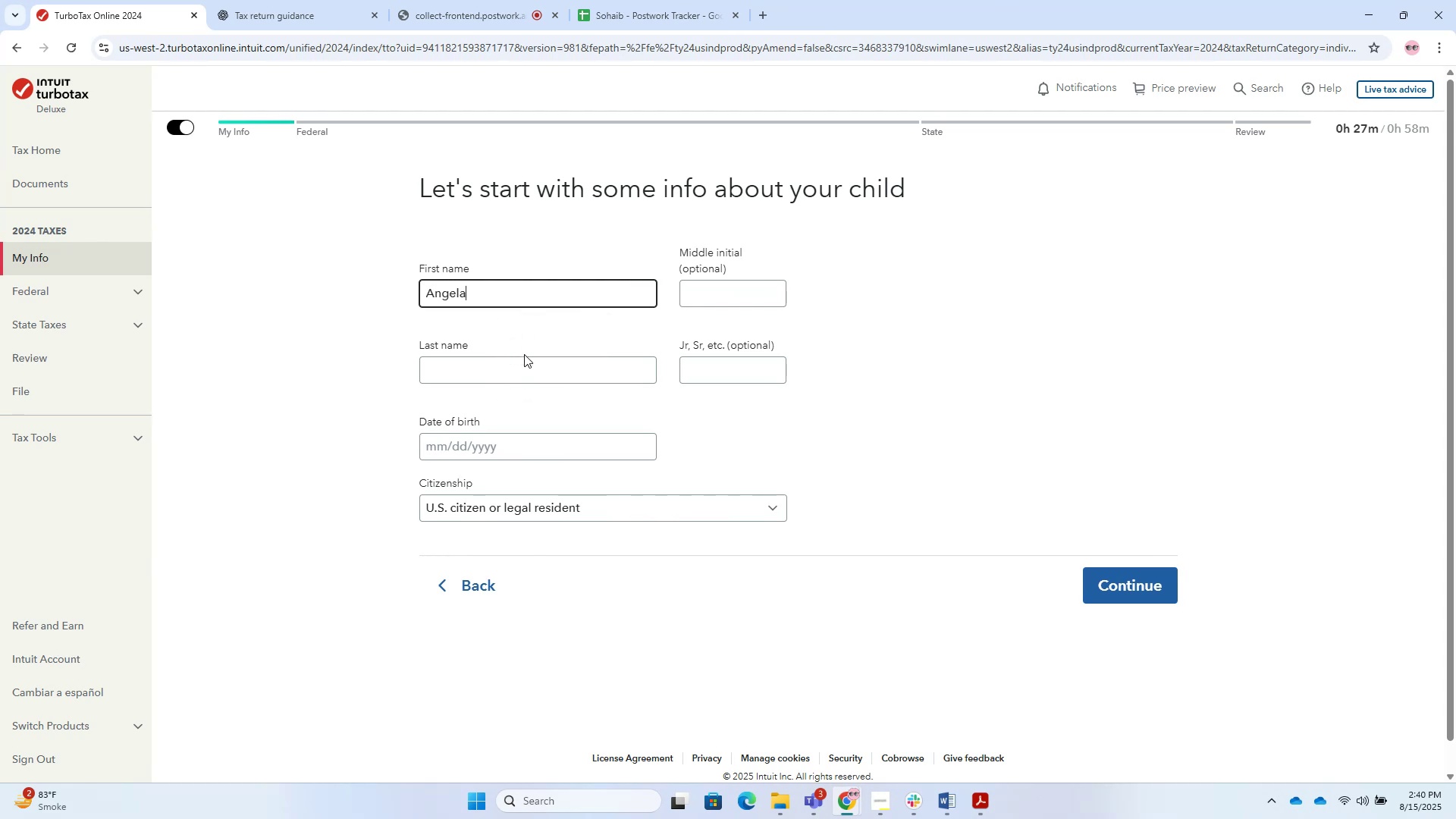 
double_click([530, 366])
 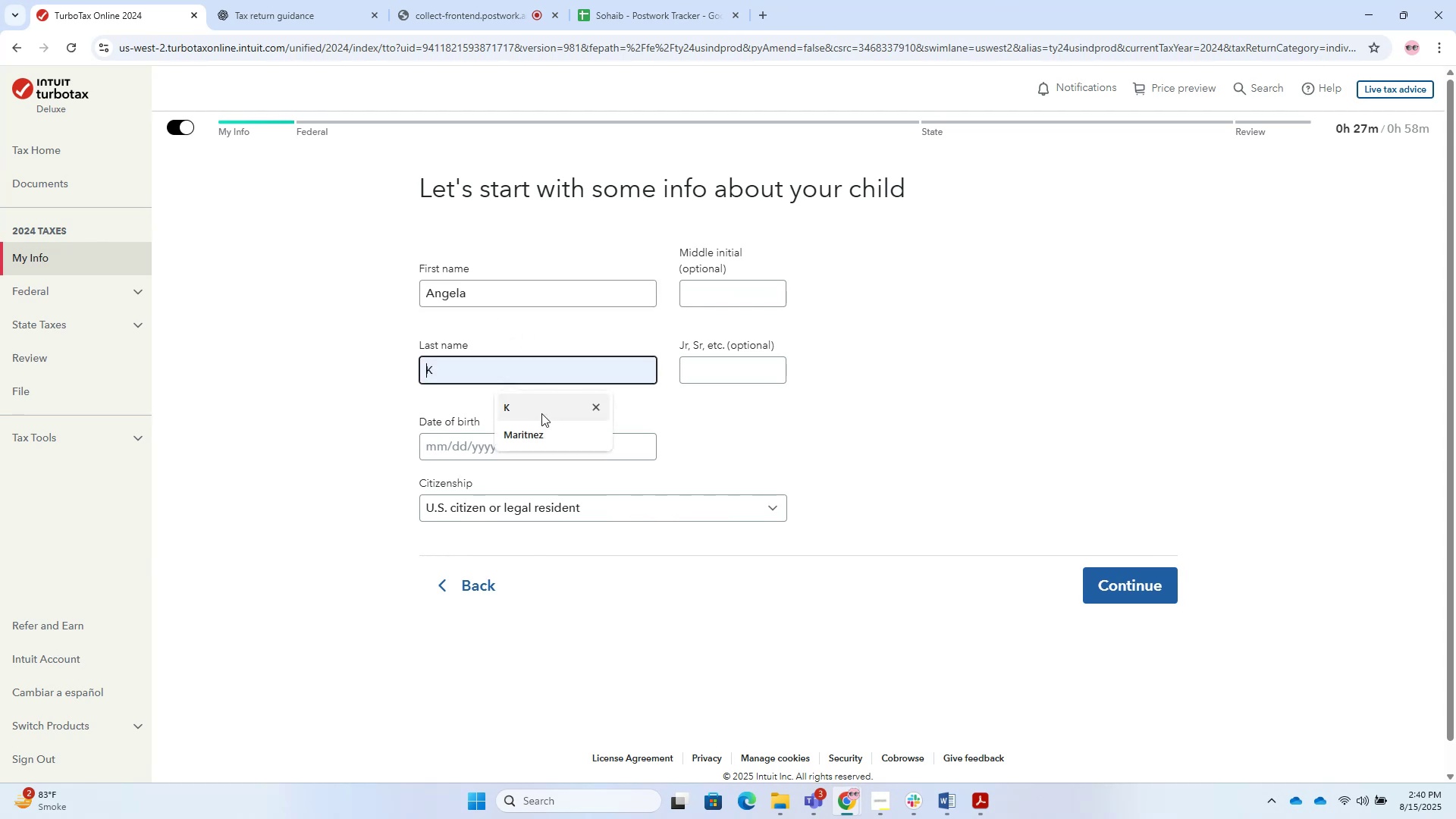 
left_click([548, 426])
 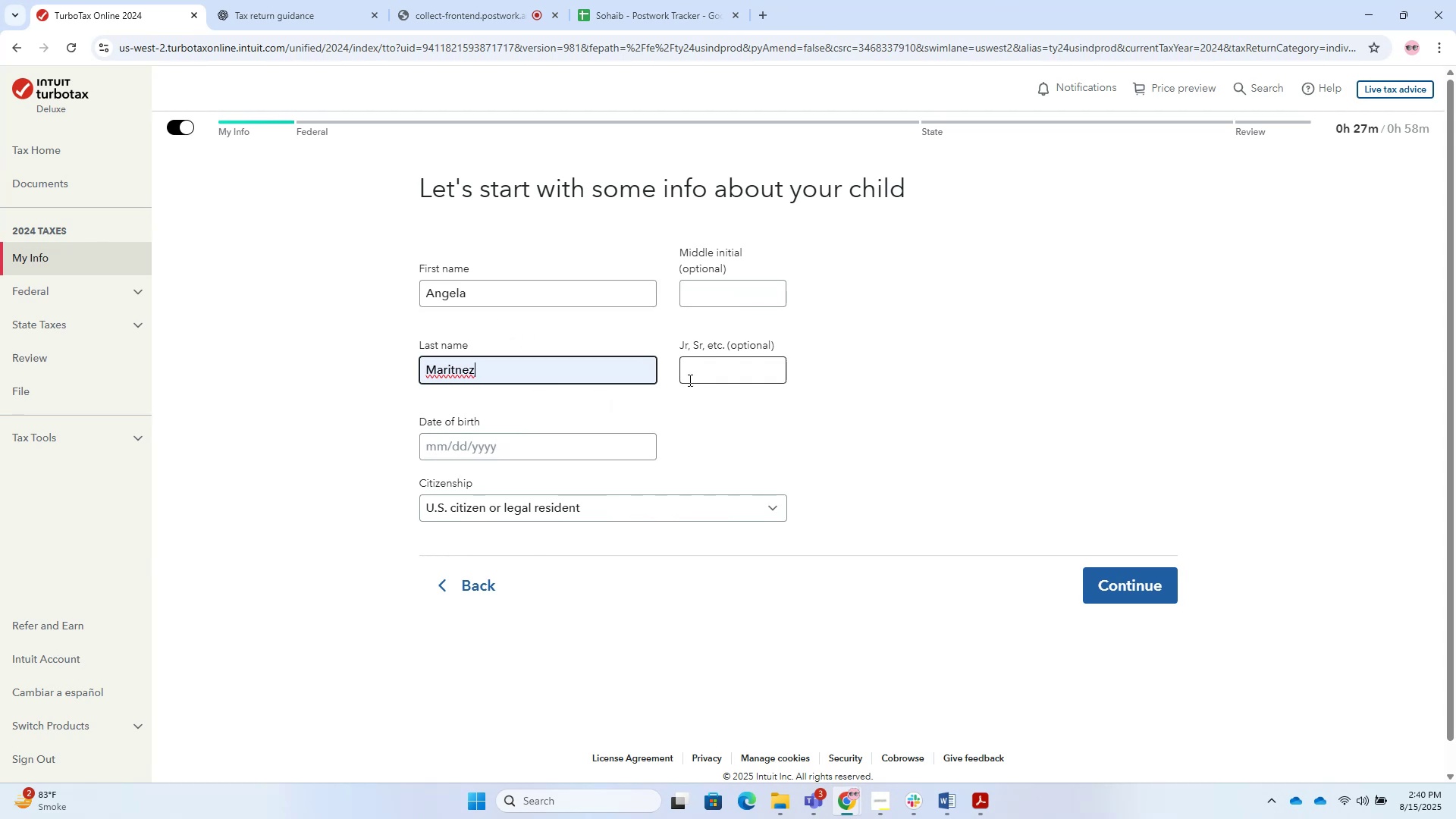 
left_click([560, 455])
 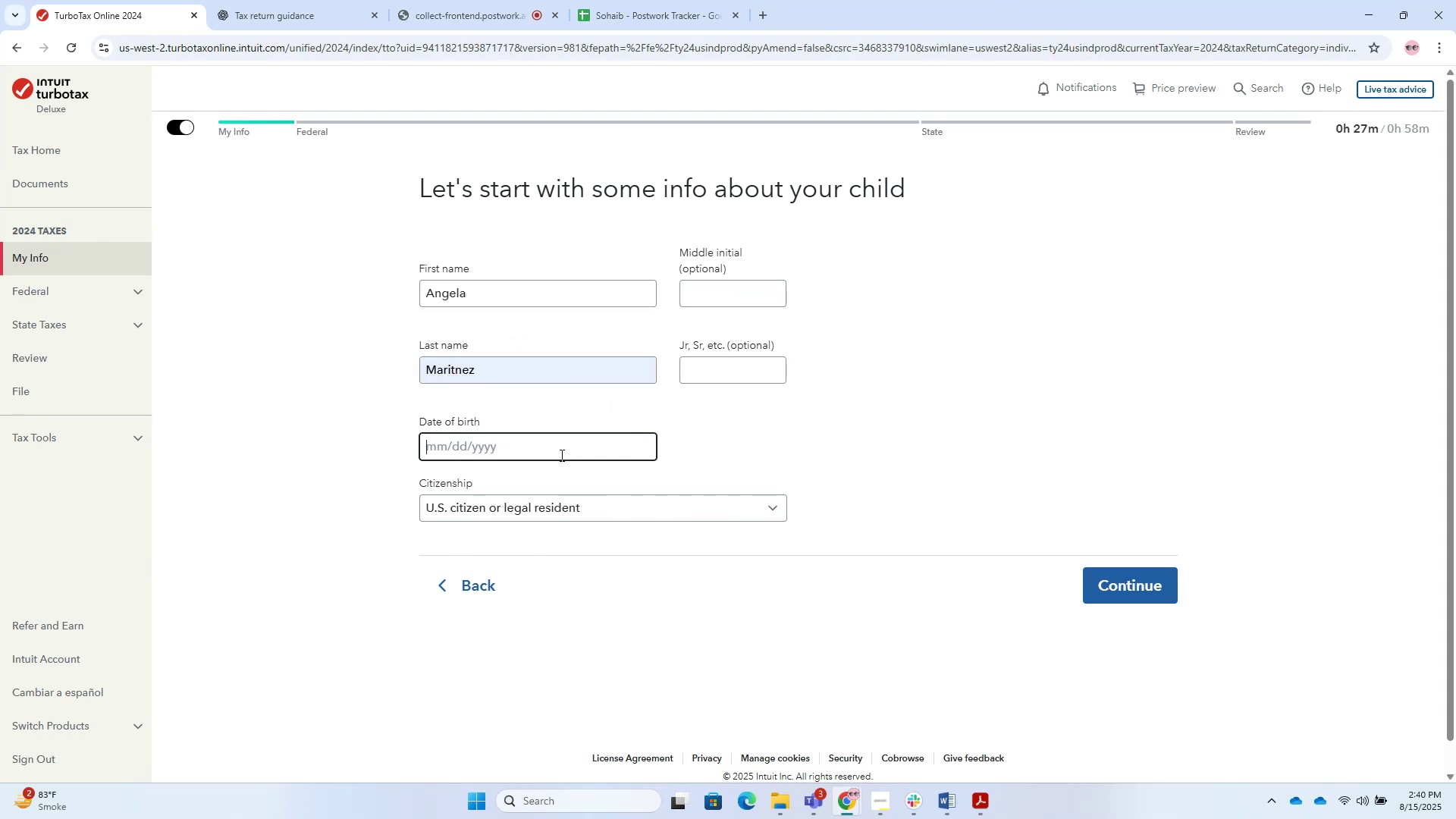 
key(Numpad0)
 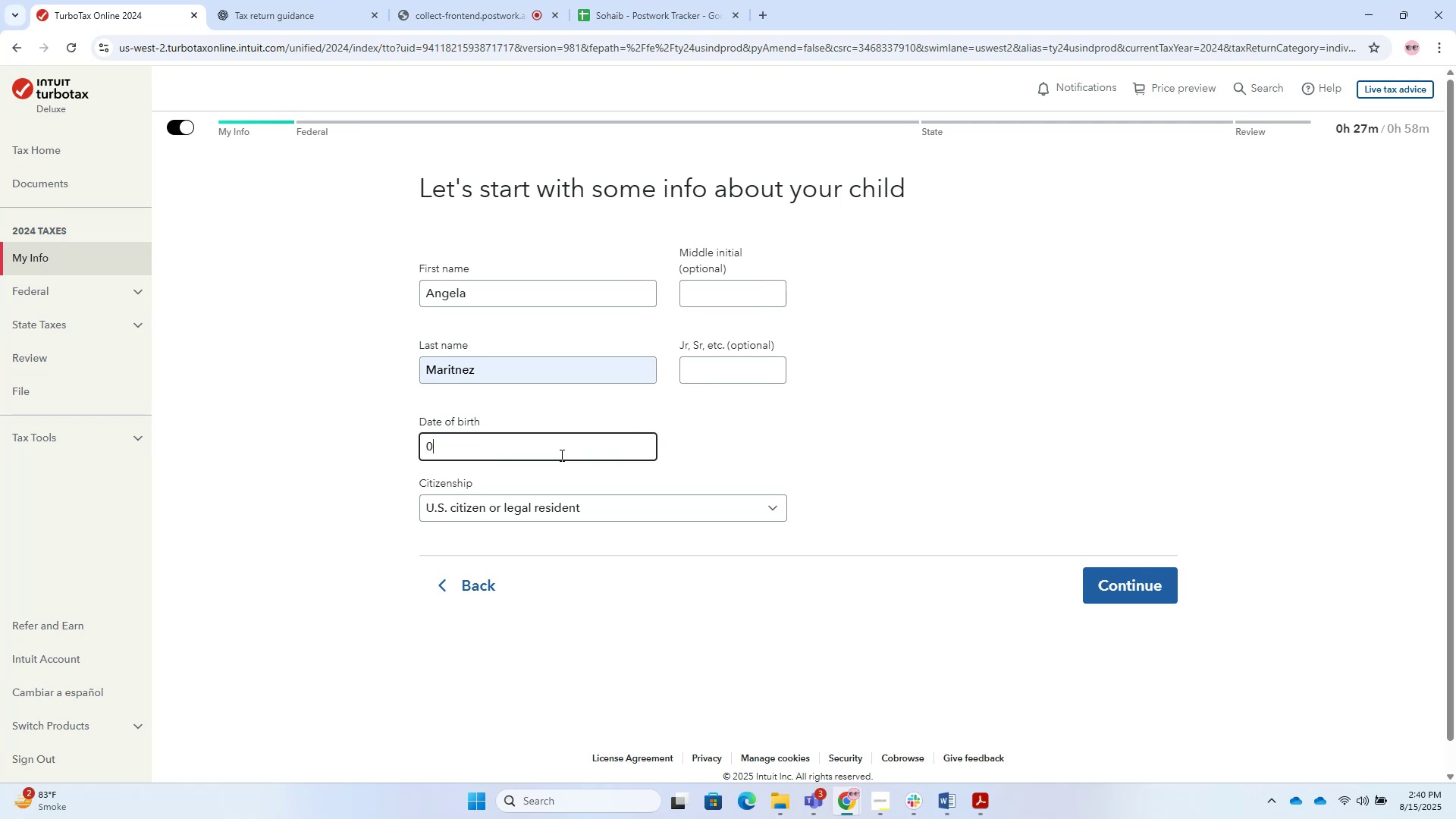 
key(Numpad1)
 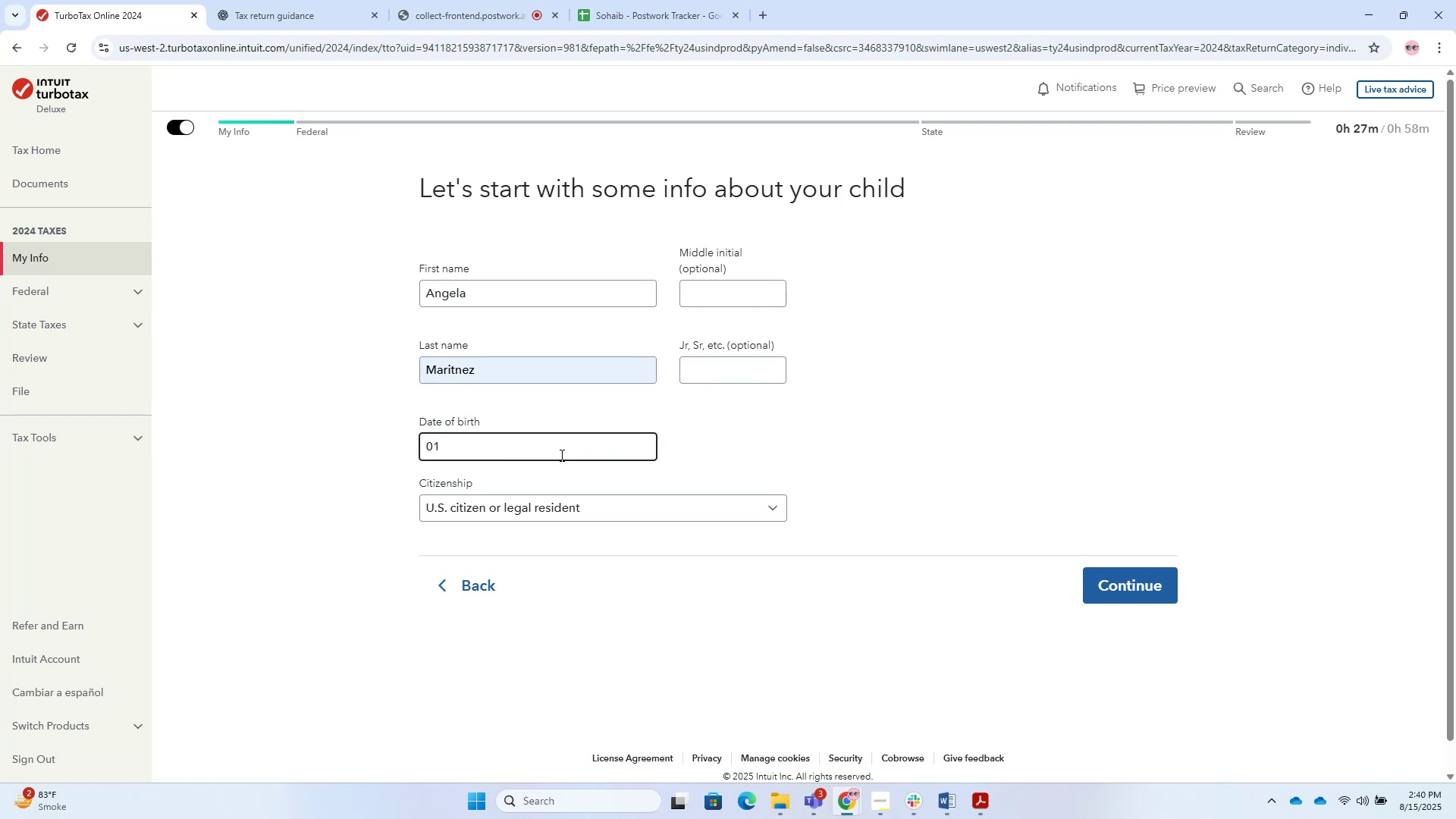 
key(Backspace)
 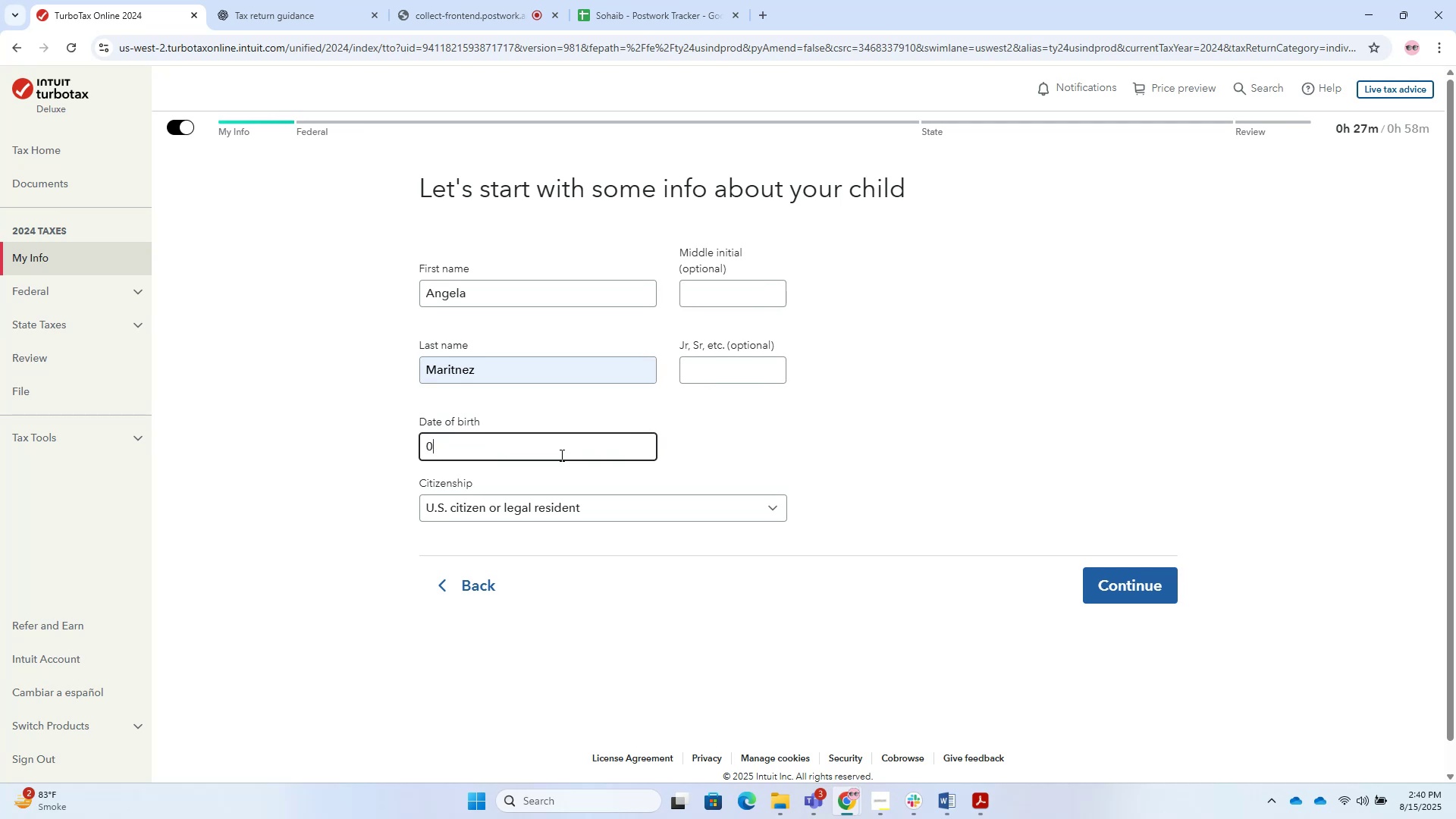 
key(Numpad6)
 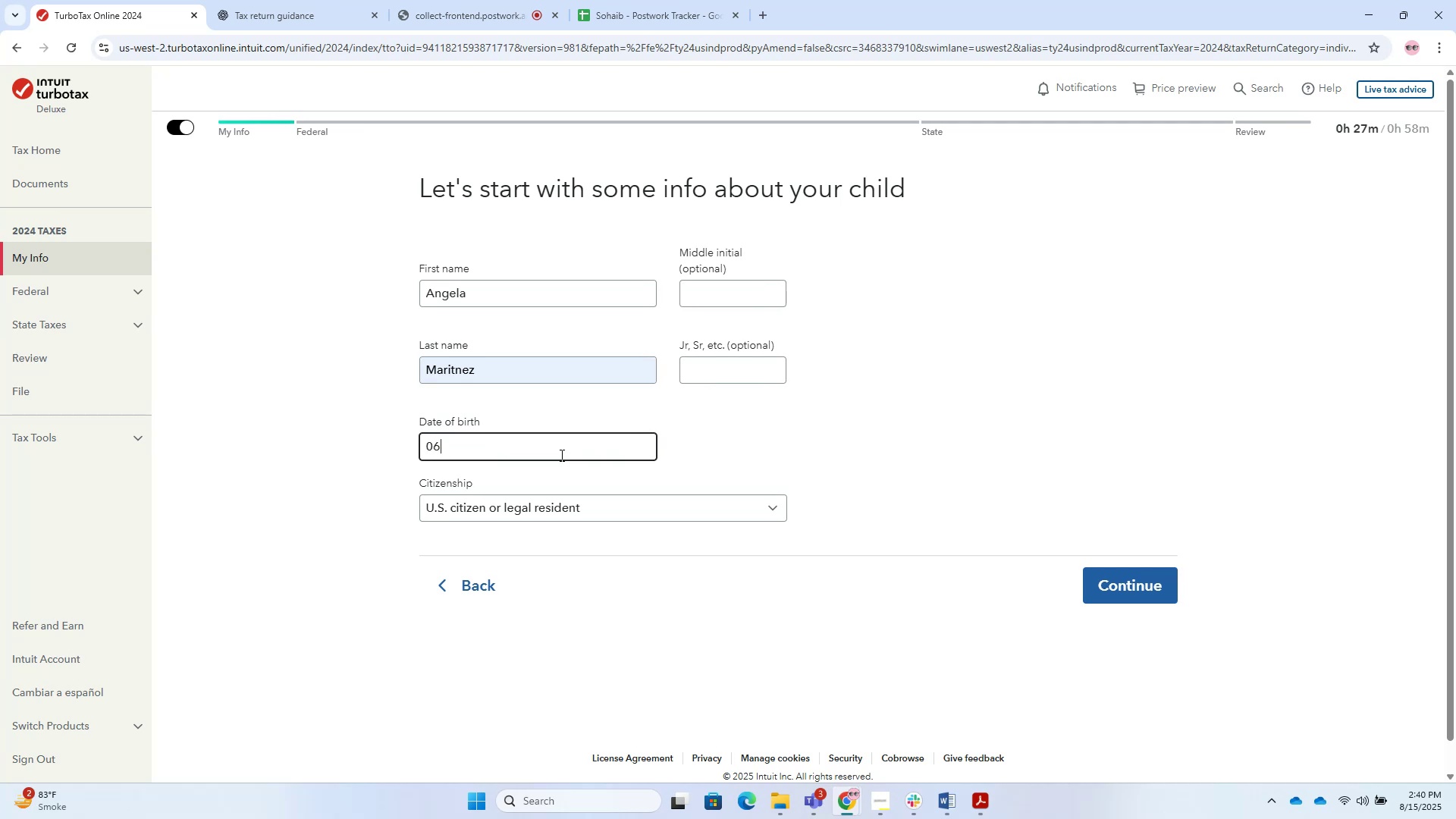 
key(NumpadDivide)
 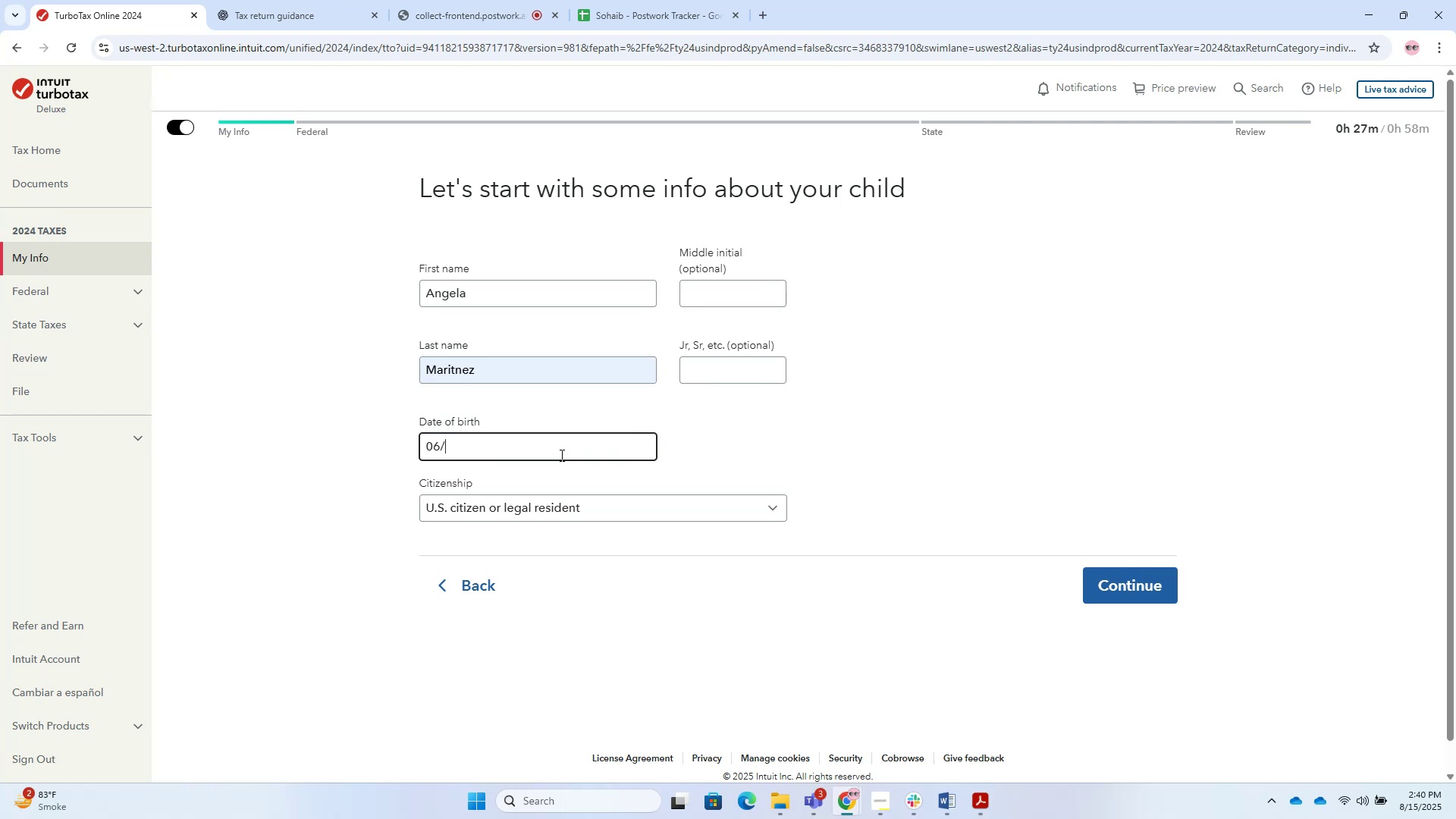 
key(Numpad0)
 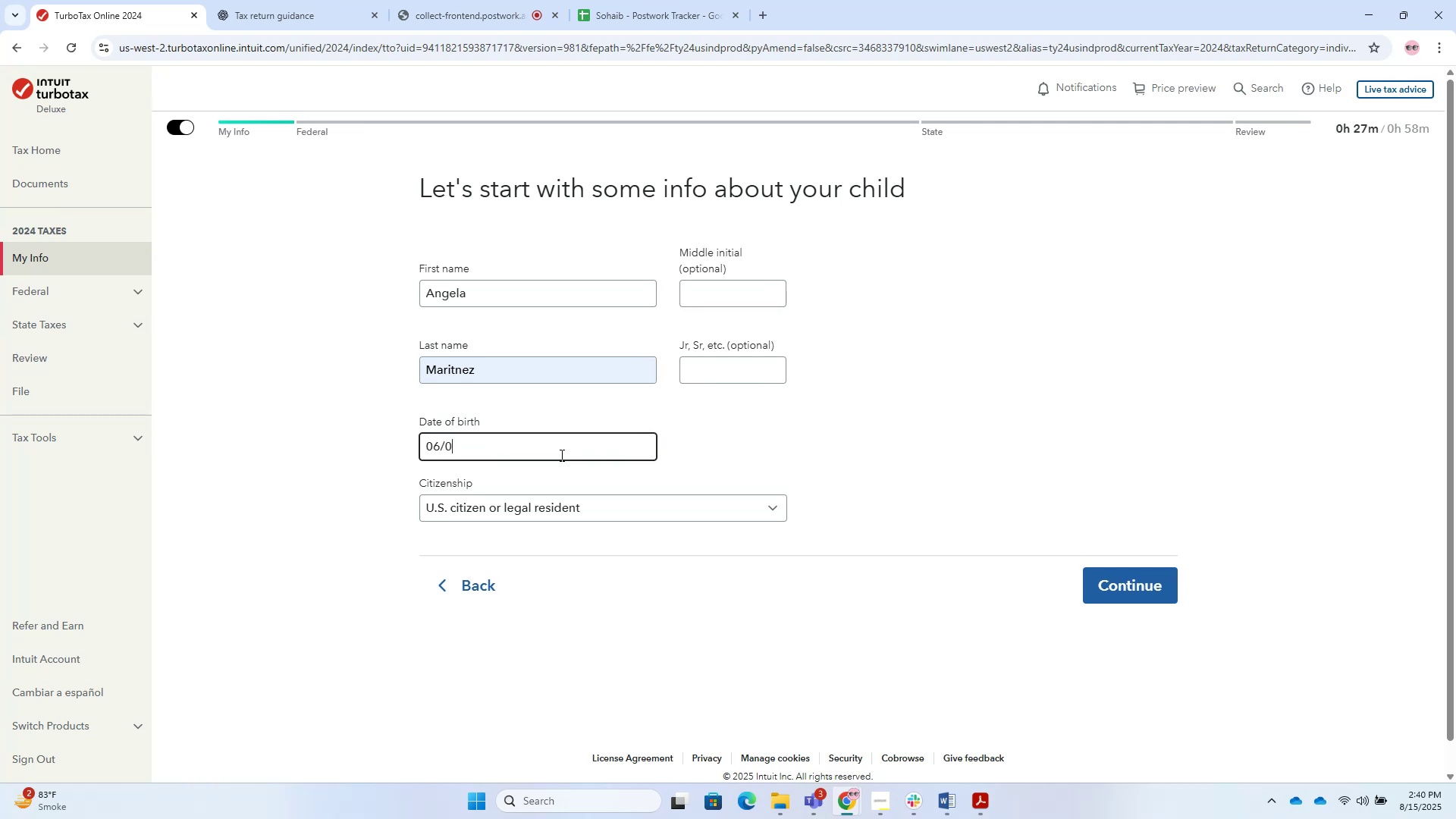 
key(Numpad9)
 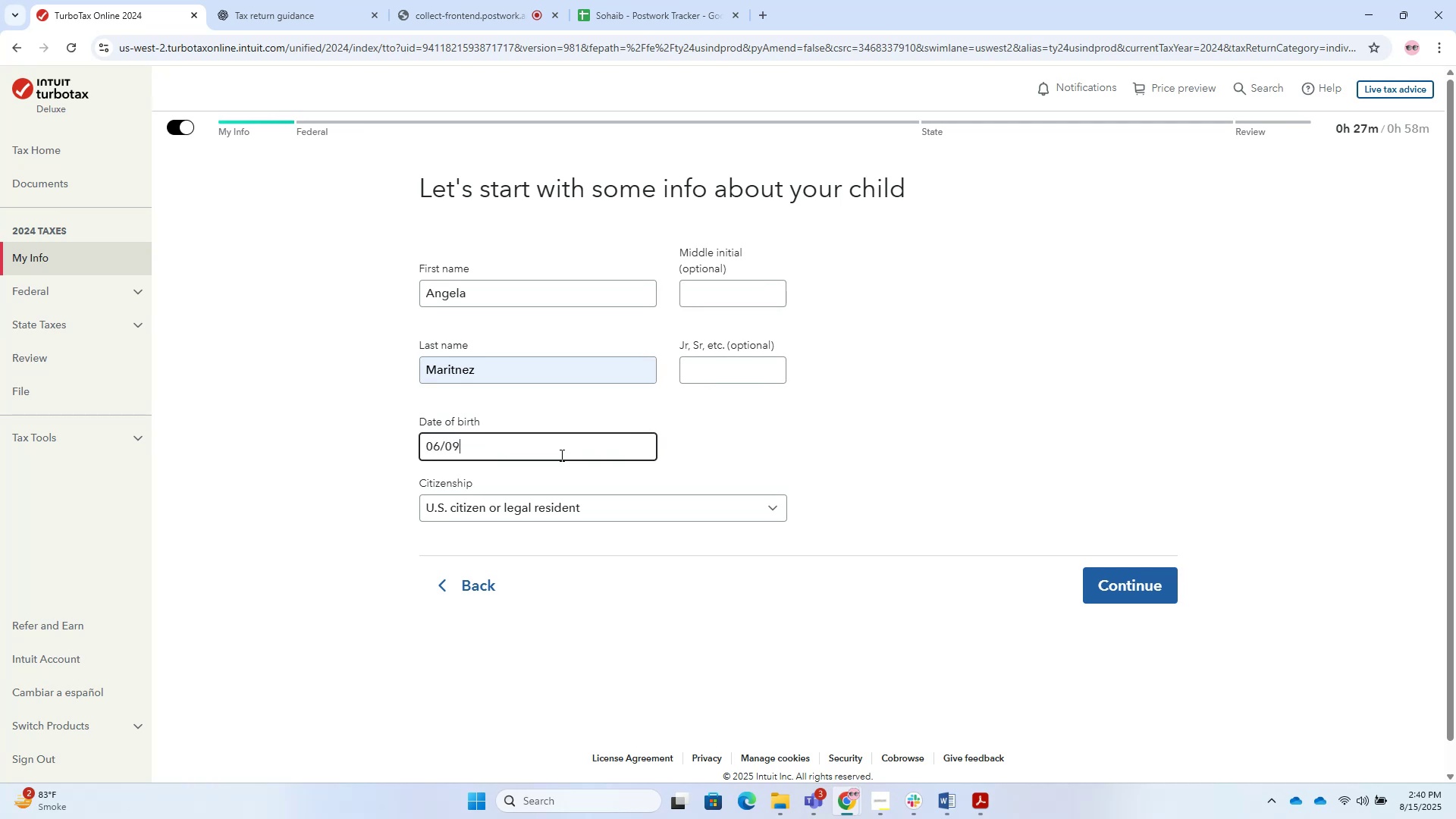 
key(NumpadDivide)
 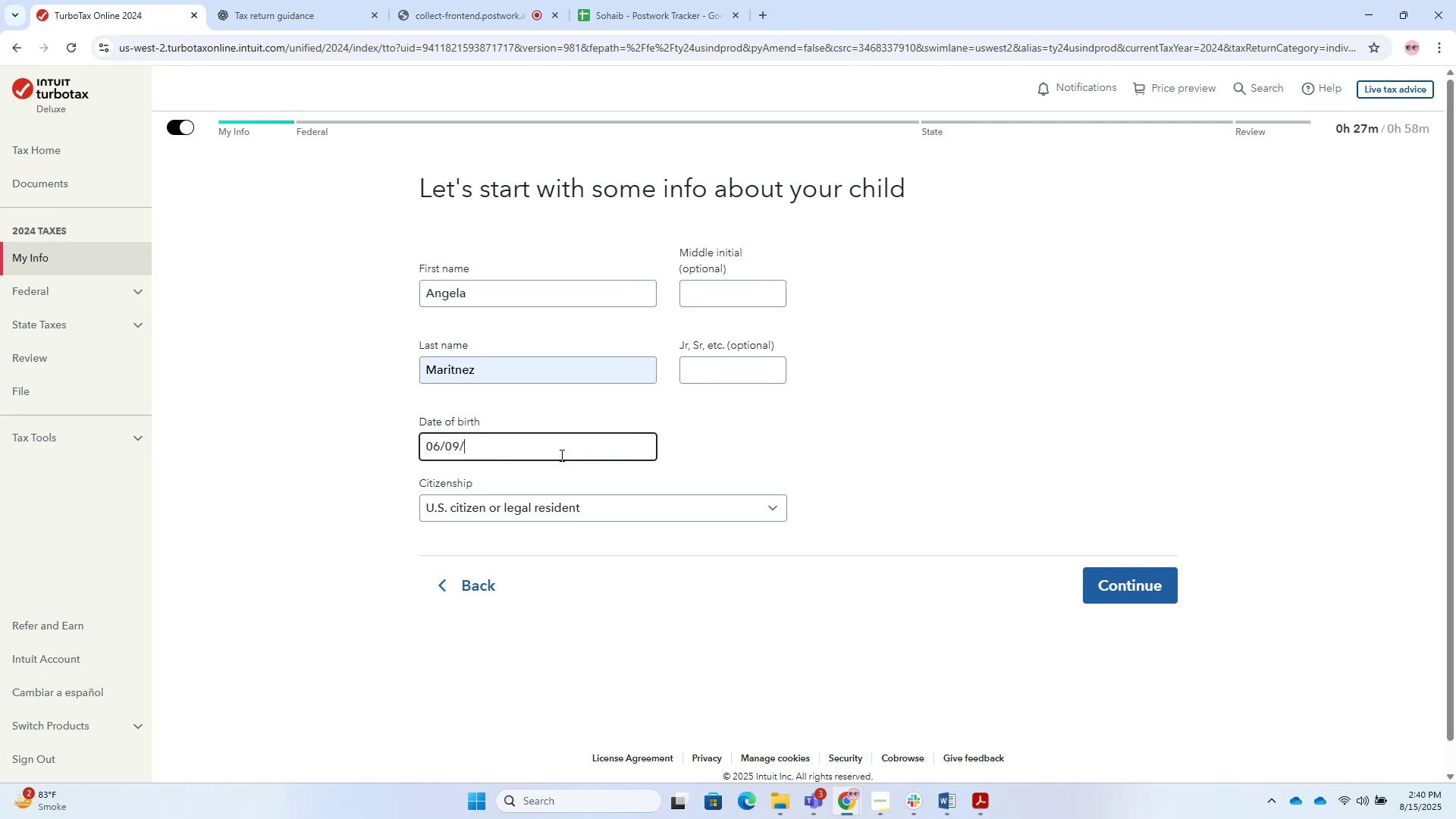 
key(Numpad2)
 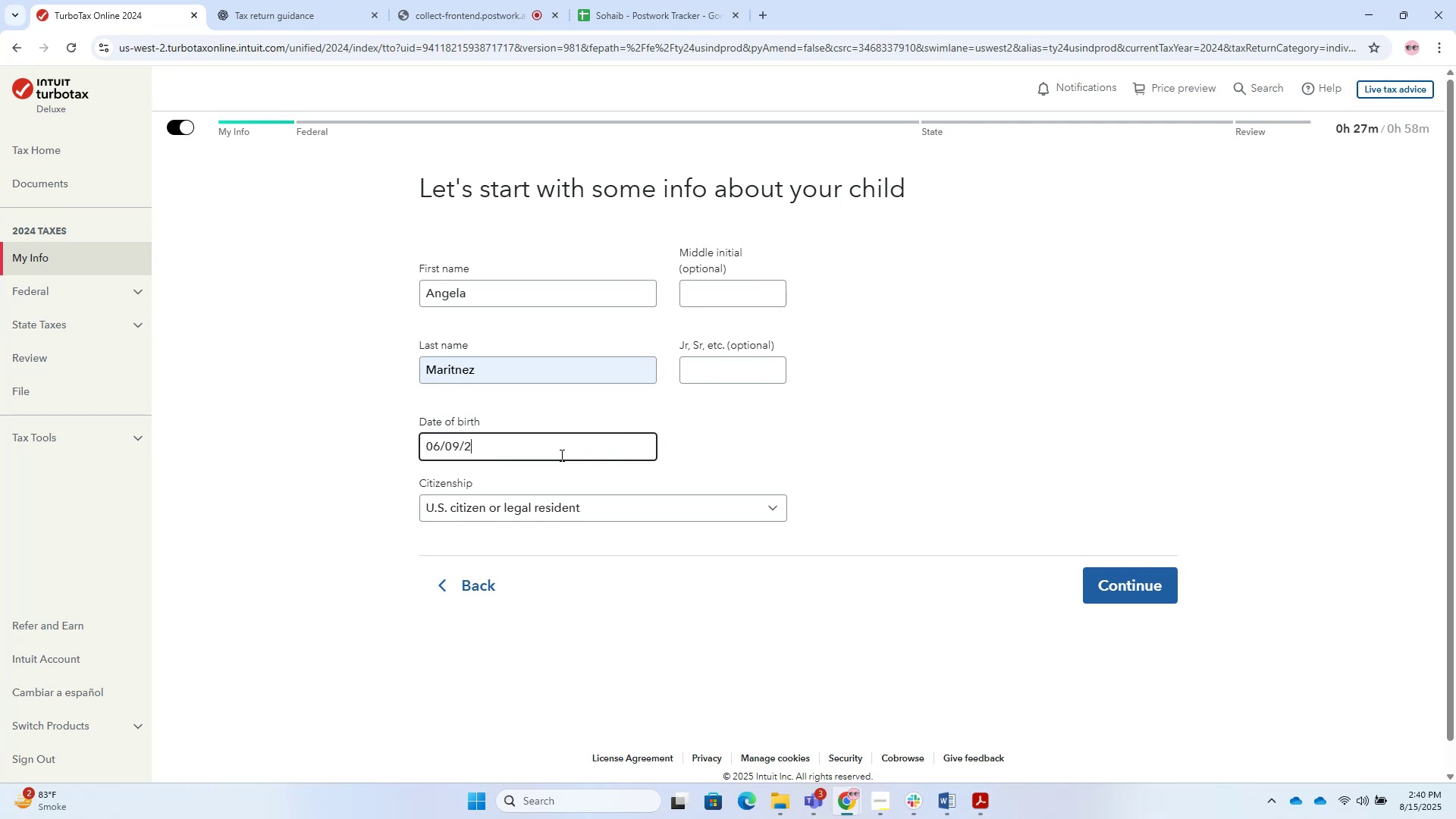 
key(Numpad0)
 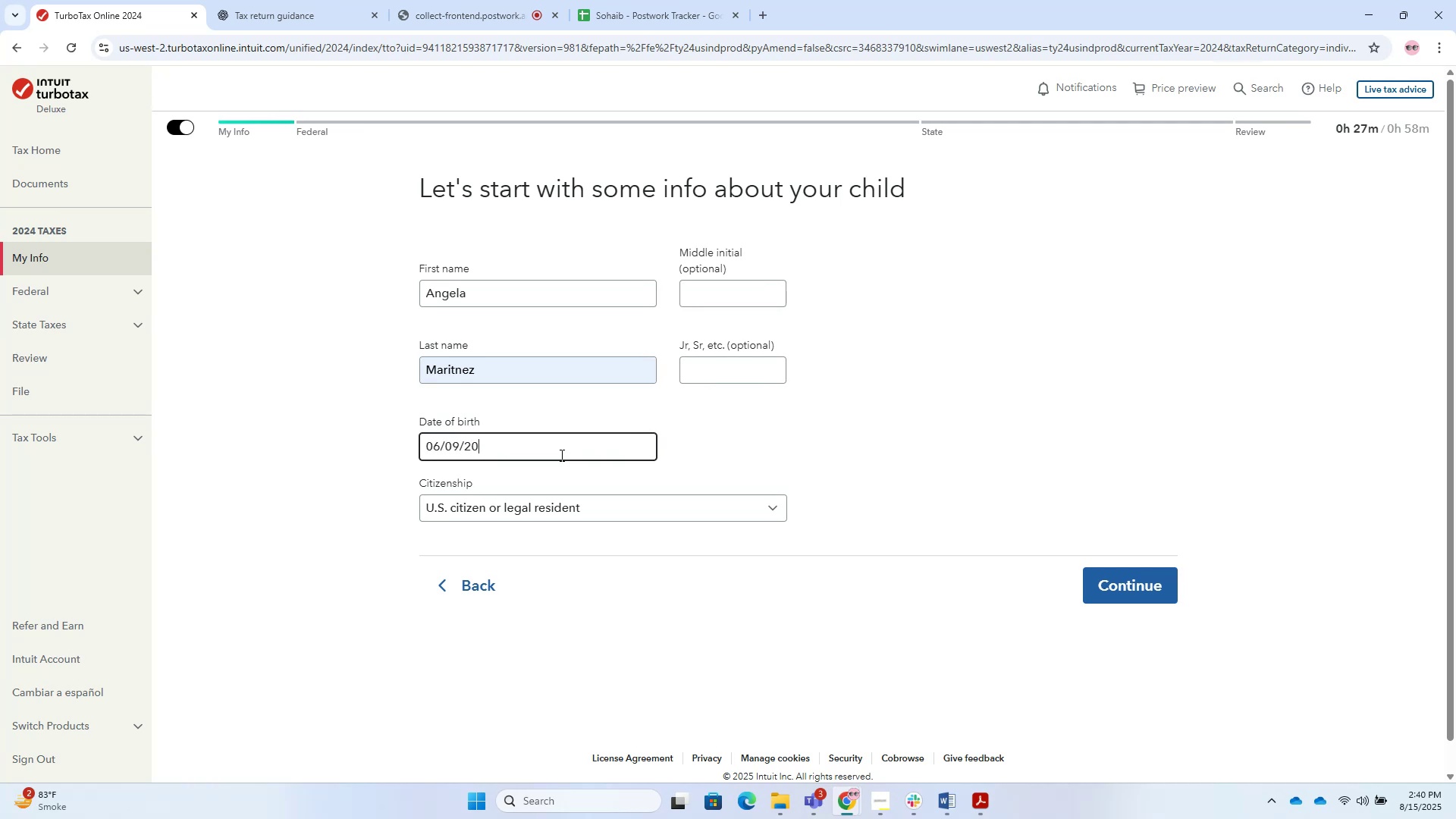 
key(Numpad2)
 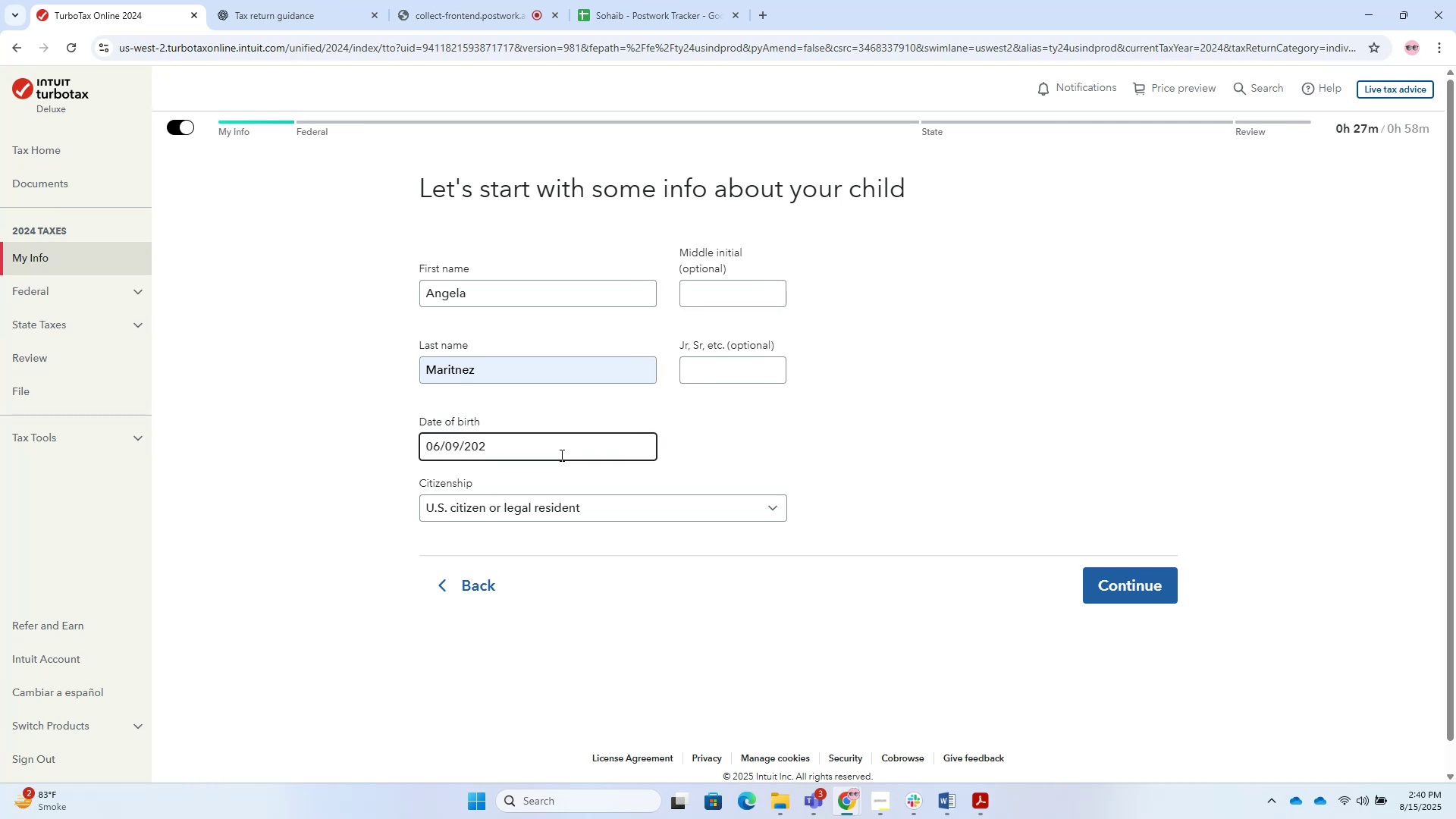 
key(Backspace)
 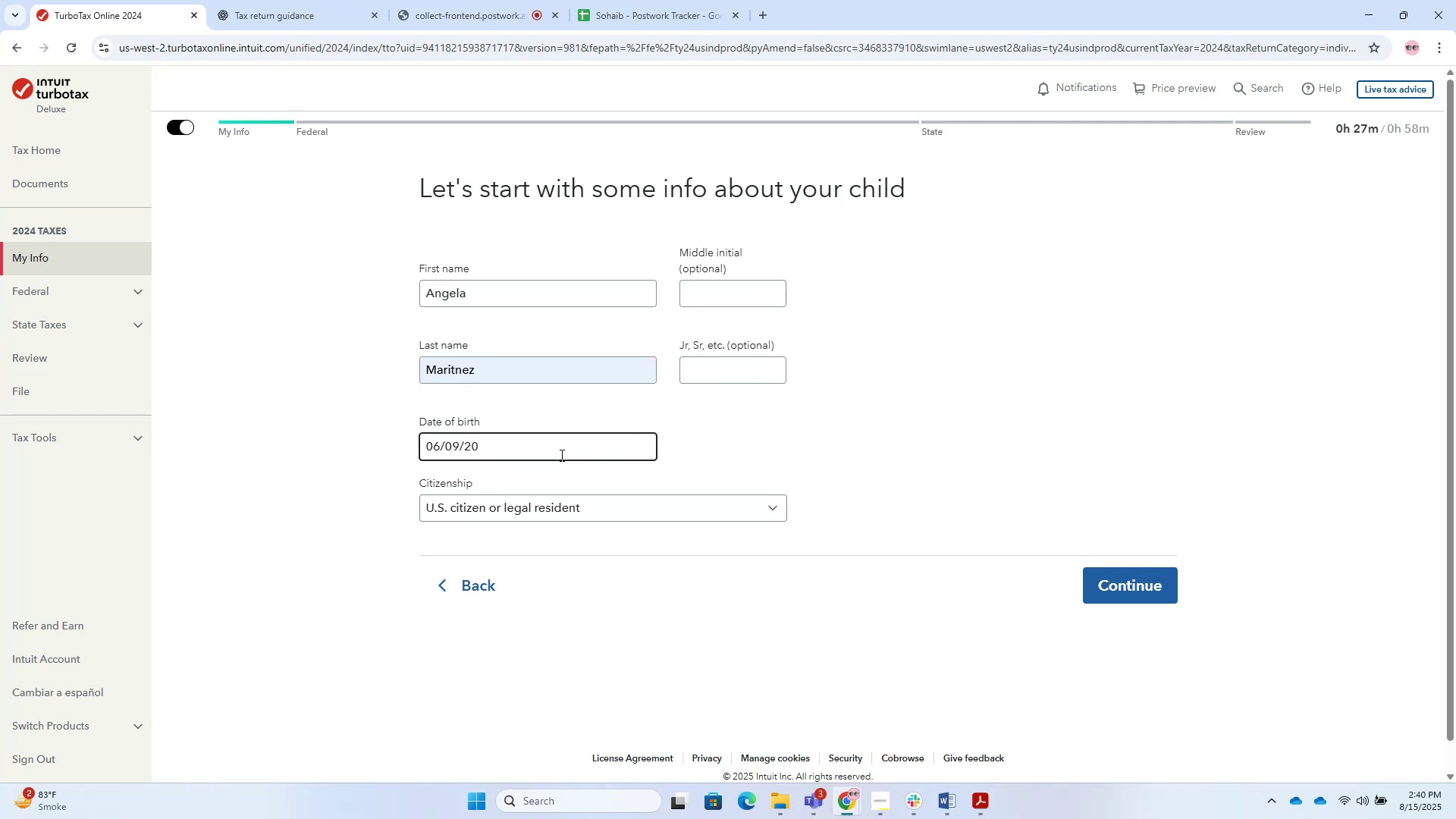 
key(Numpad1)
 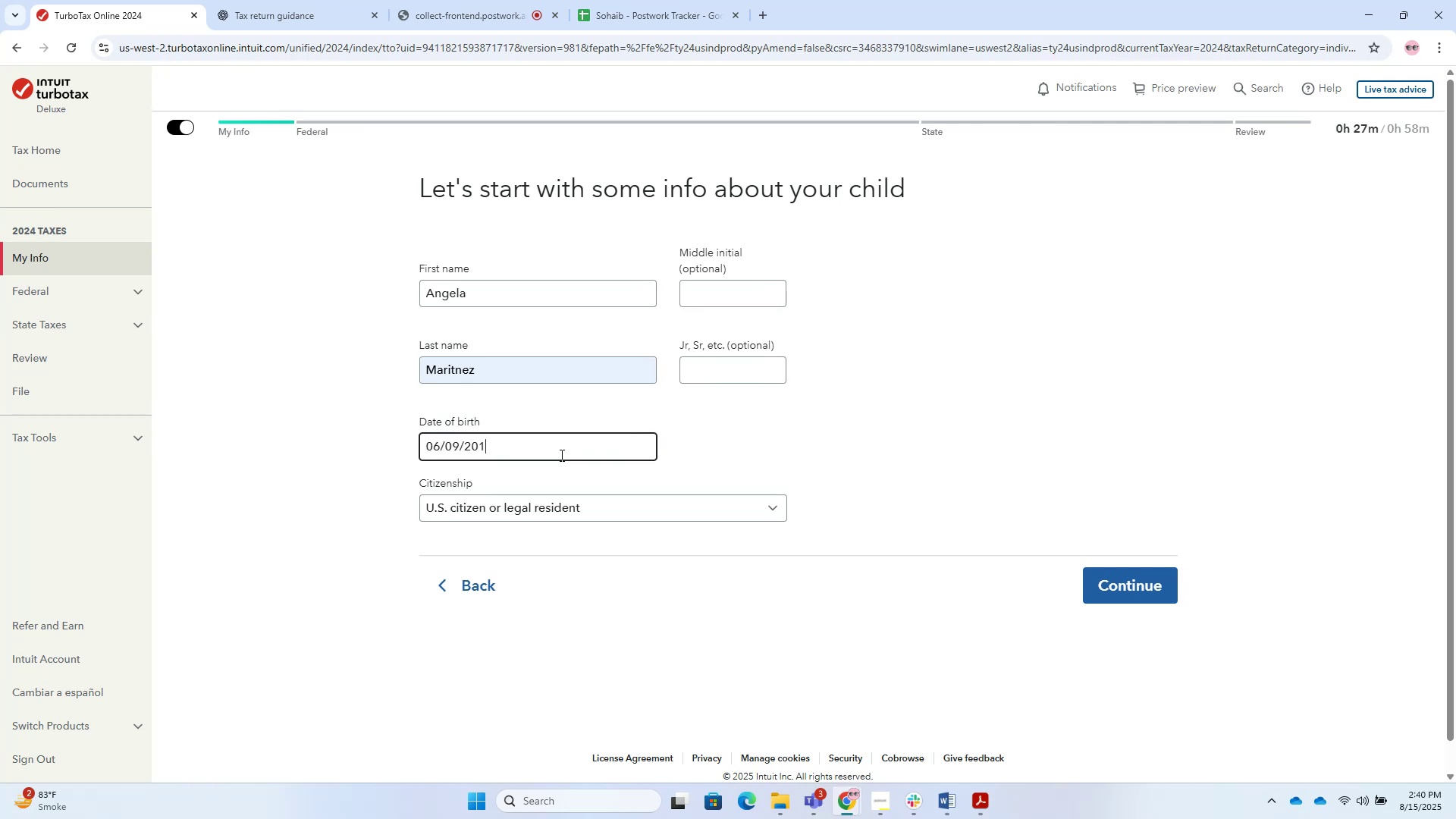 
key(Numpad9)
 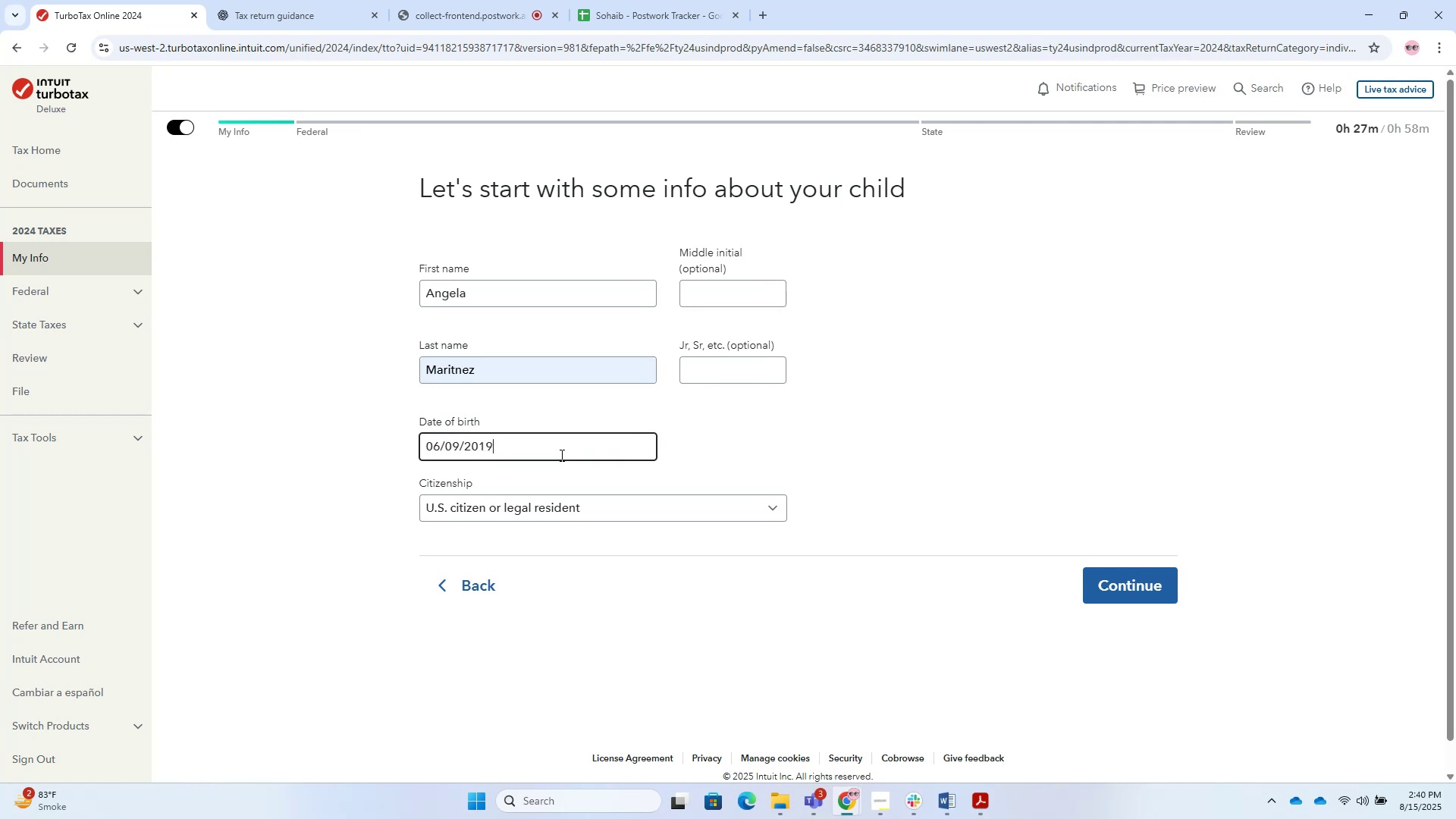 
key(Backspace)
 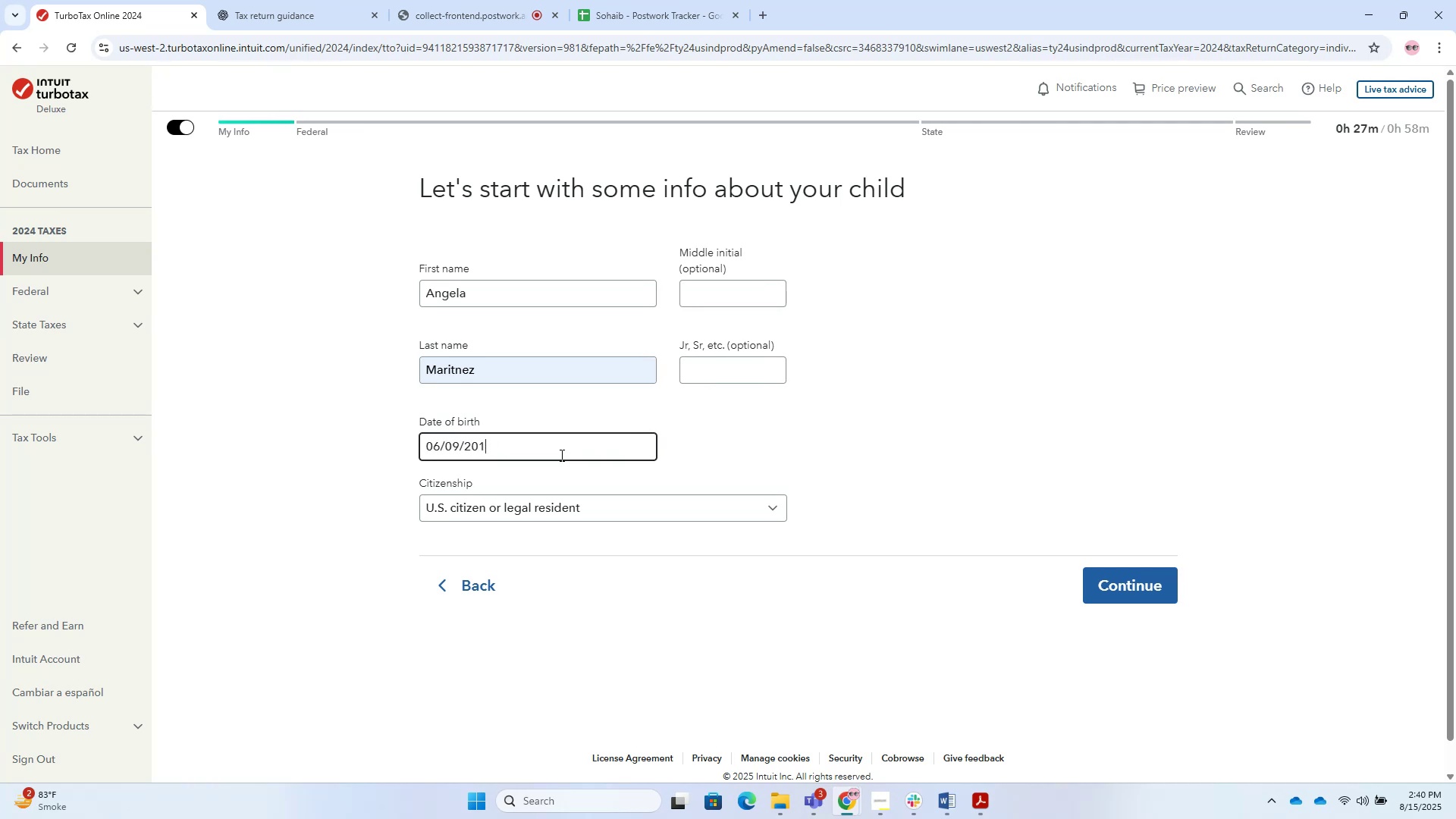 
key(Backspace)
 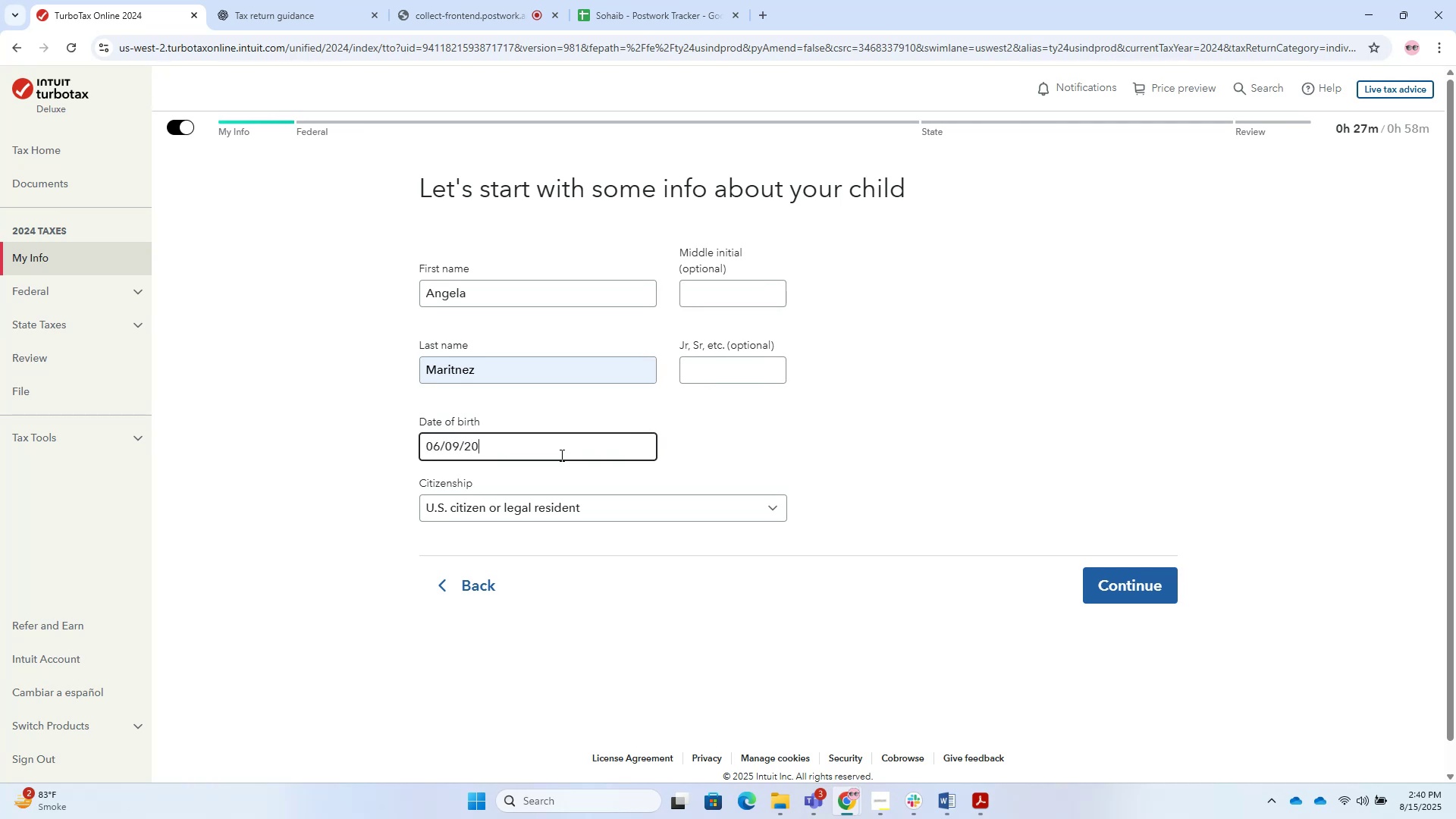 
key(Numpad2)
 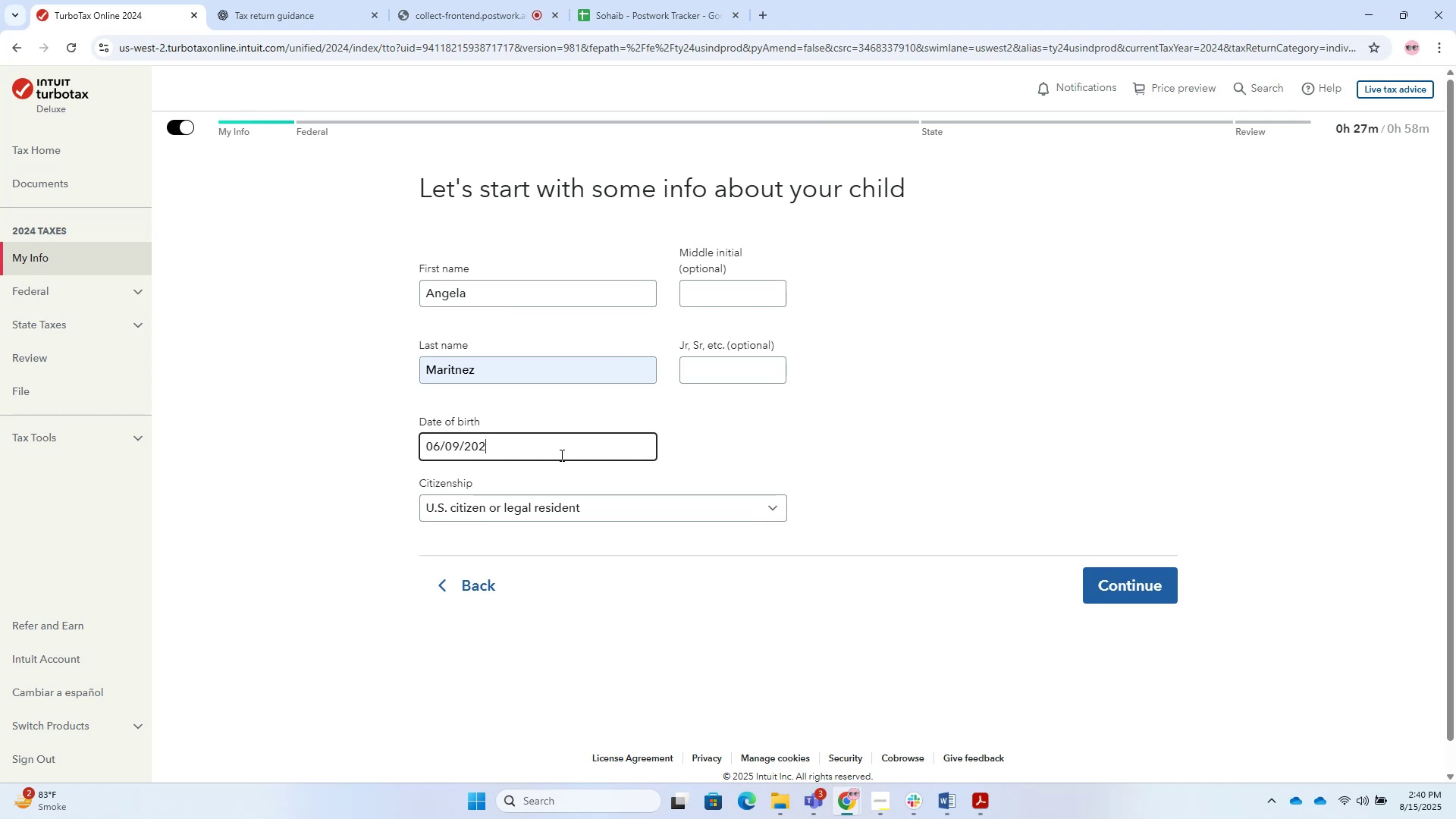 
key(Numpad0)
 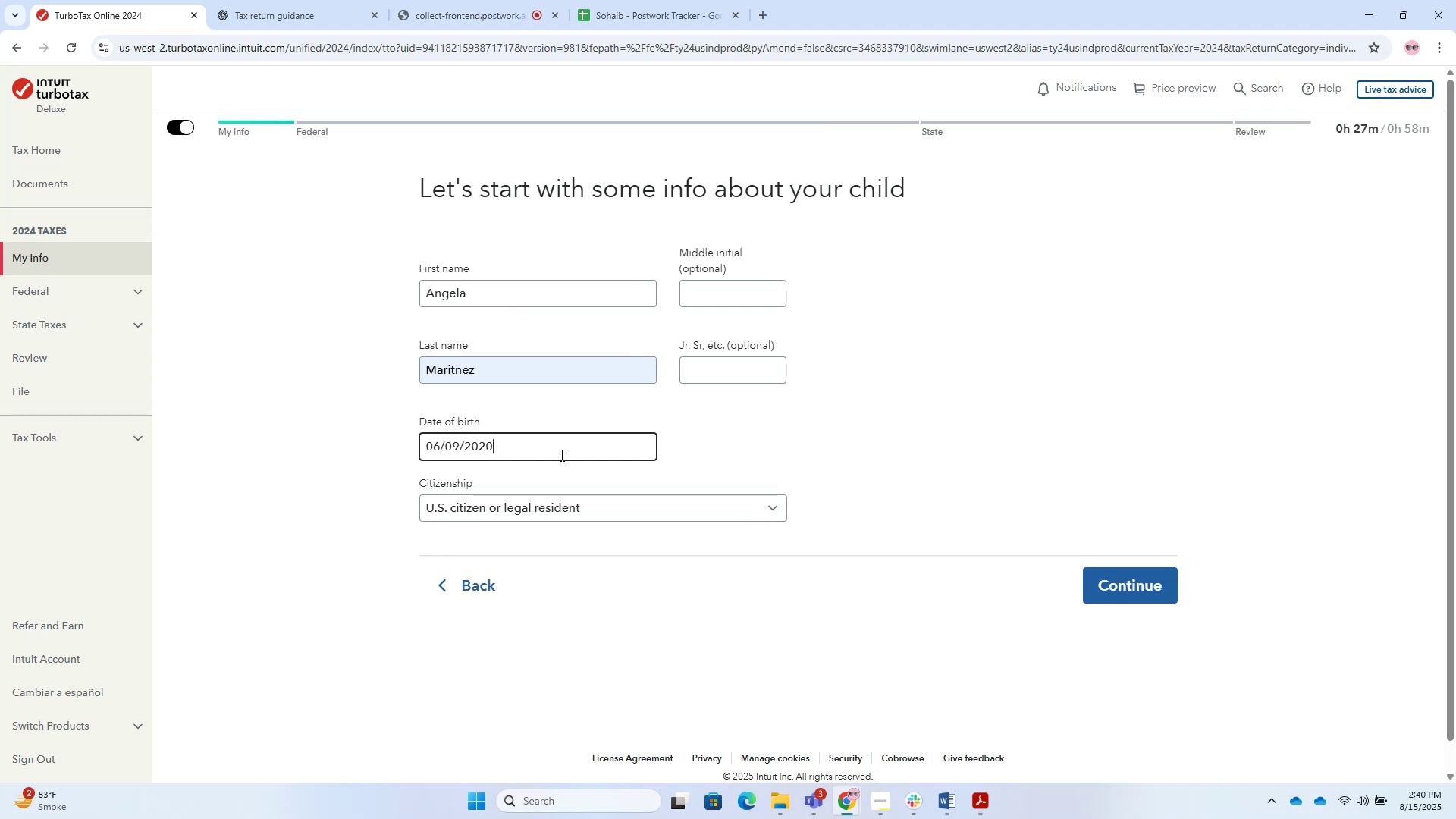 
key(Backspace)
 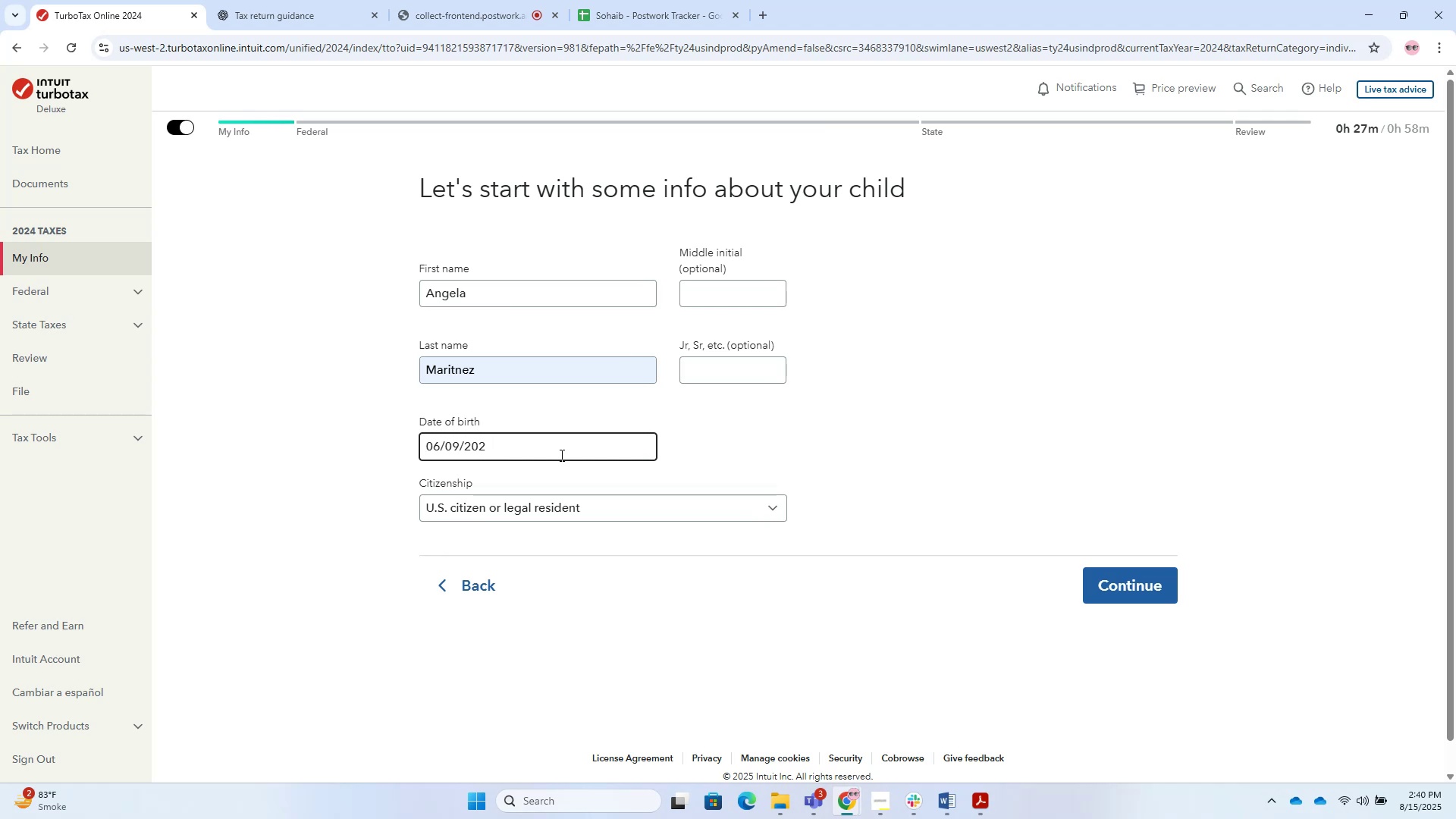 
key(Backspace)
 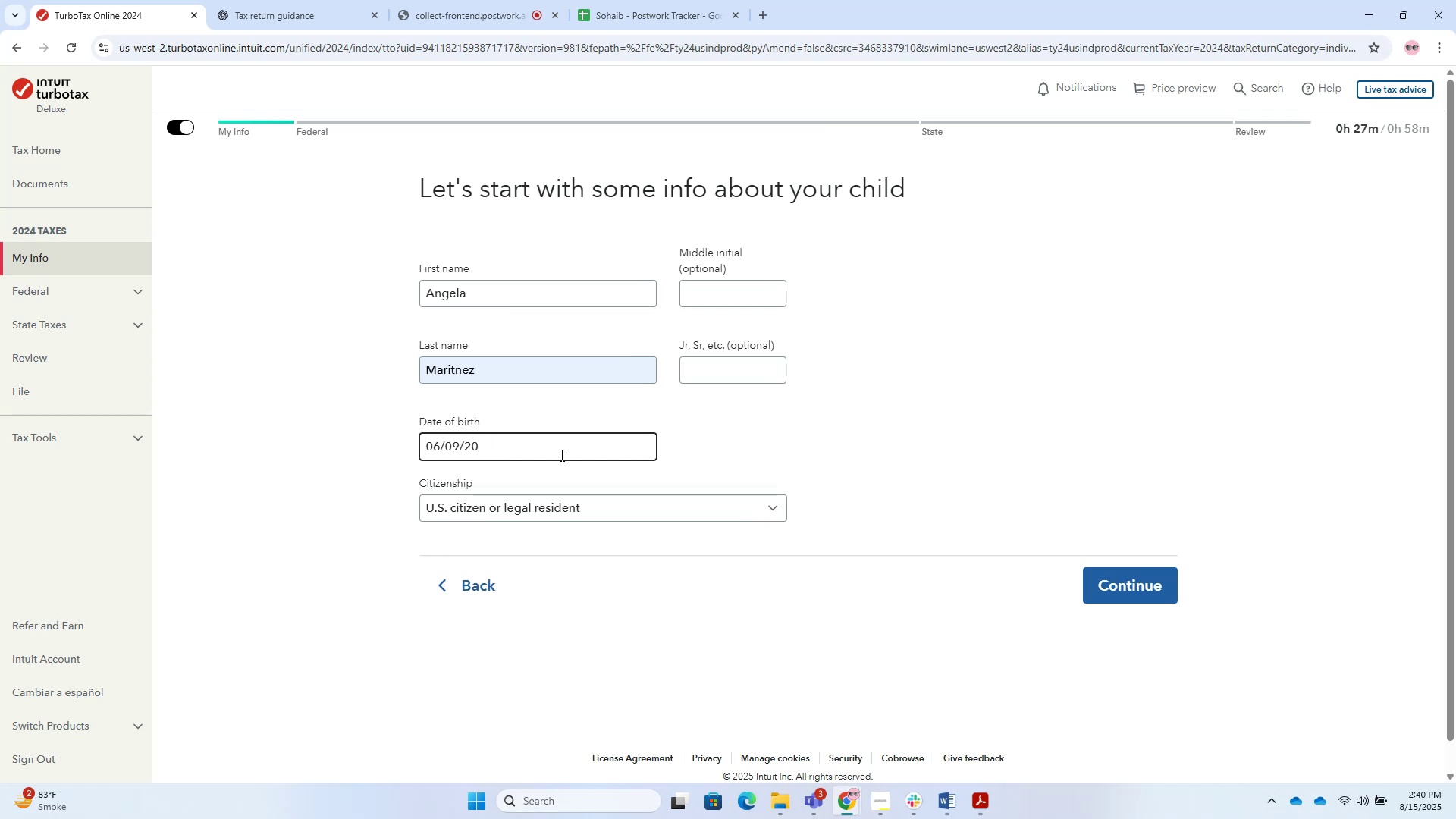 
key(Alt+AltLeft)
 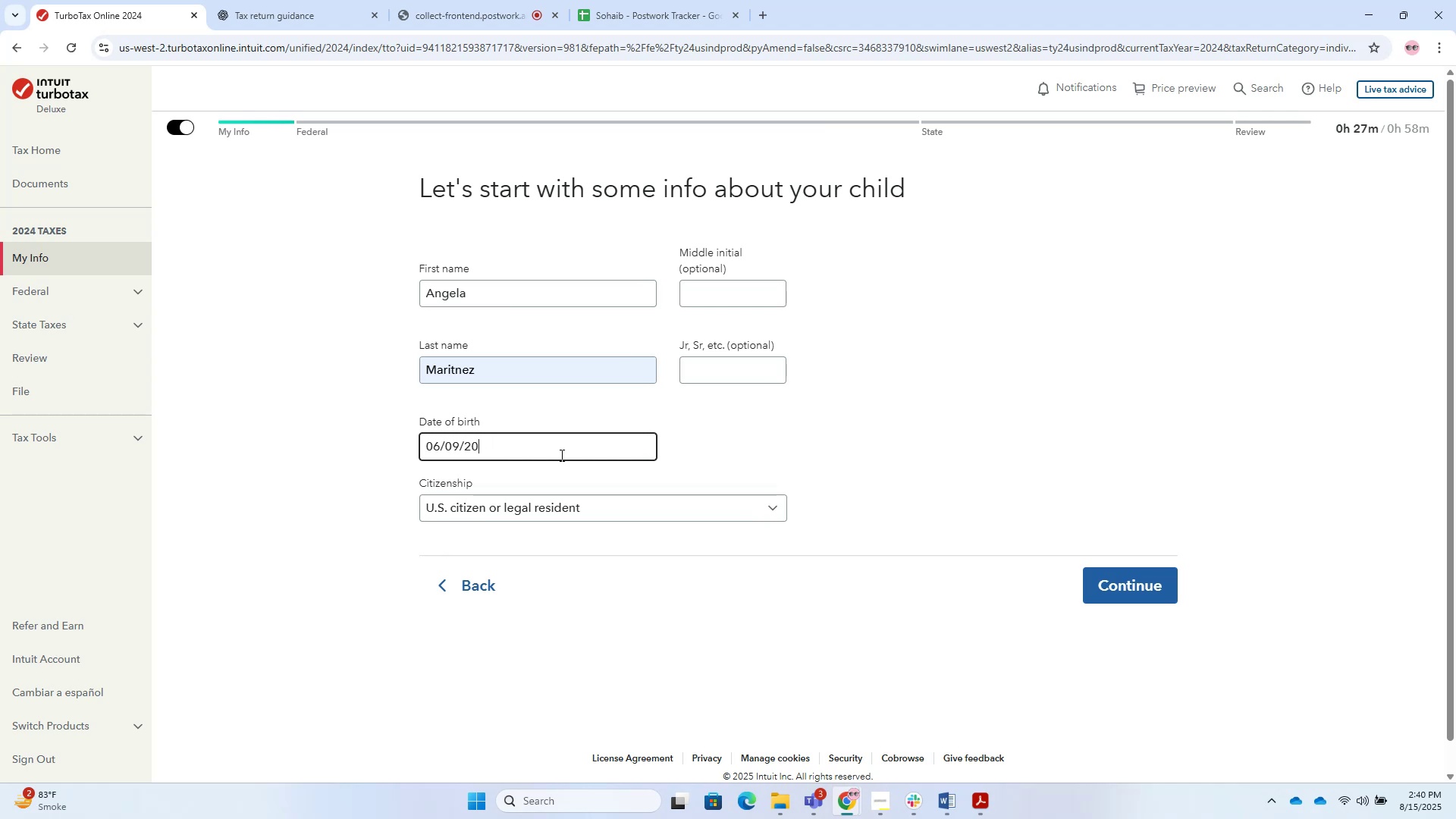 
key(Alt+Tab)
 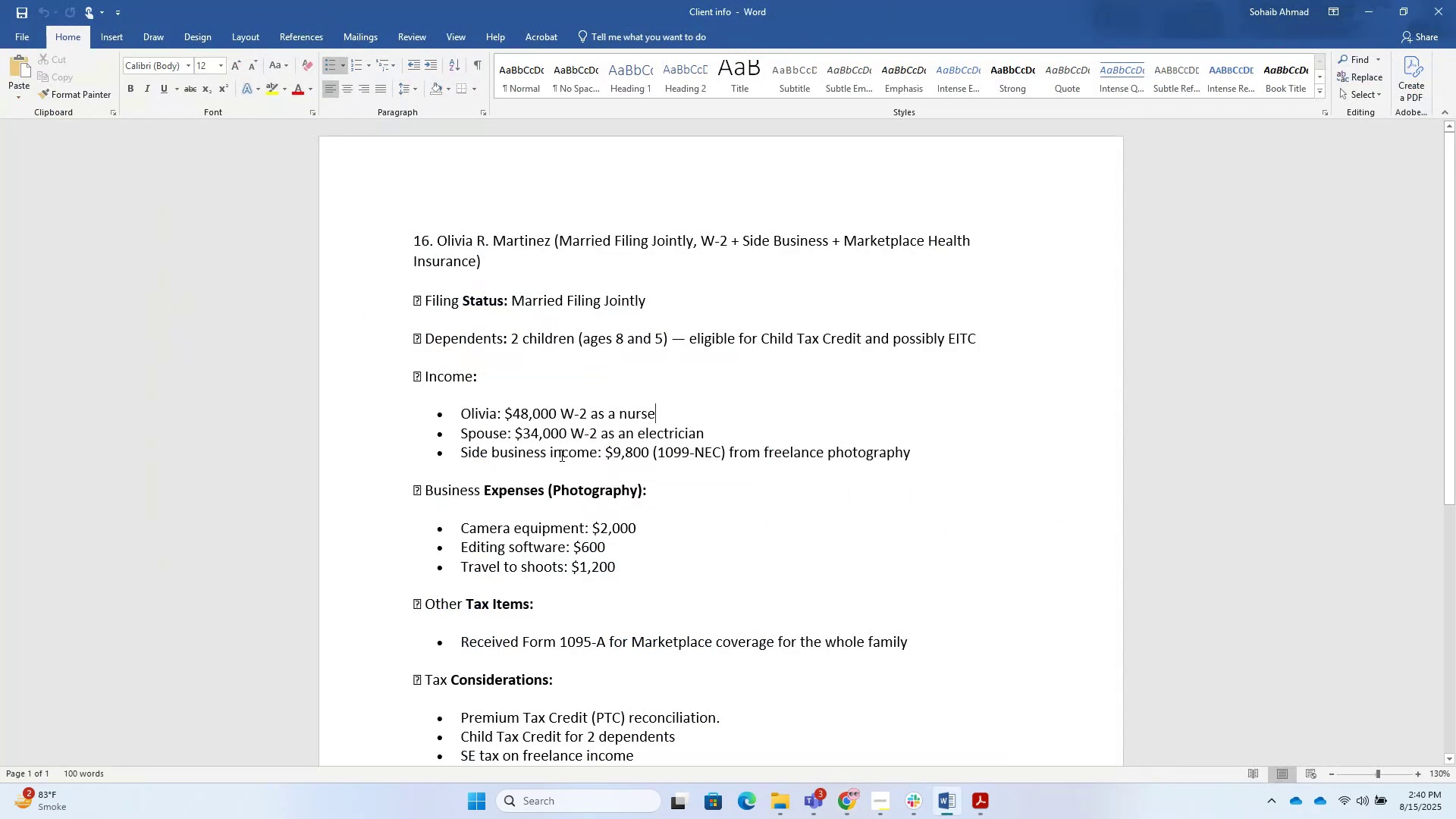 
key(Alt+AltLeft)
 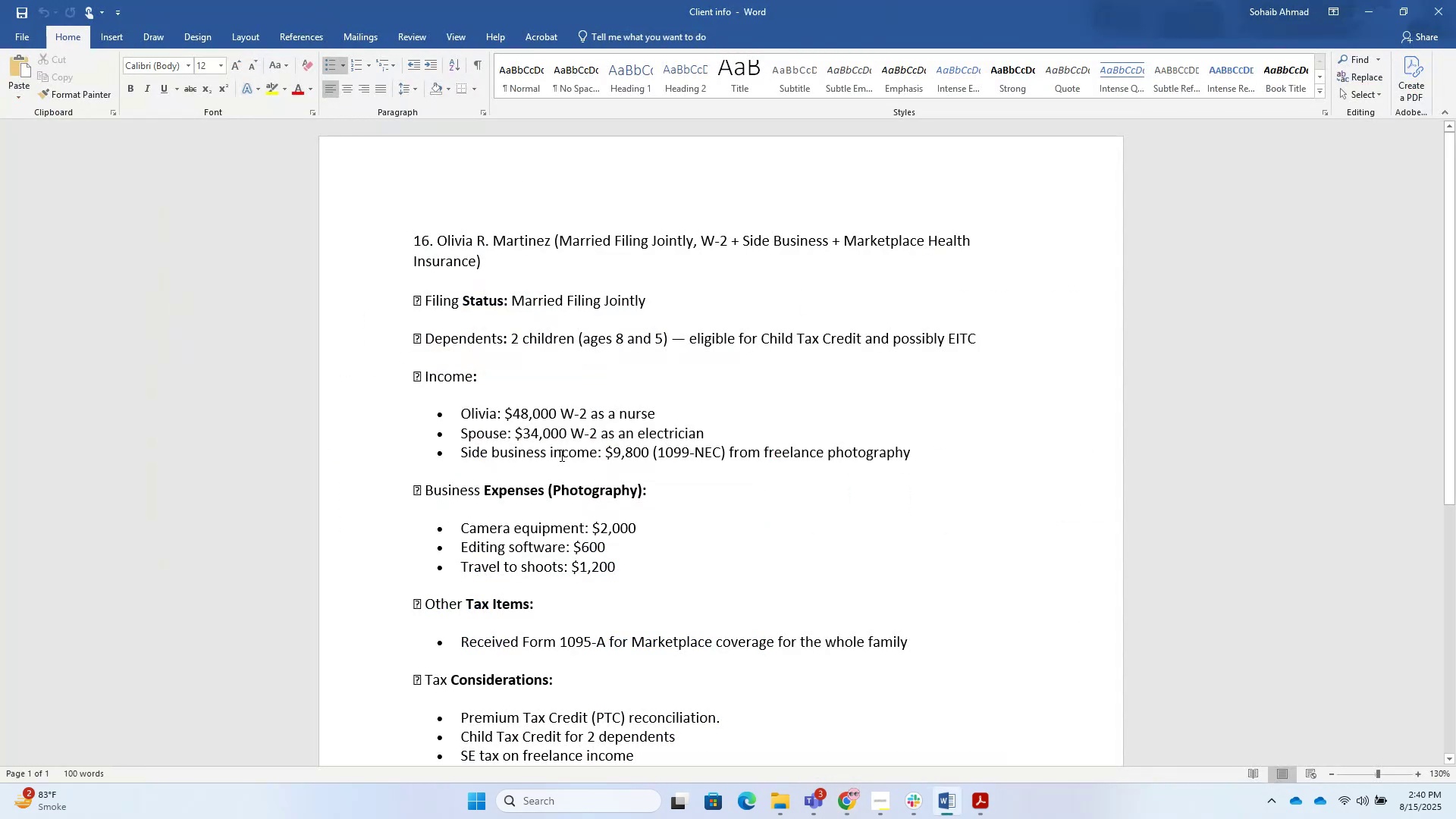 
key(Alt+Tab)
 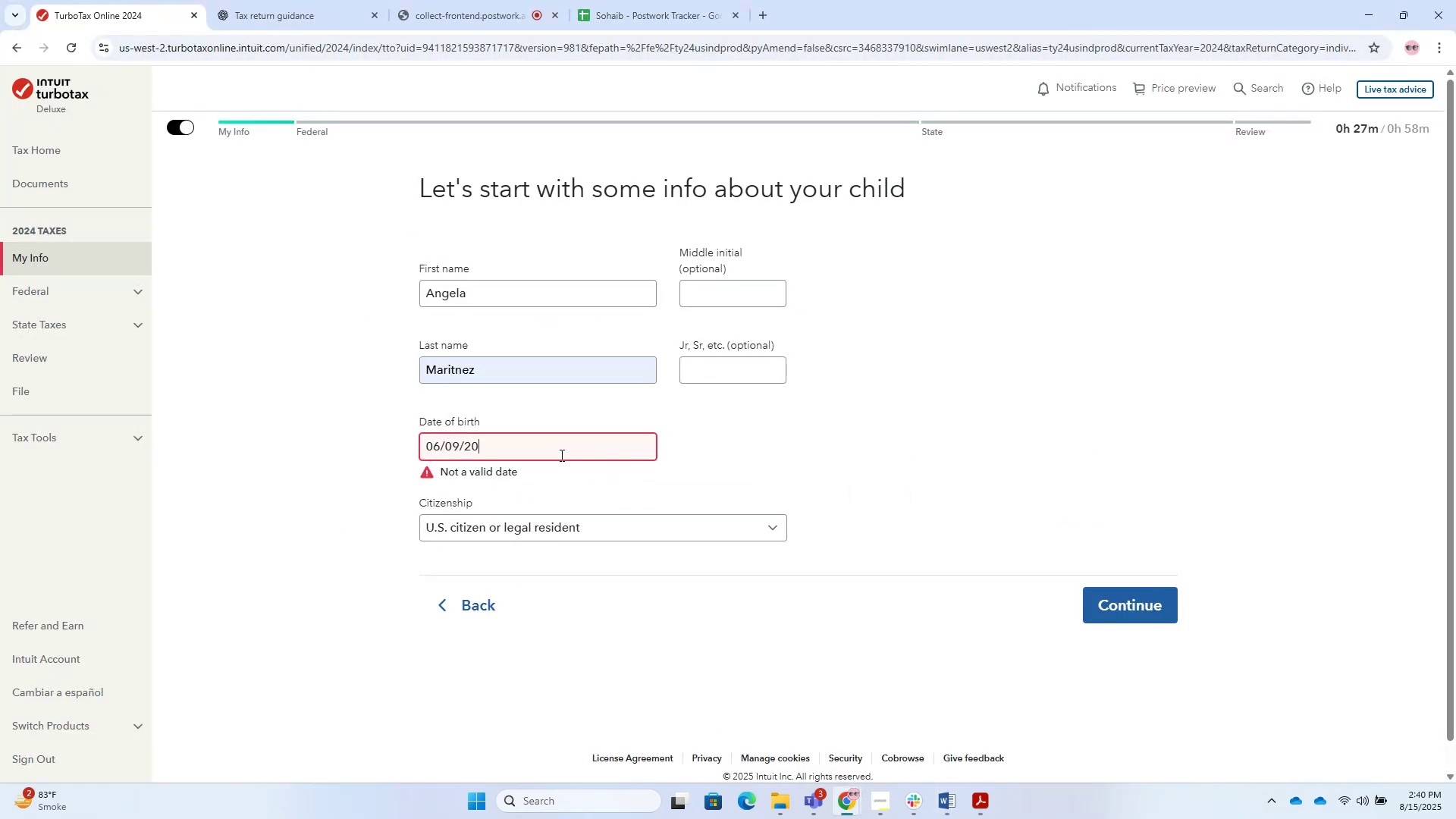 
key(Numpad1)
 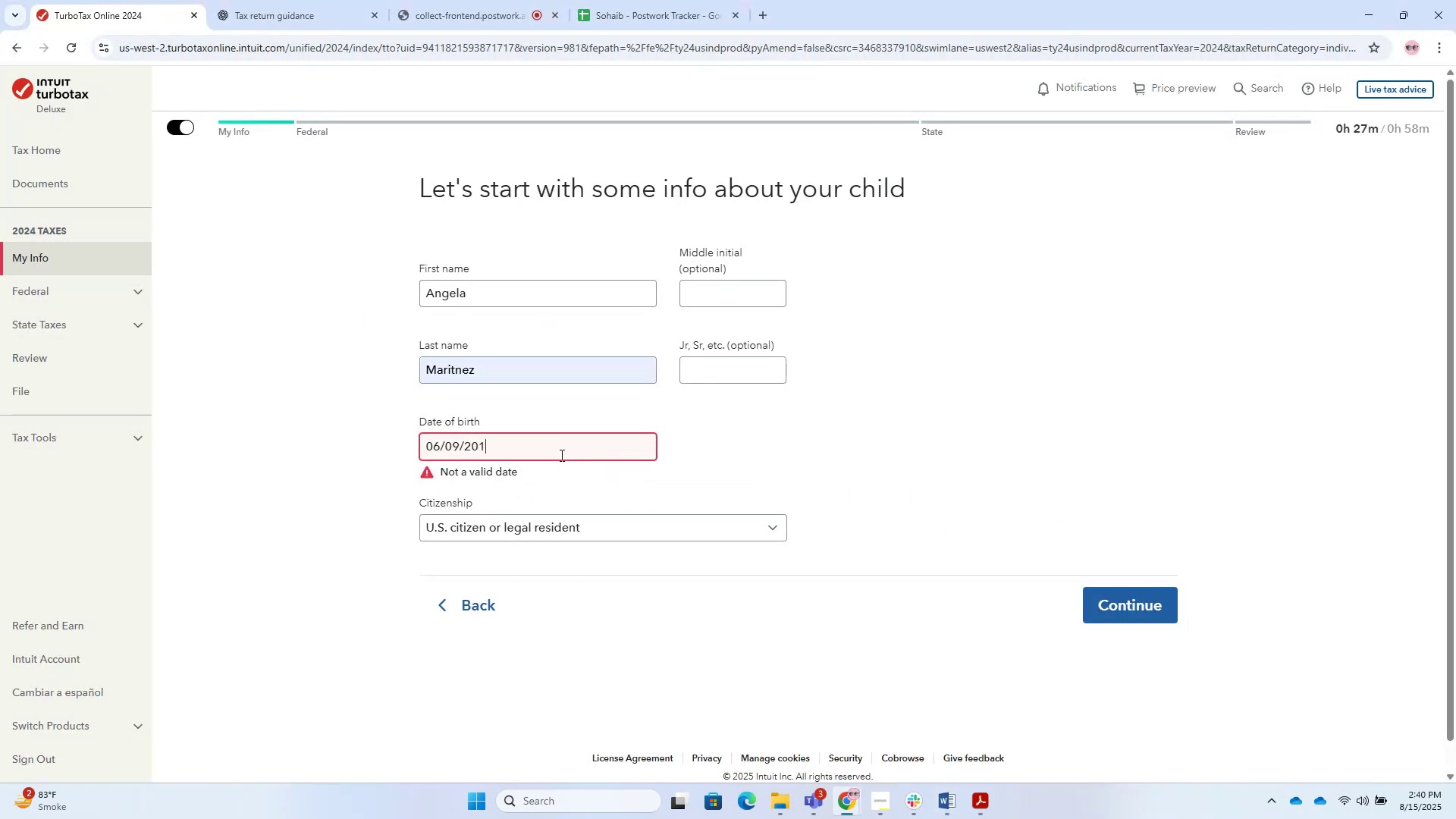 
key(Numpad9)
 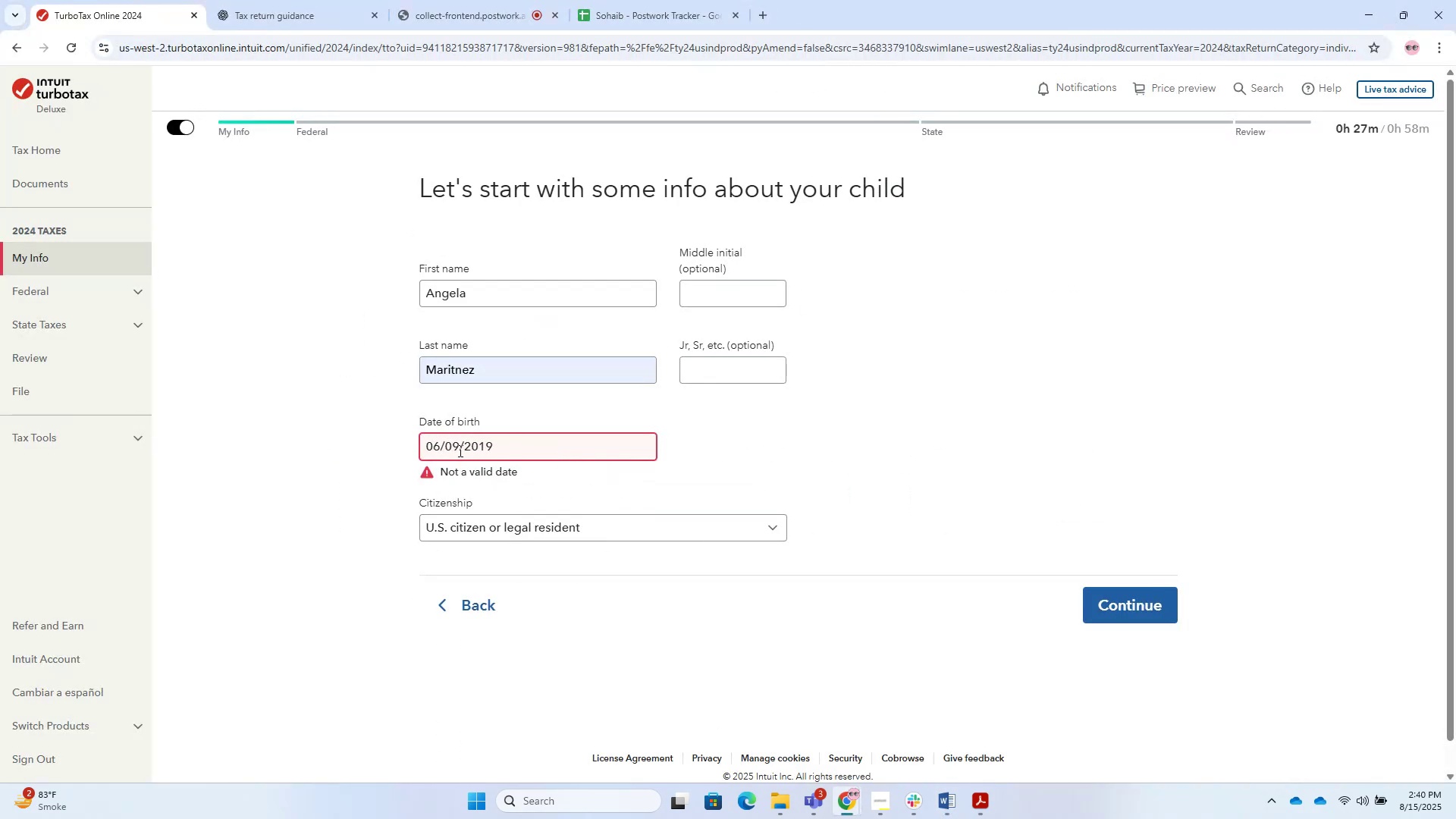 
left_click([440, 440])
 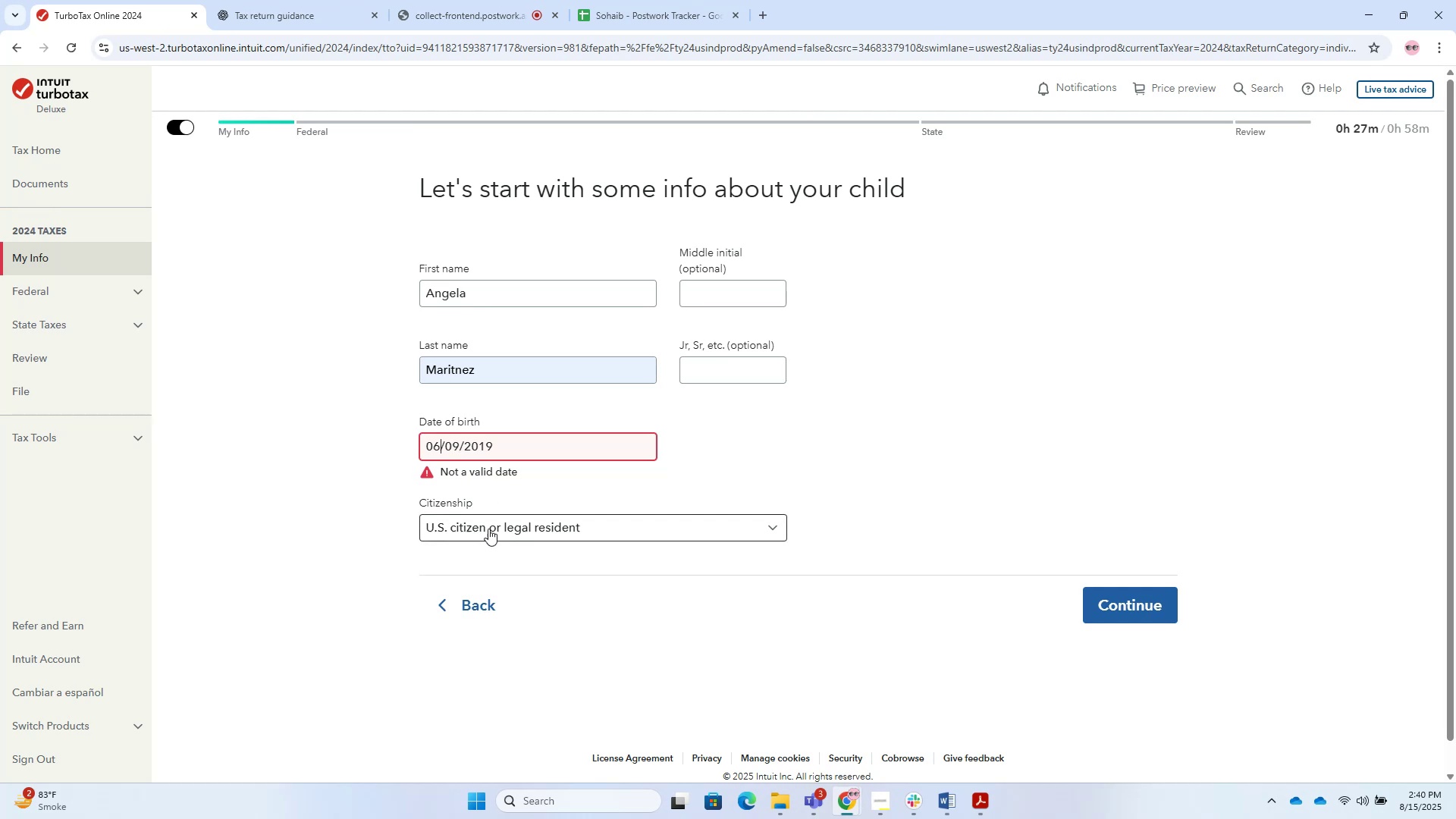 
left_click([488, 533])
 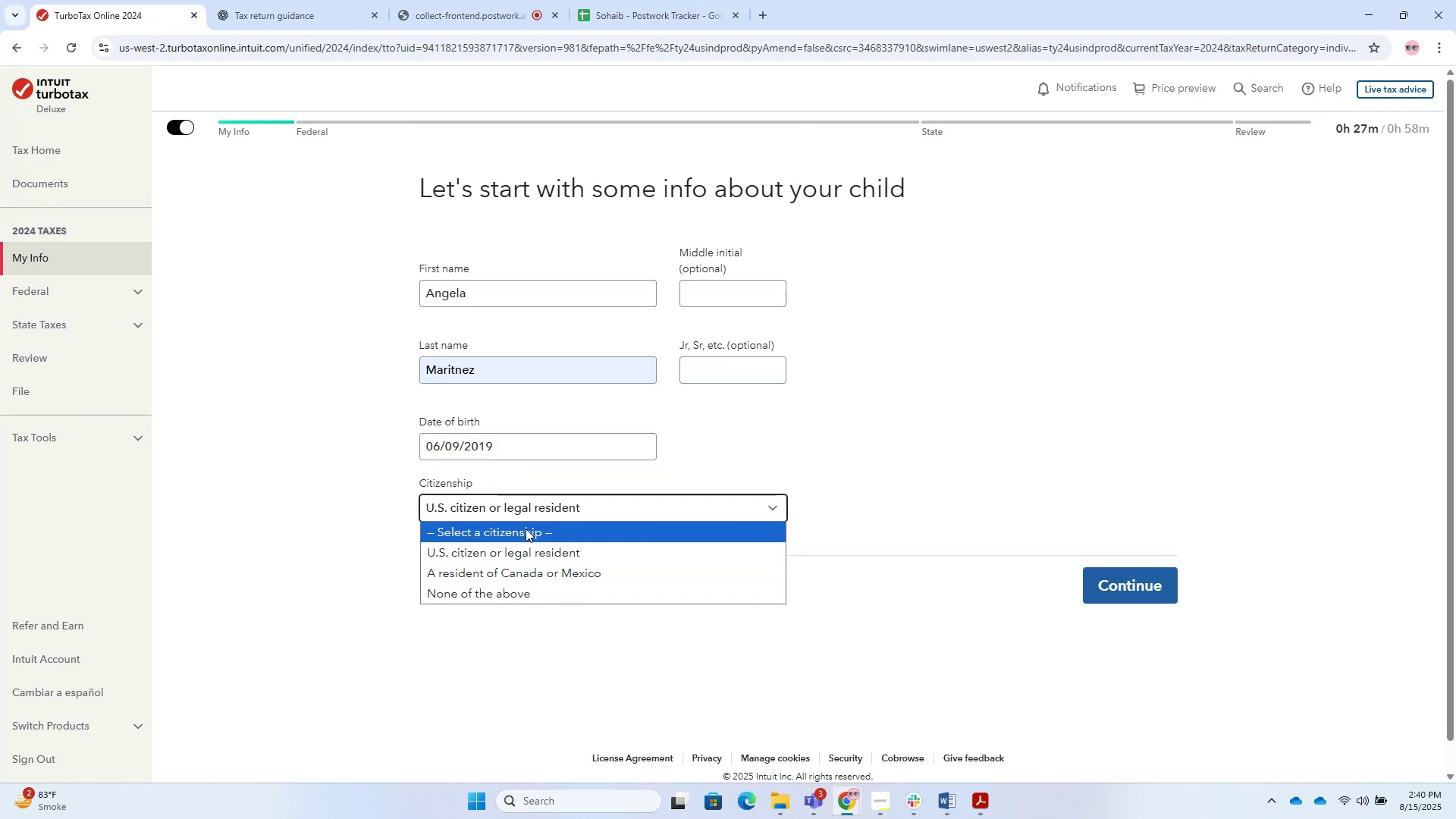 
left_click([533, 511])
 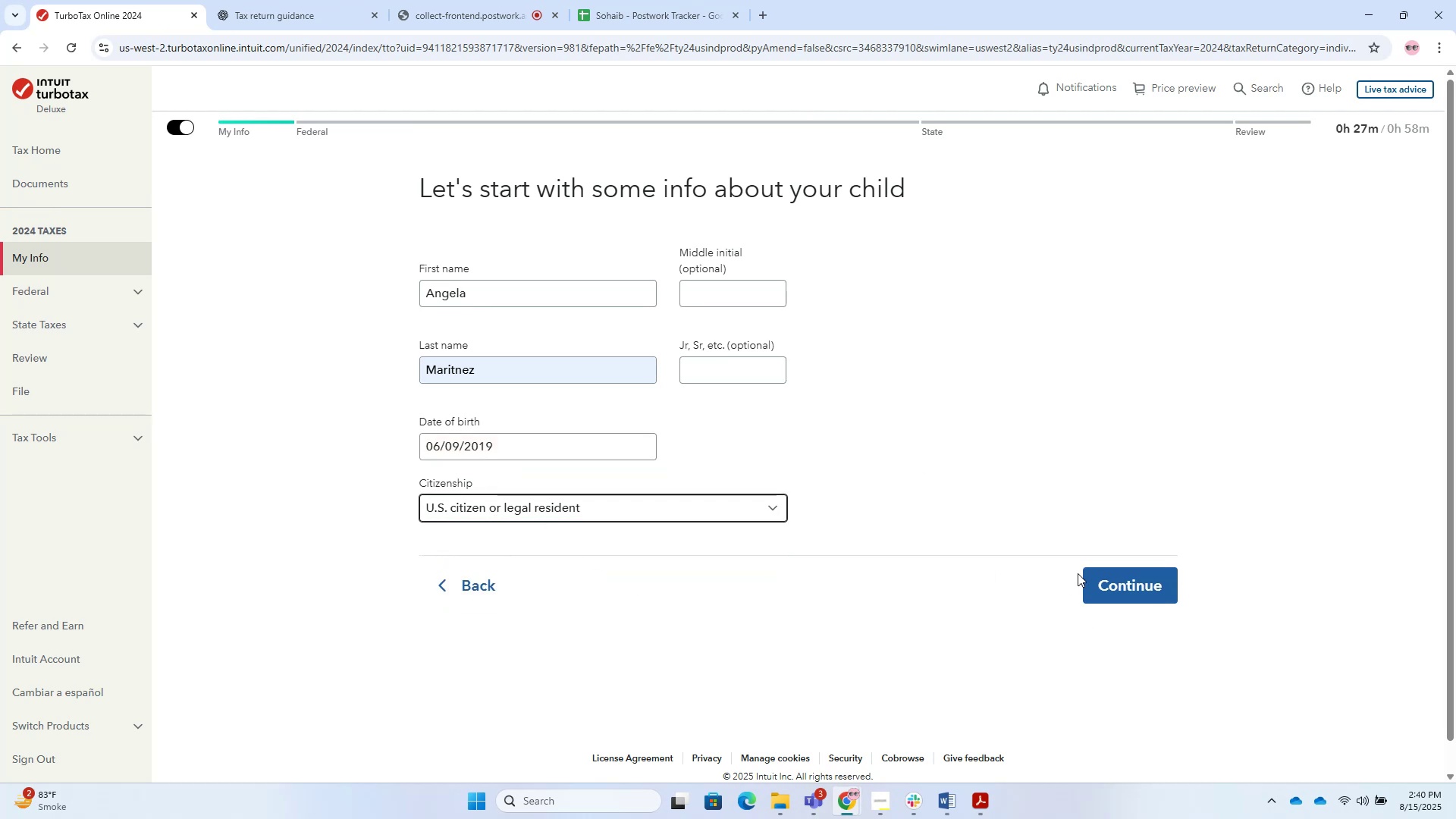 
left_click([1149, 593])
 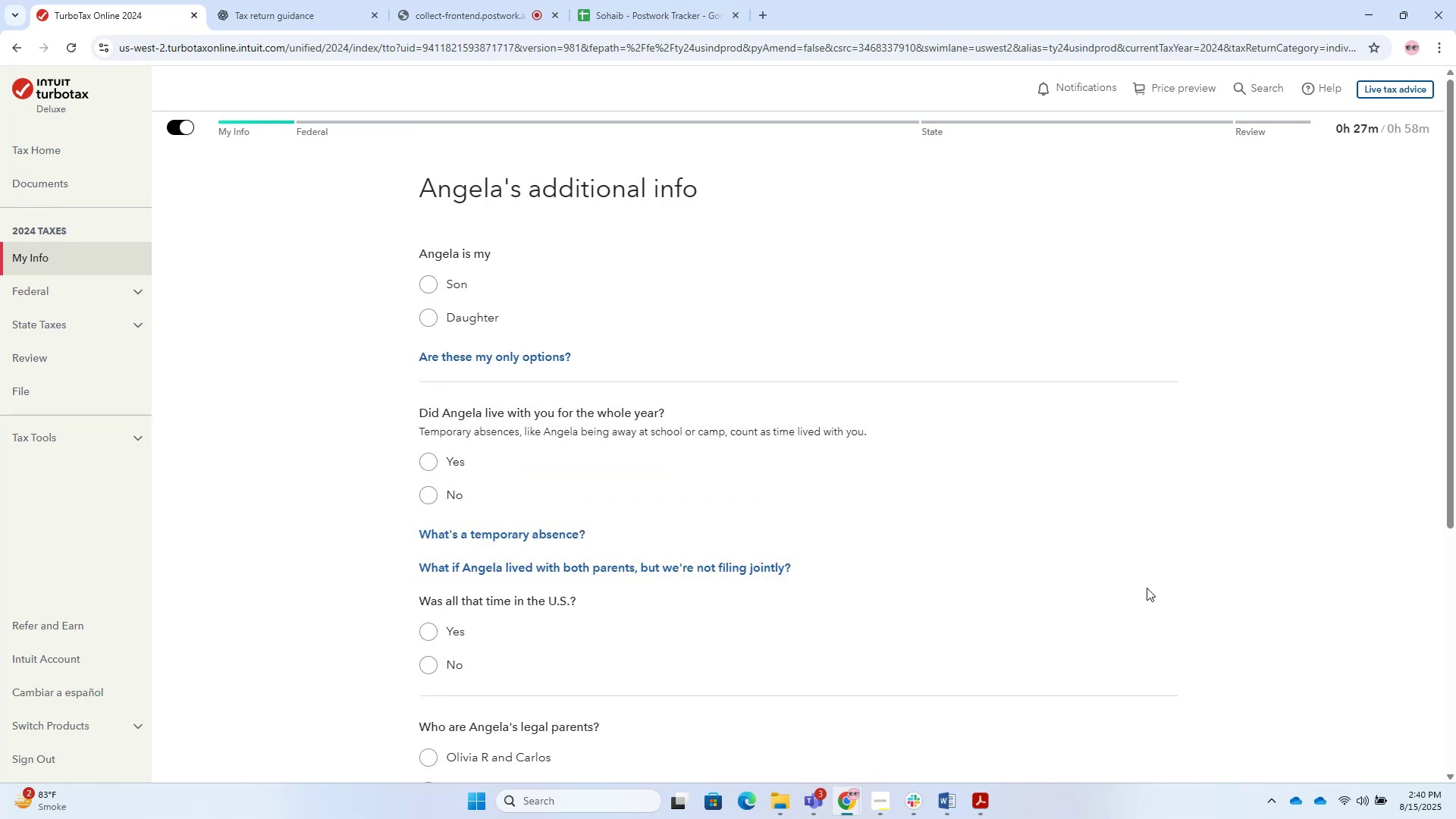 
wait(10.38)
 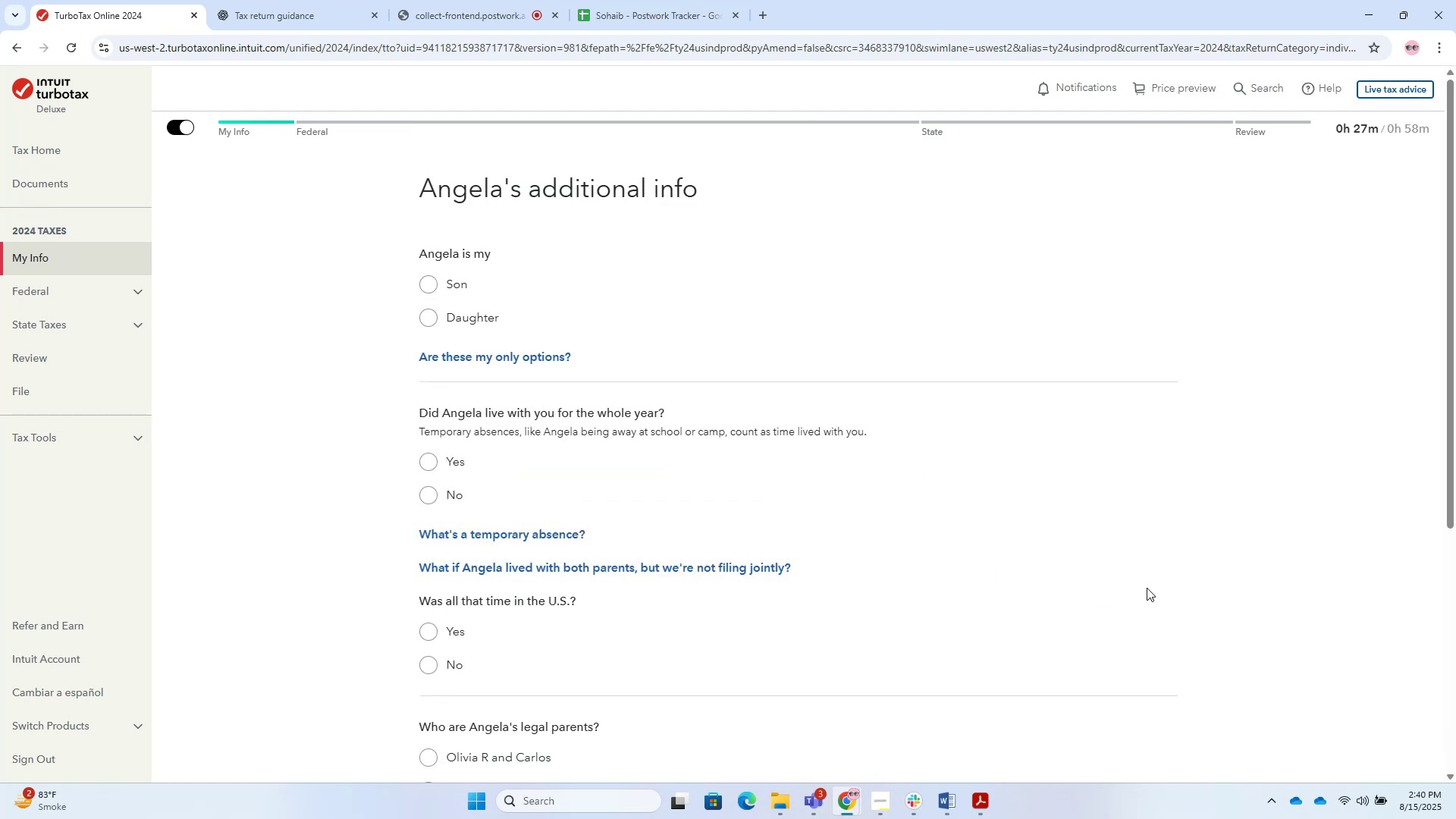 
scroll: coordinate [490, 450], scroll_direction: down, amount: 1.0
 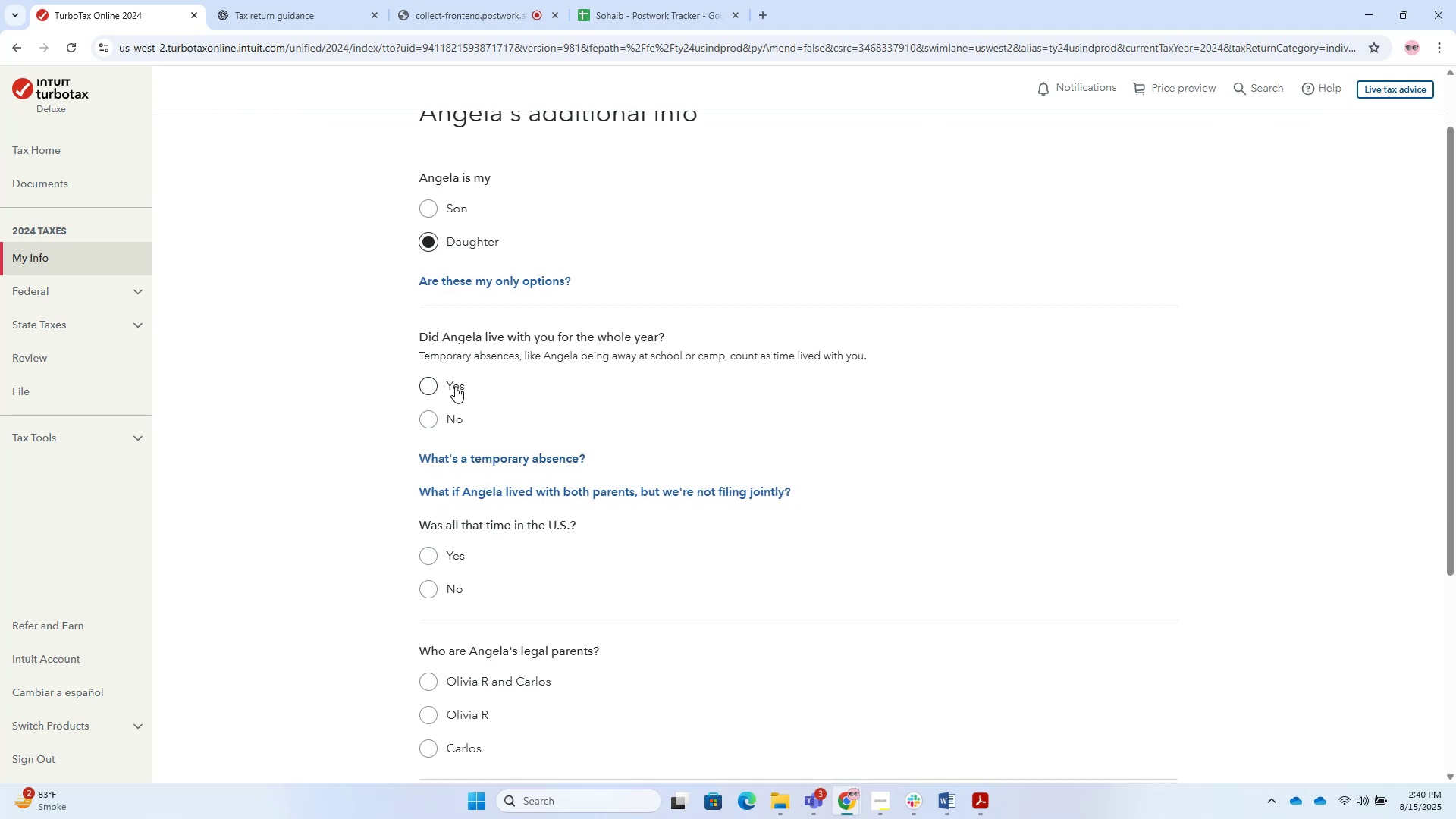 
left_click([455, 381])
 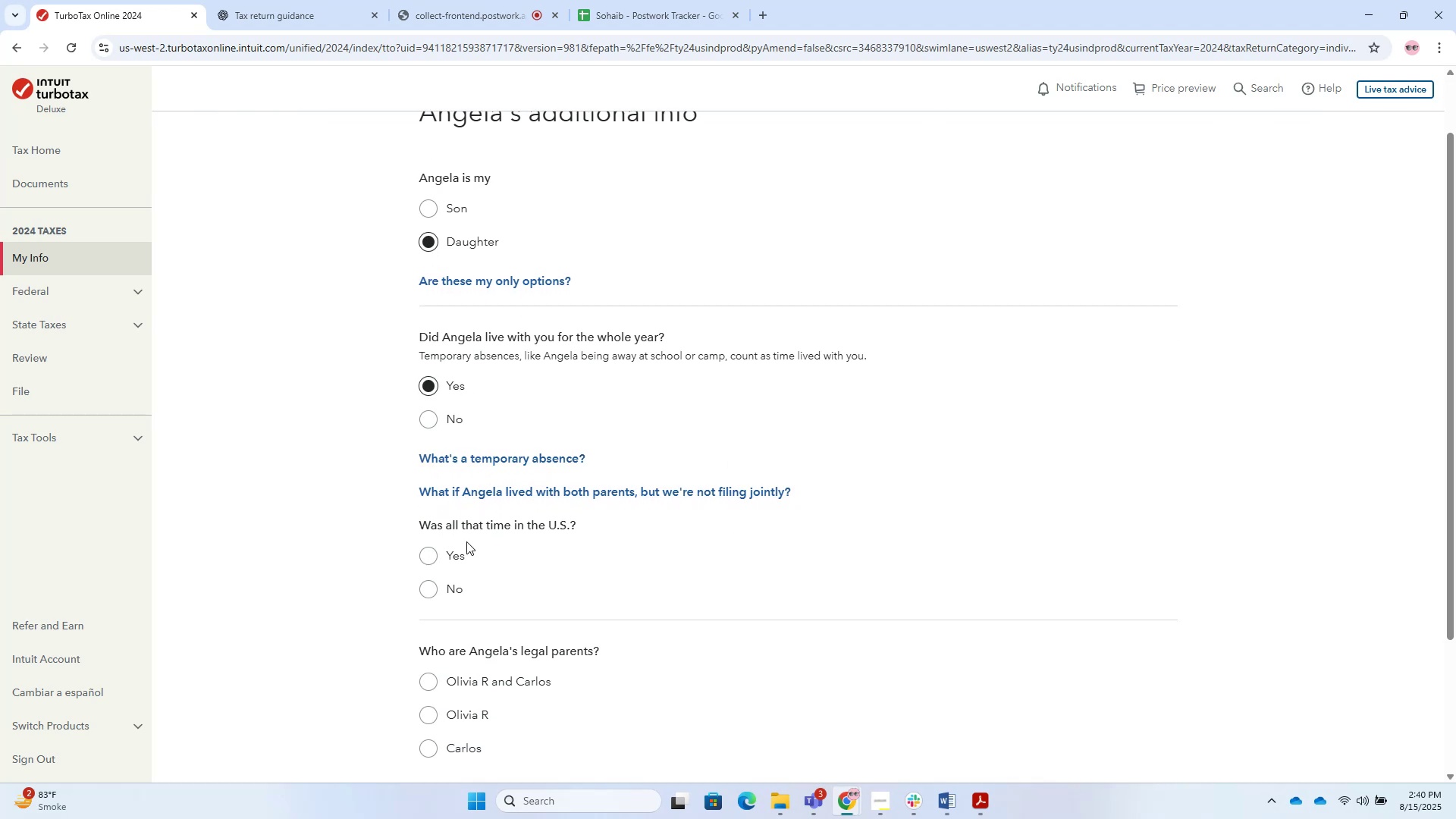 
left_click([447, 562])
 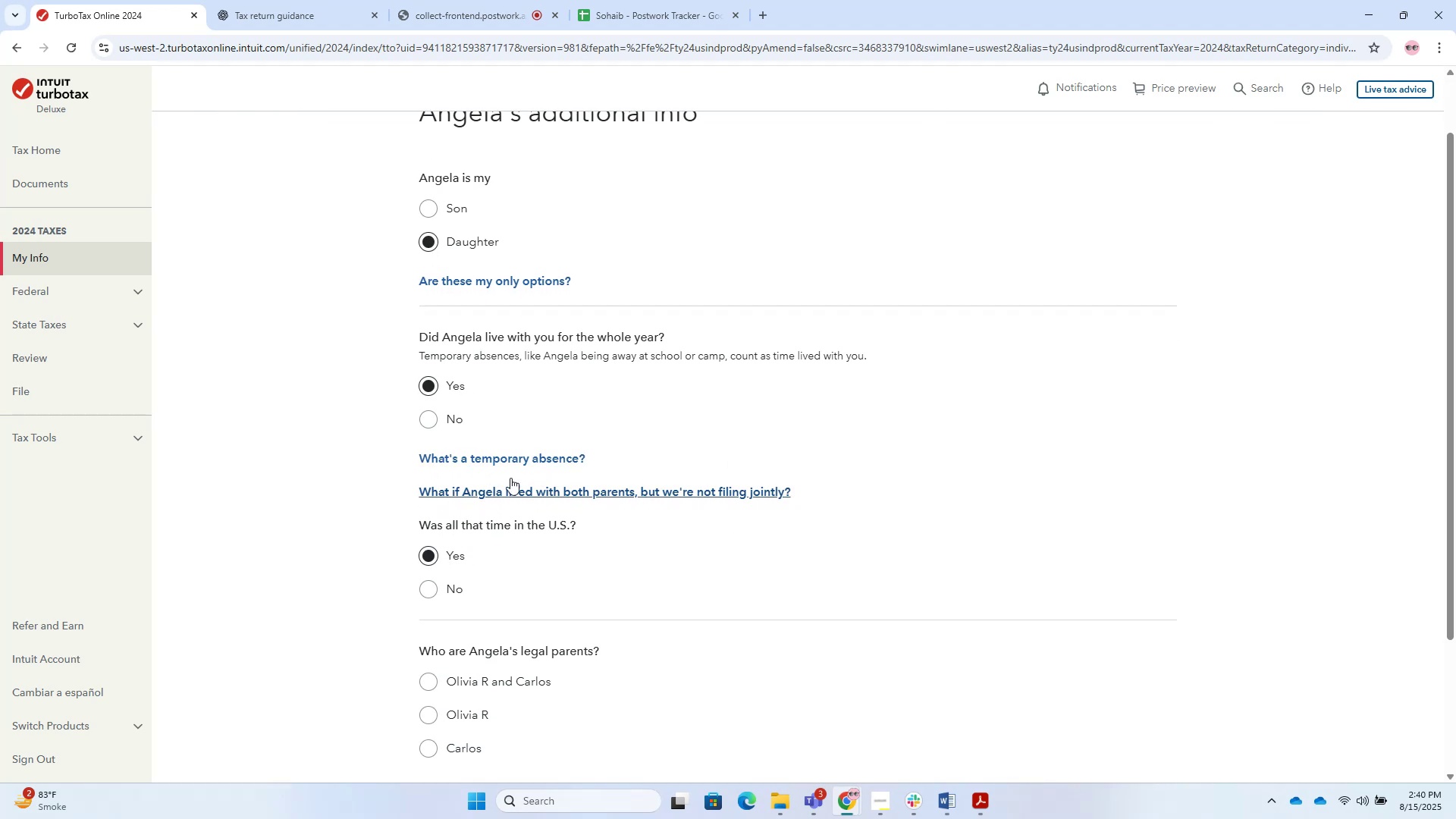 
scroll: coordinate [527, 457], scroll_direction: down, amount: 5.0
 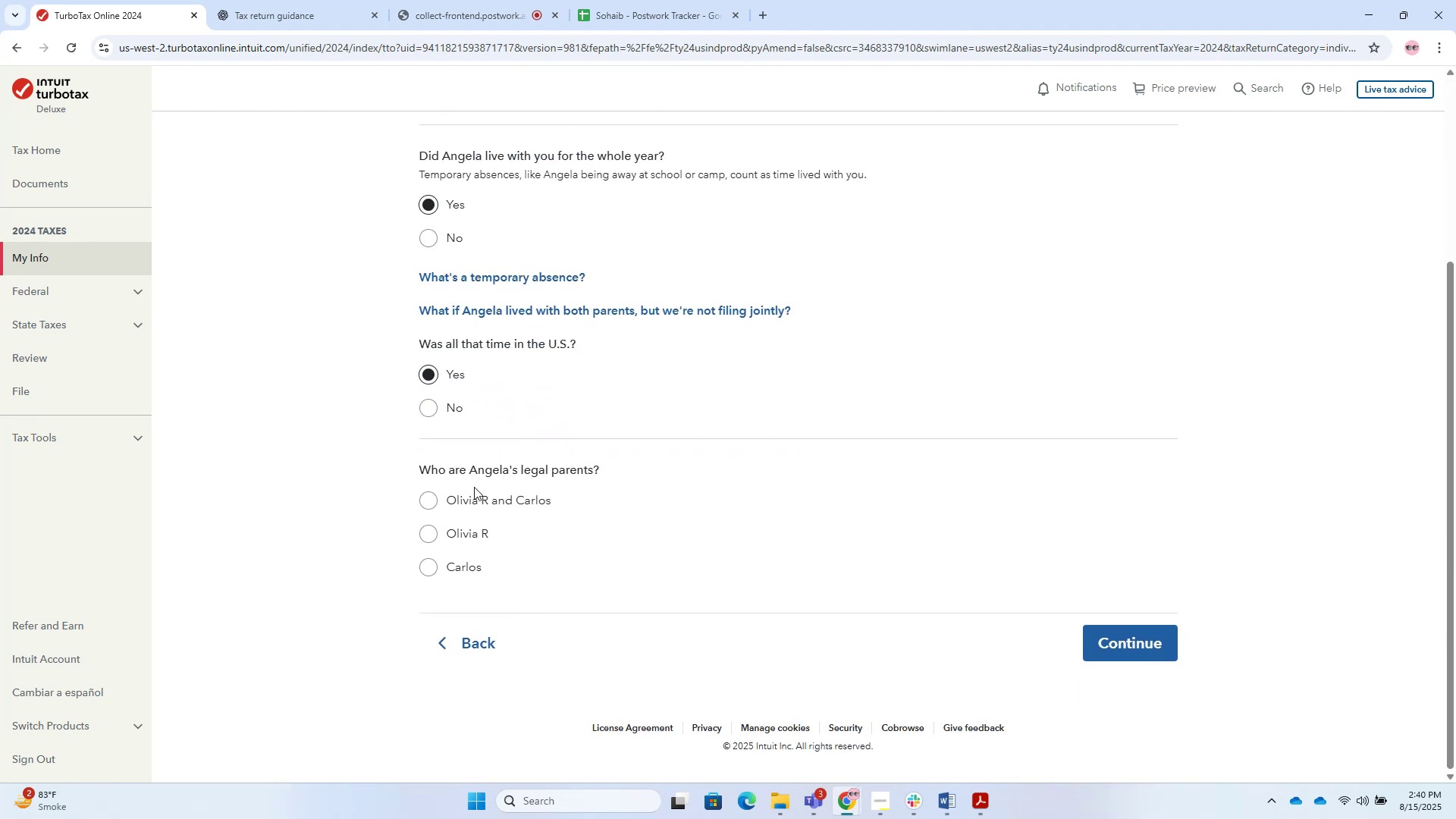 
left_click([480, 500])
 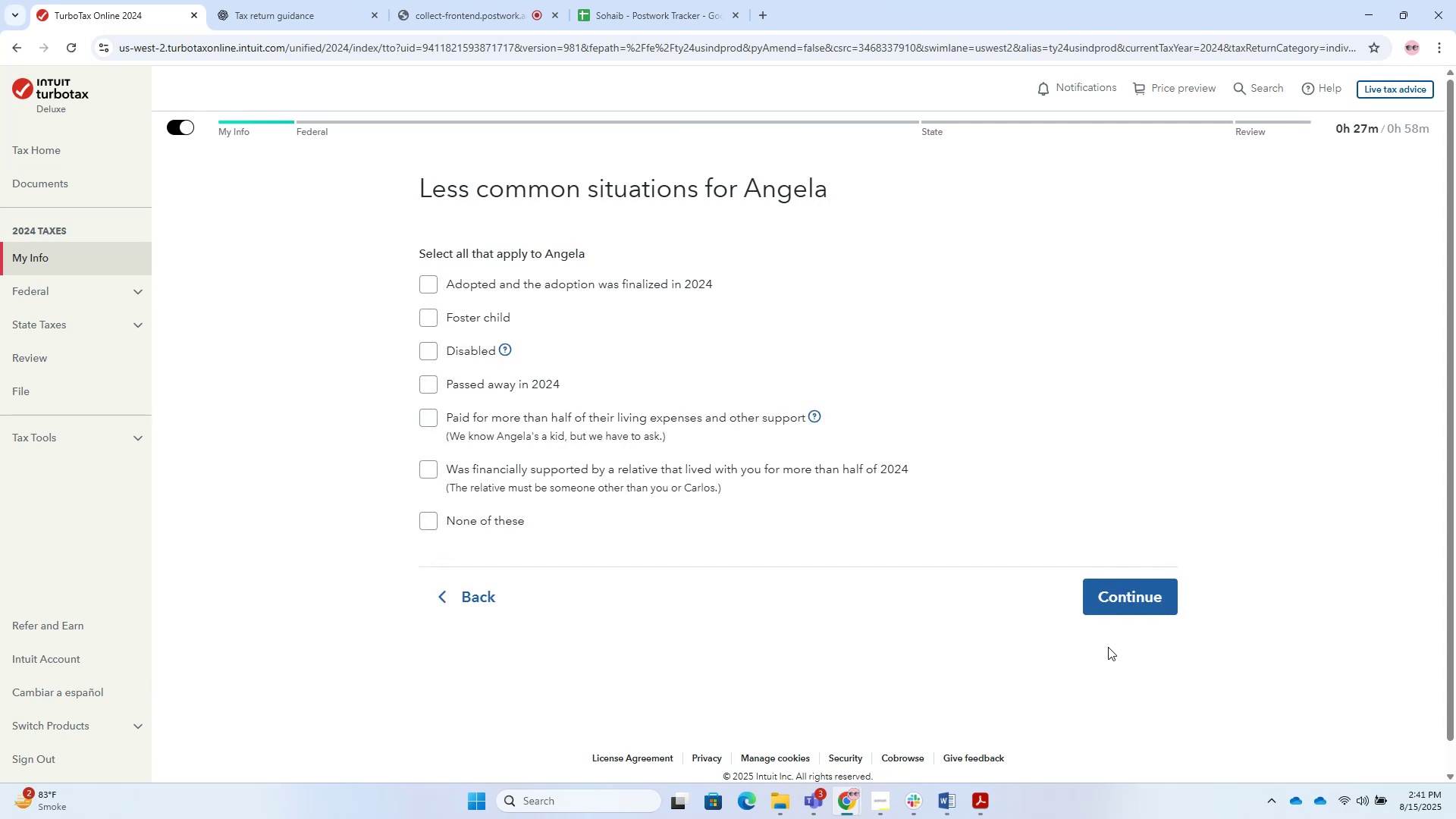 
wait(5.74)
 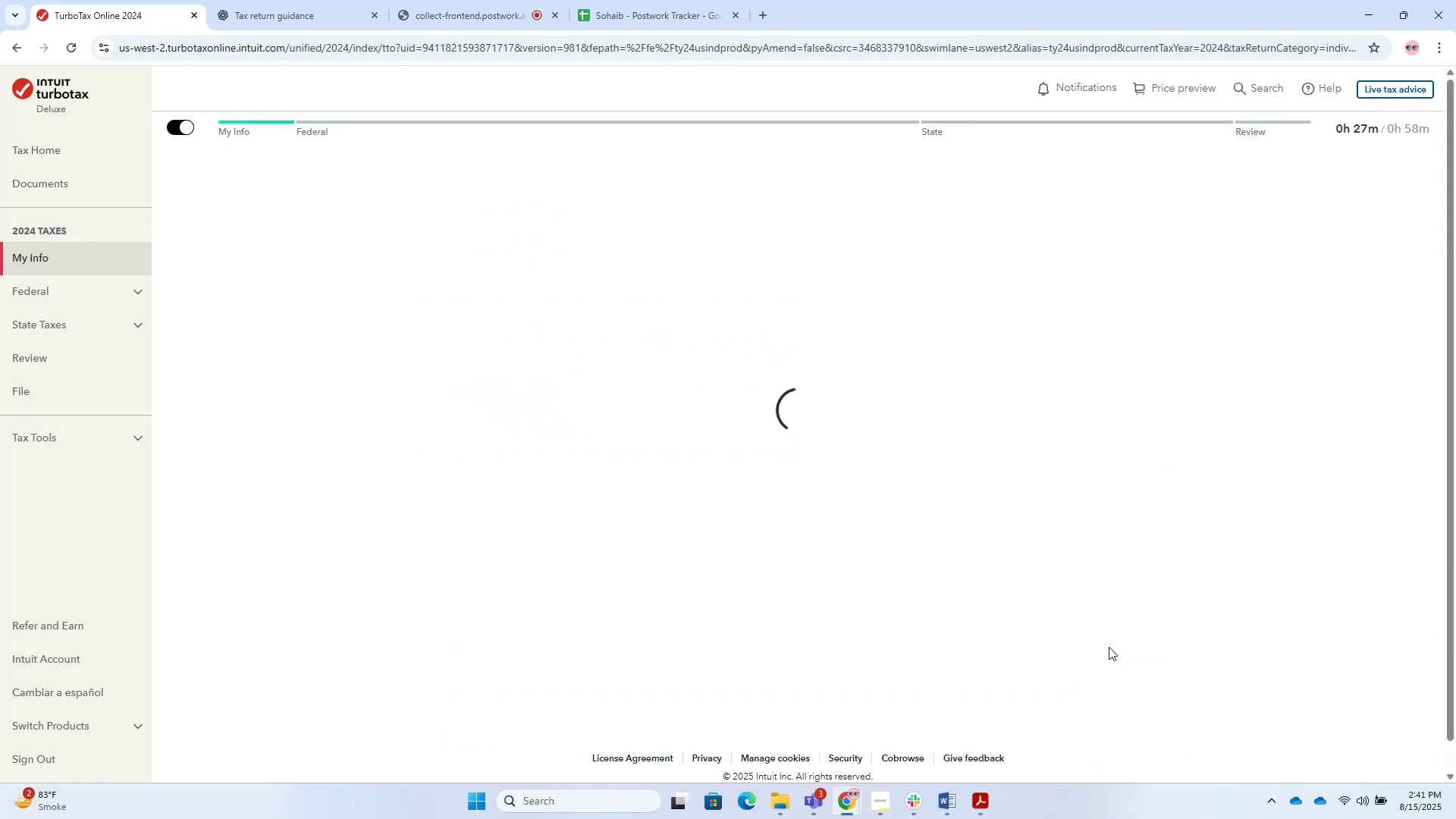 
left_click([449, 515])
 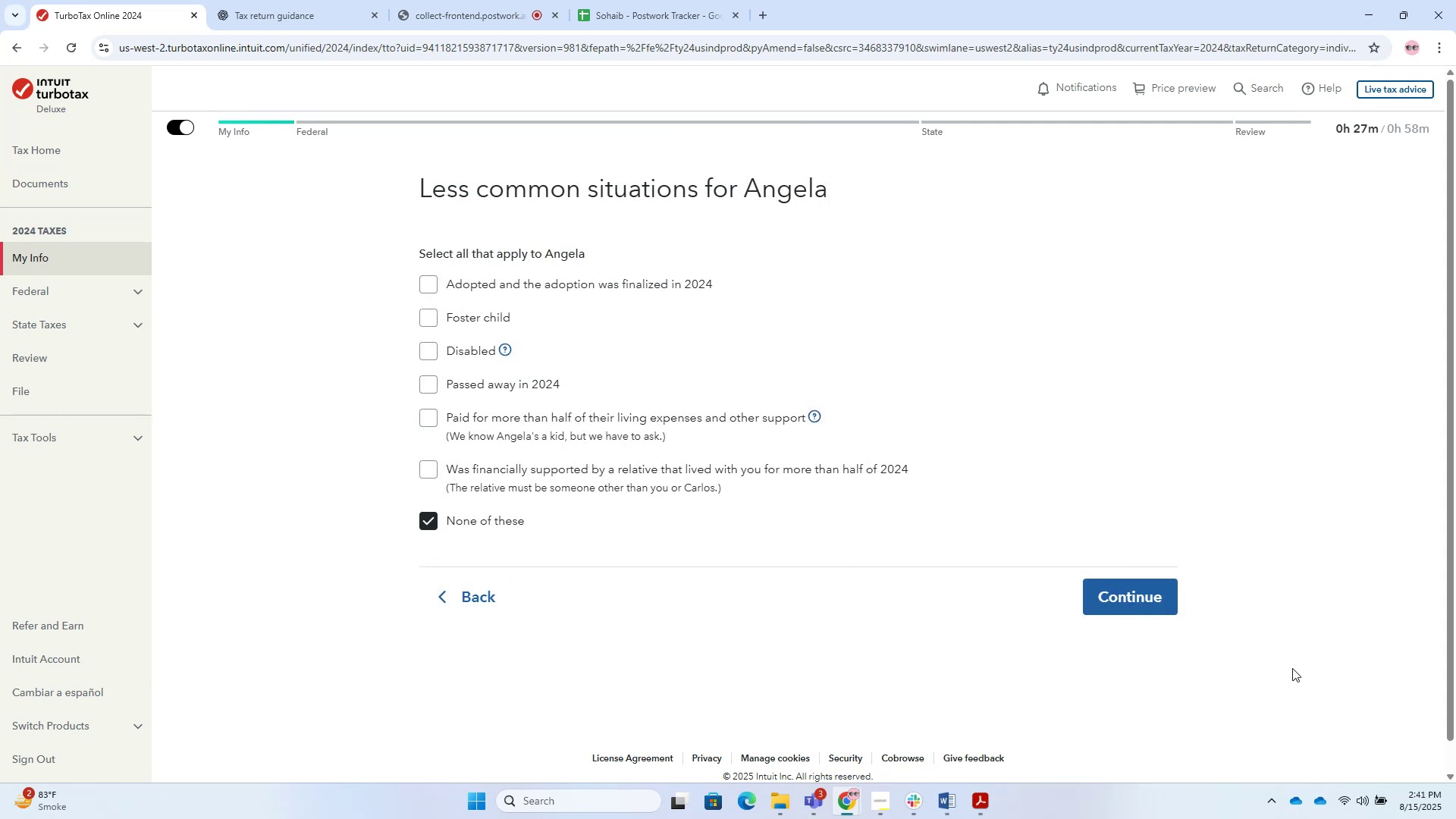 
left_click_drag(start_coordinate=[1196, 625], to_coordinate=[1192, 625])
 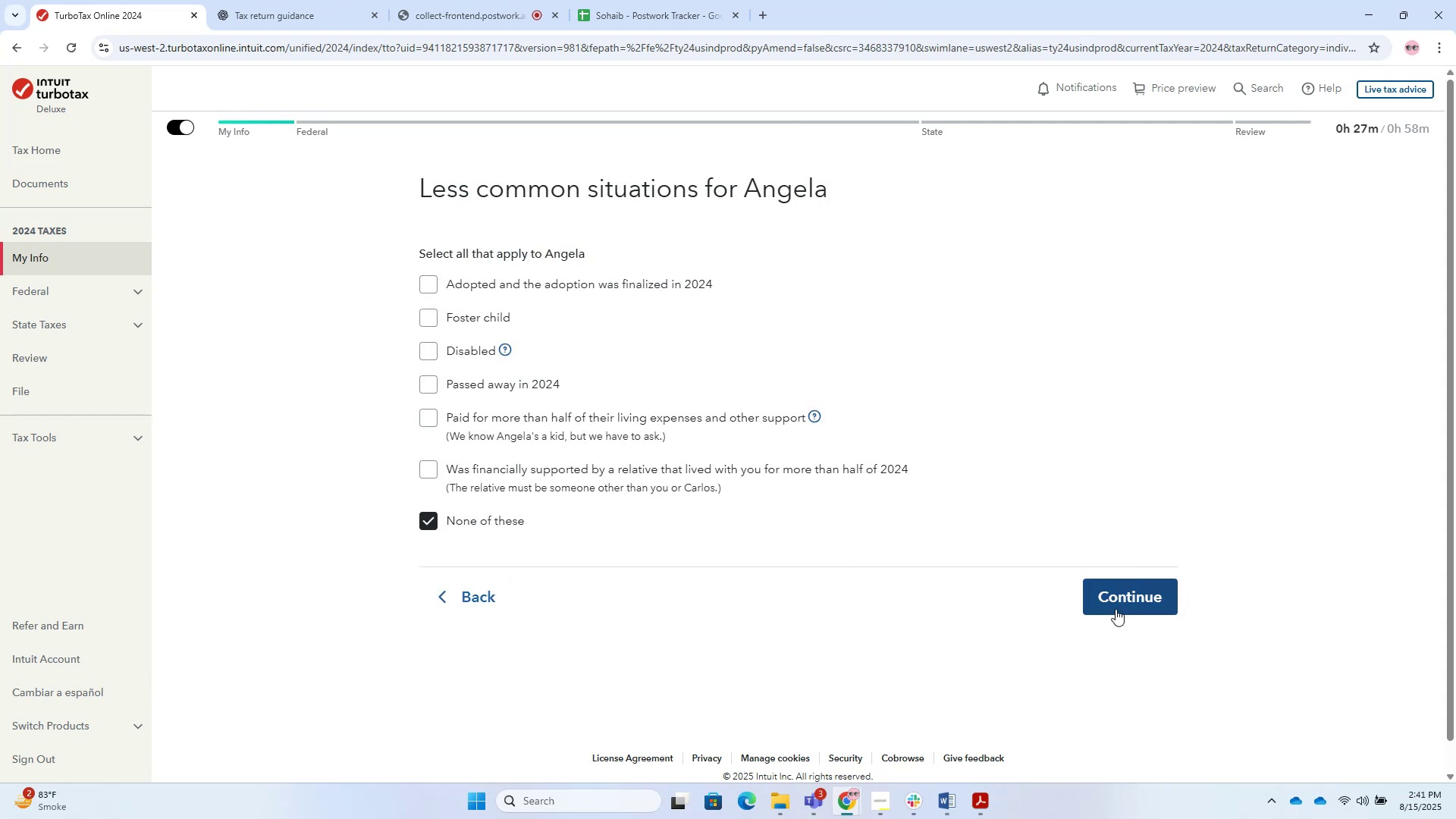 
double_click([1115, 608])
 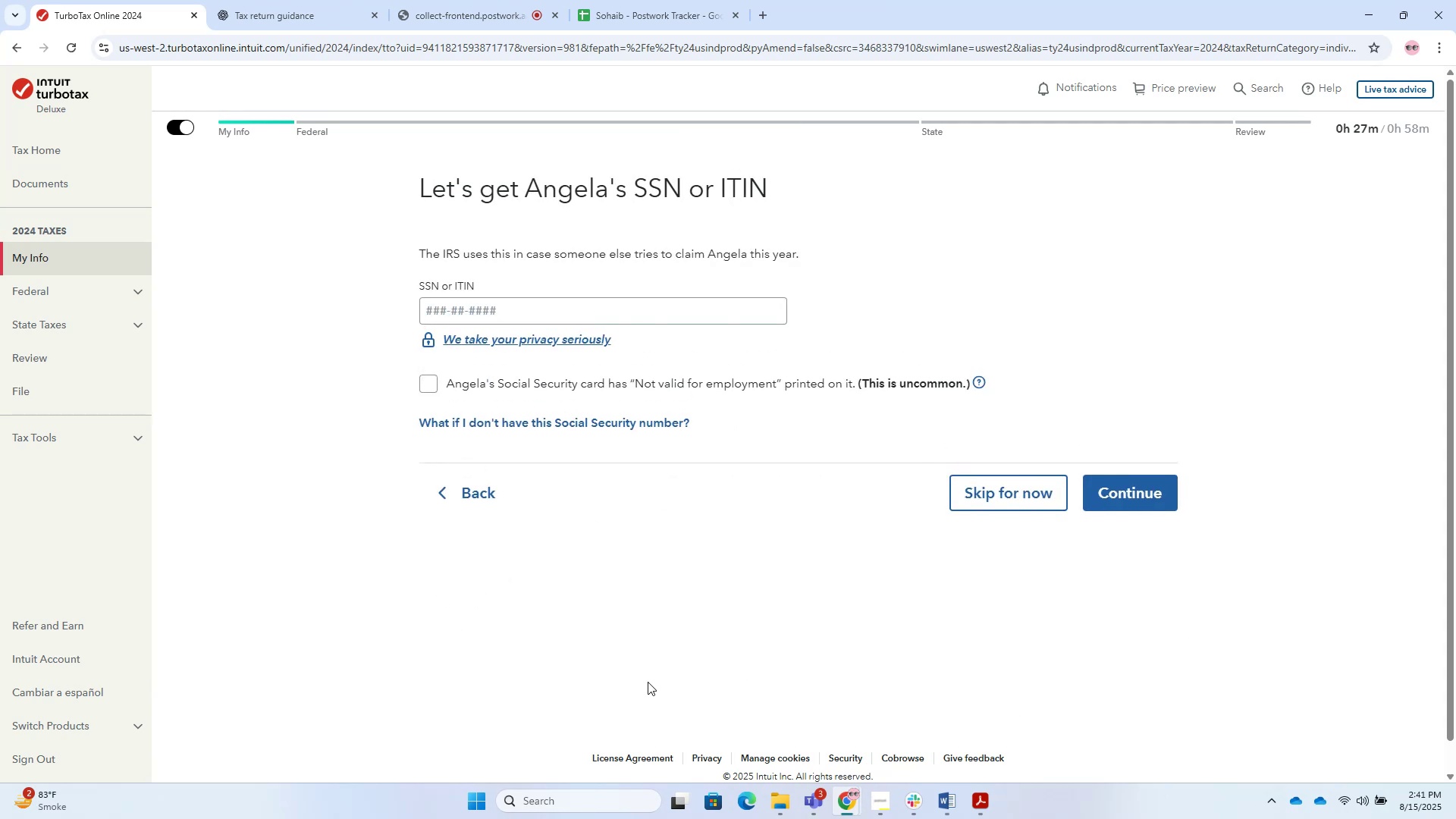 
left_click([526, 316])
 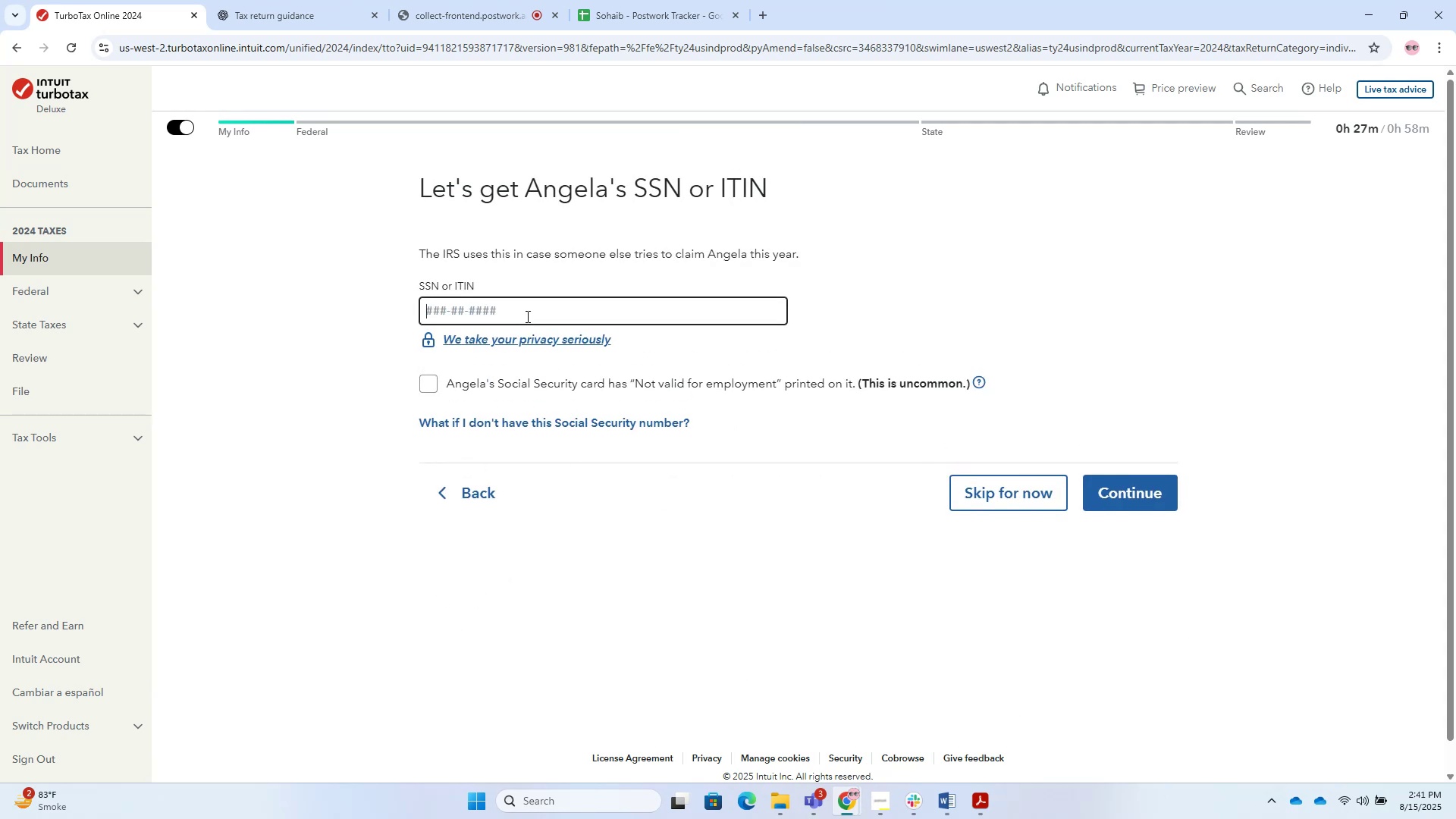 
key(Numpad7)
 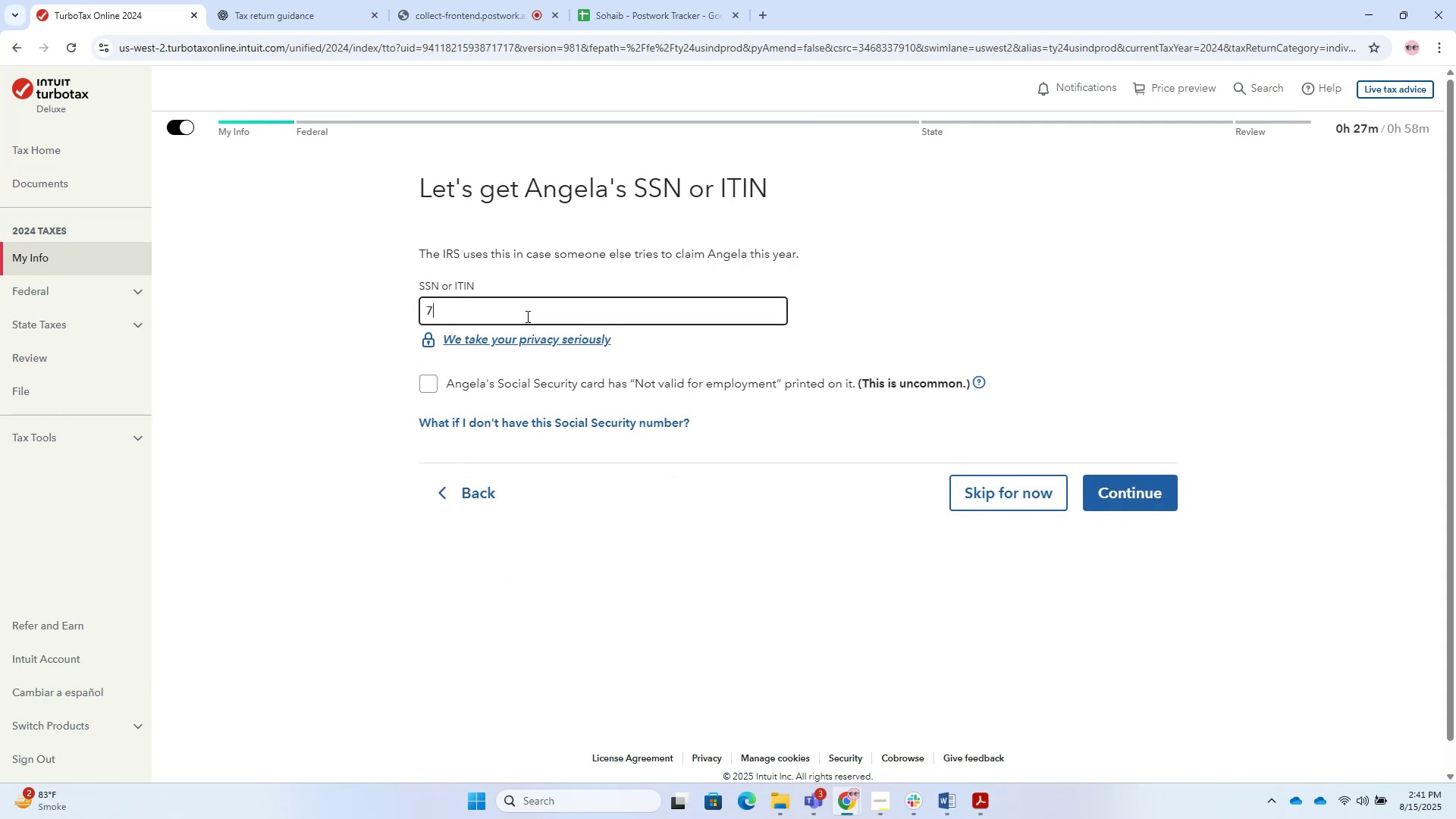 
key(Numpad4)
 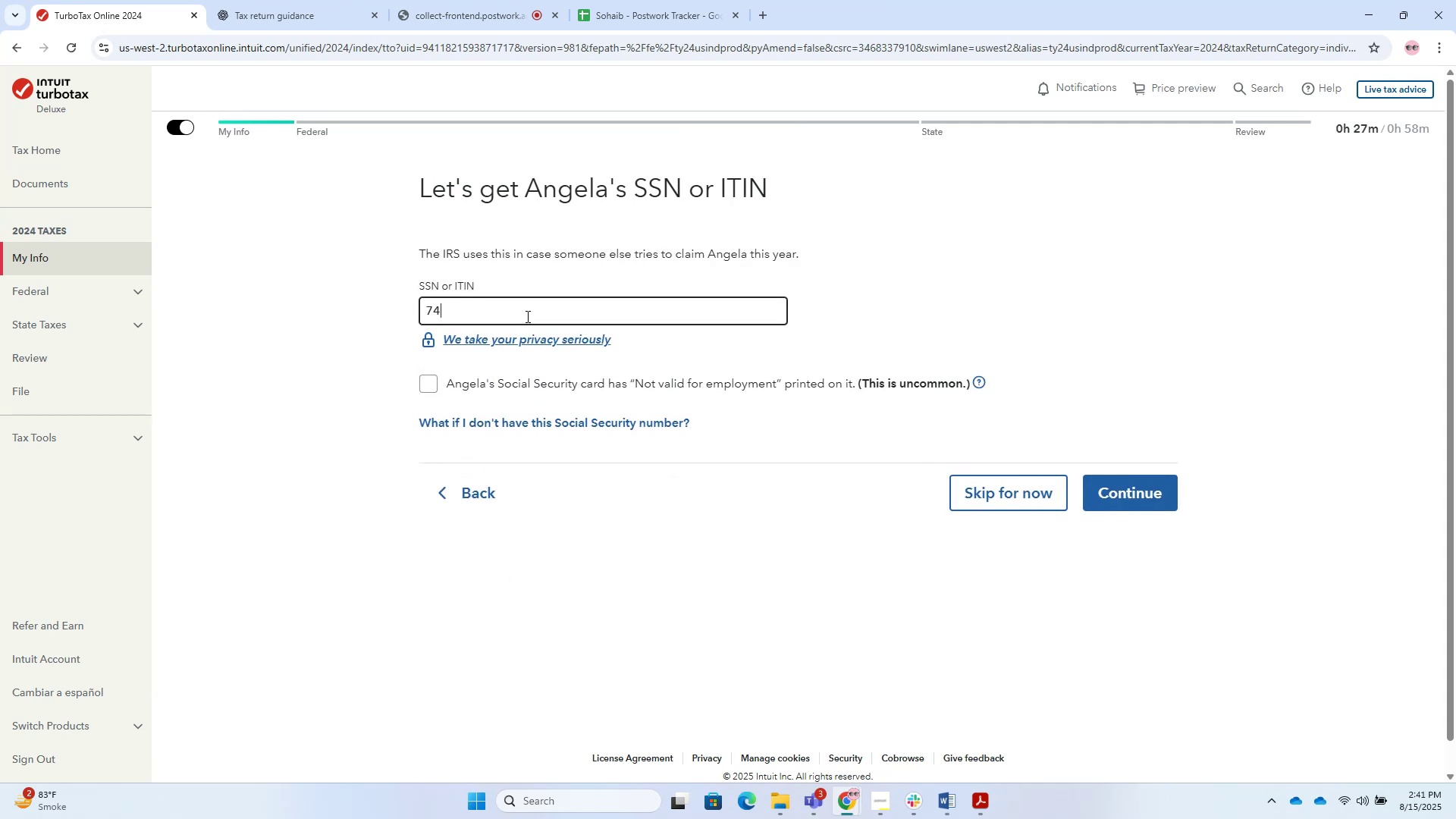 
key(Numpad5)
 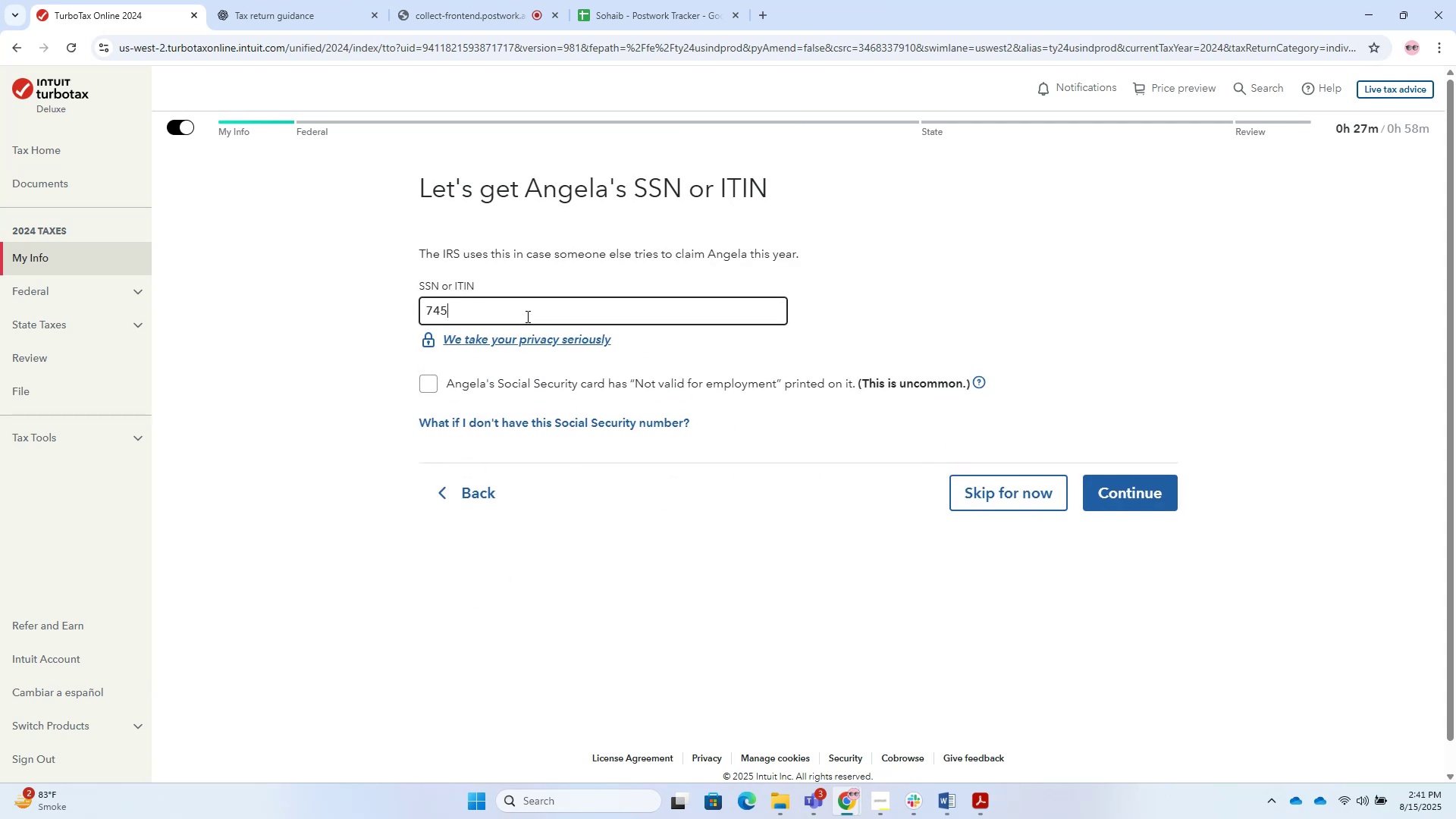 
key(Numpad8)
 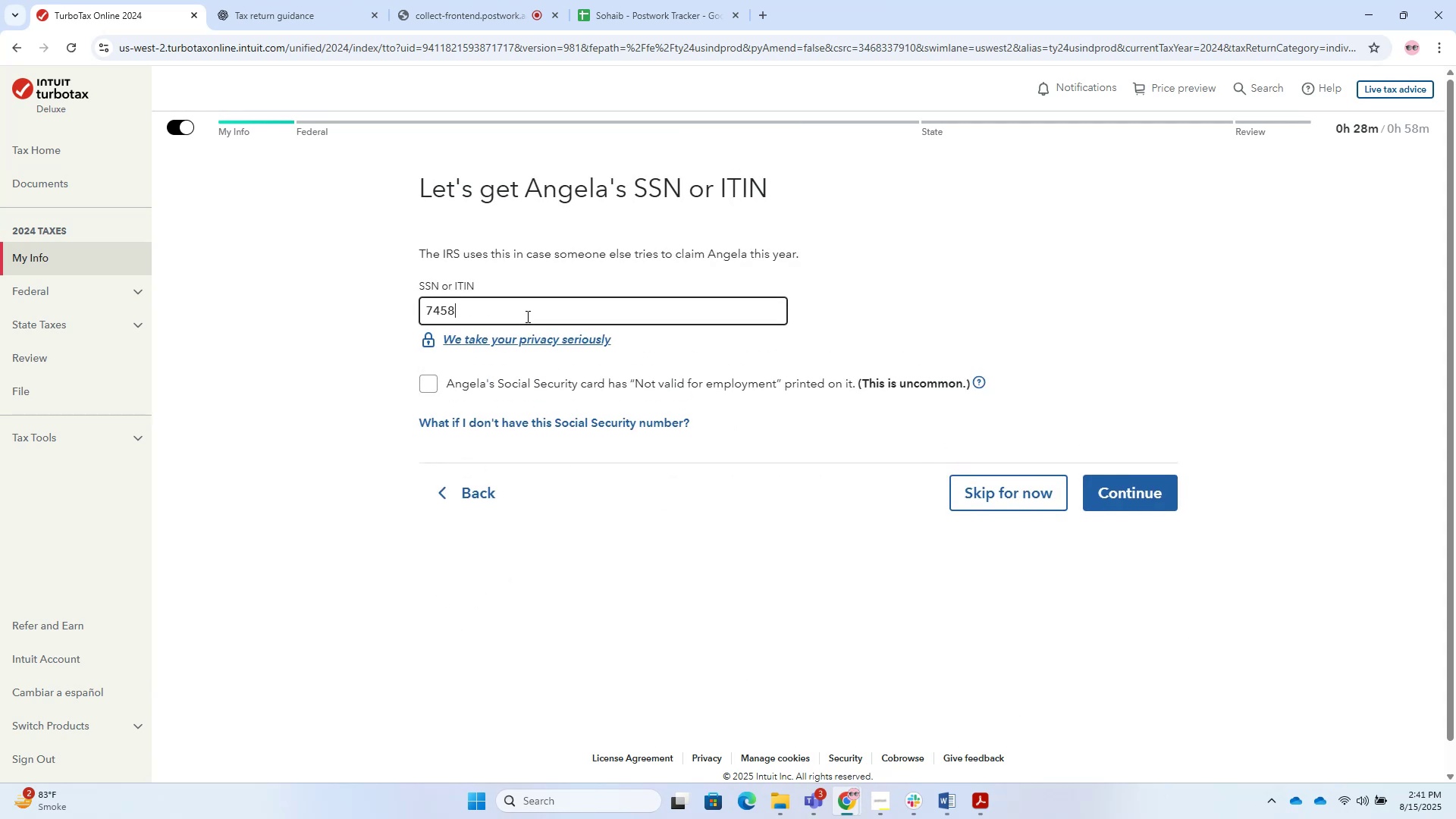 
key(Numpad9)
 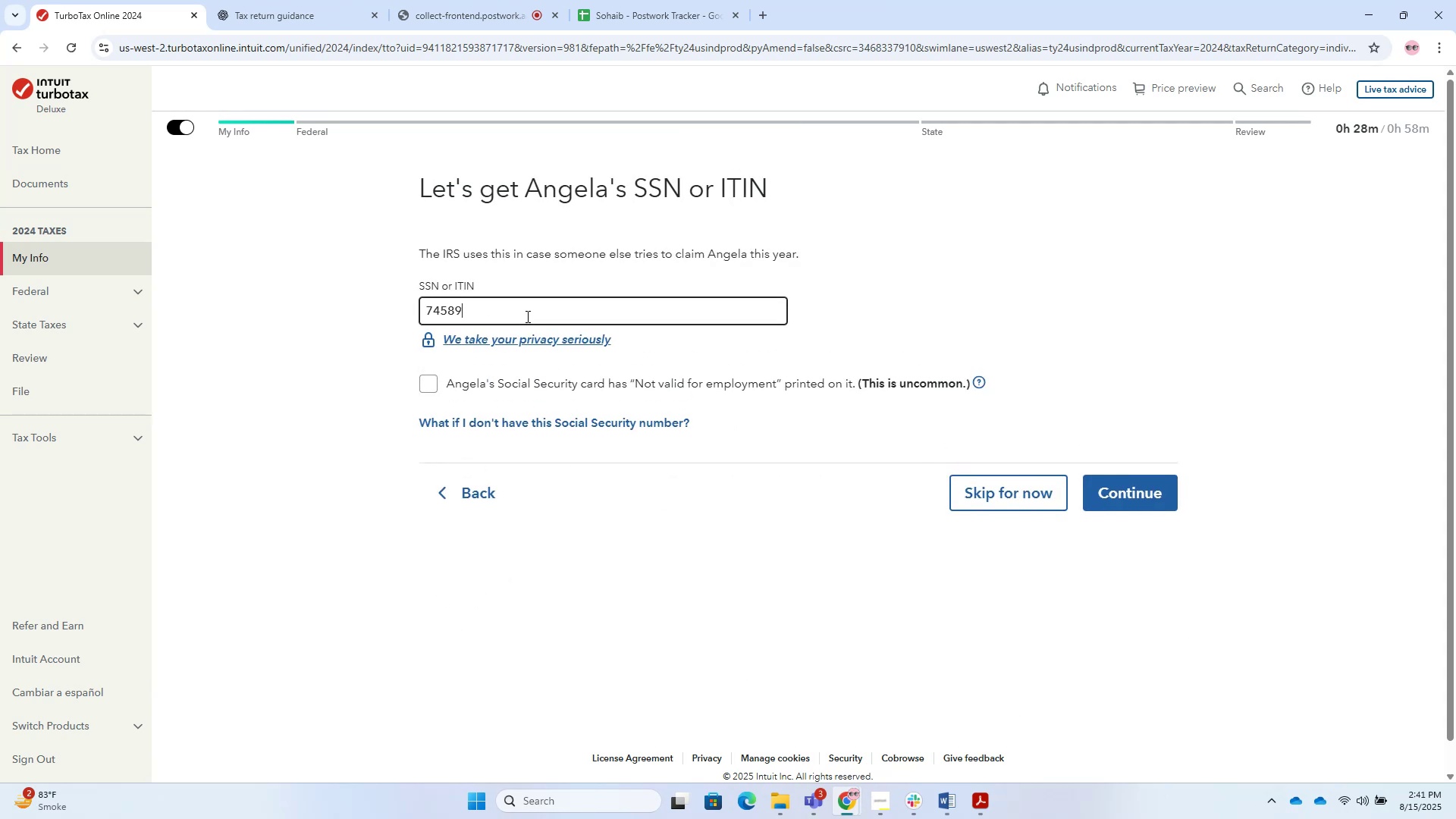 
key(Numpad6)
 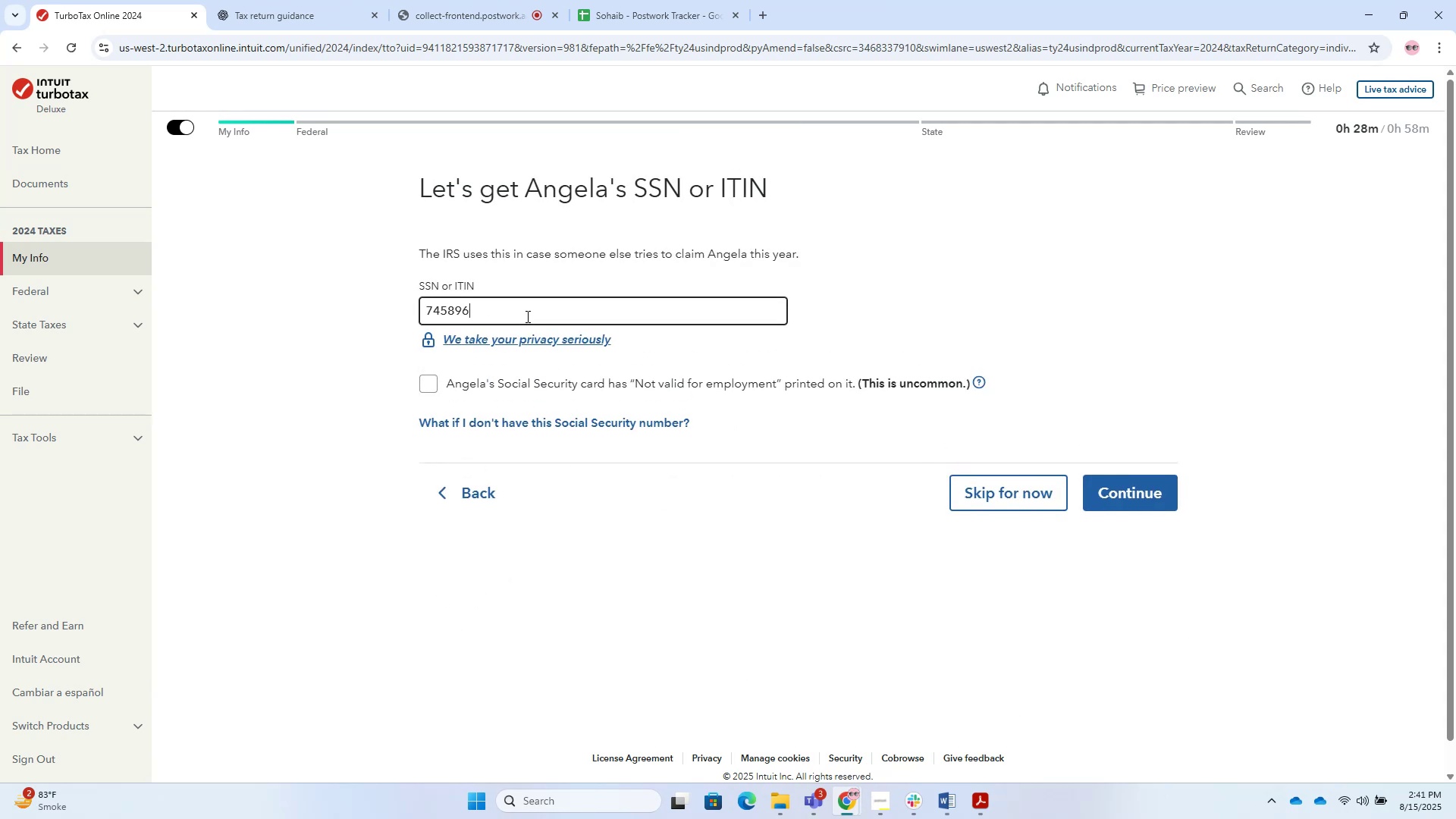 
key(Numpad3)
 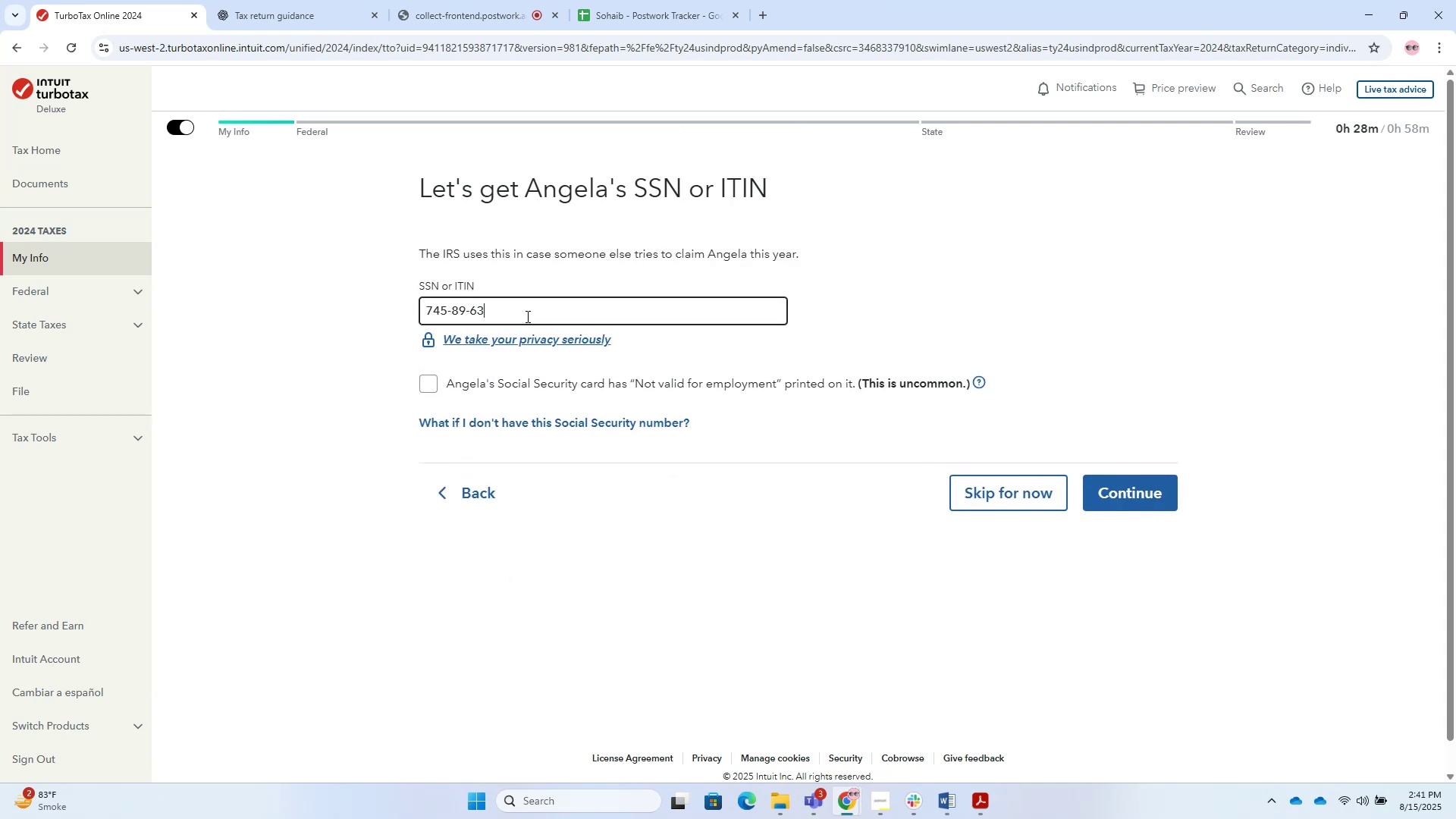 
key(Numpad2)
 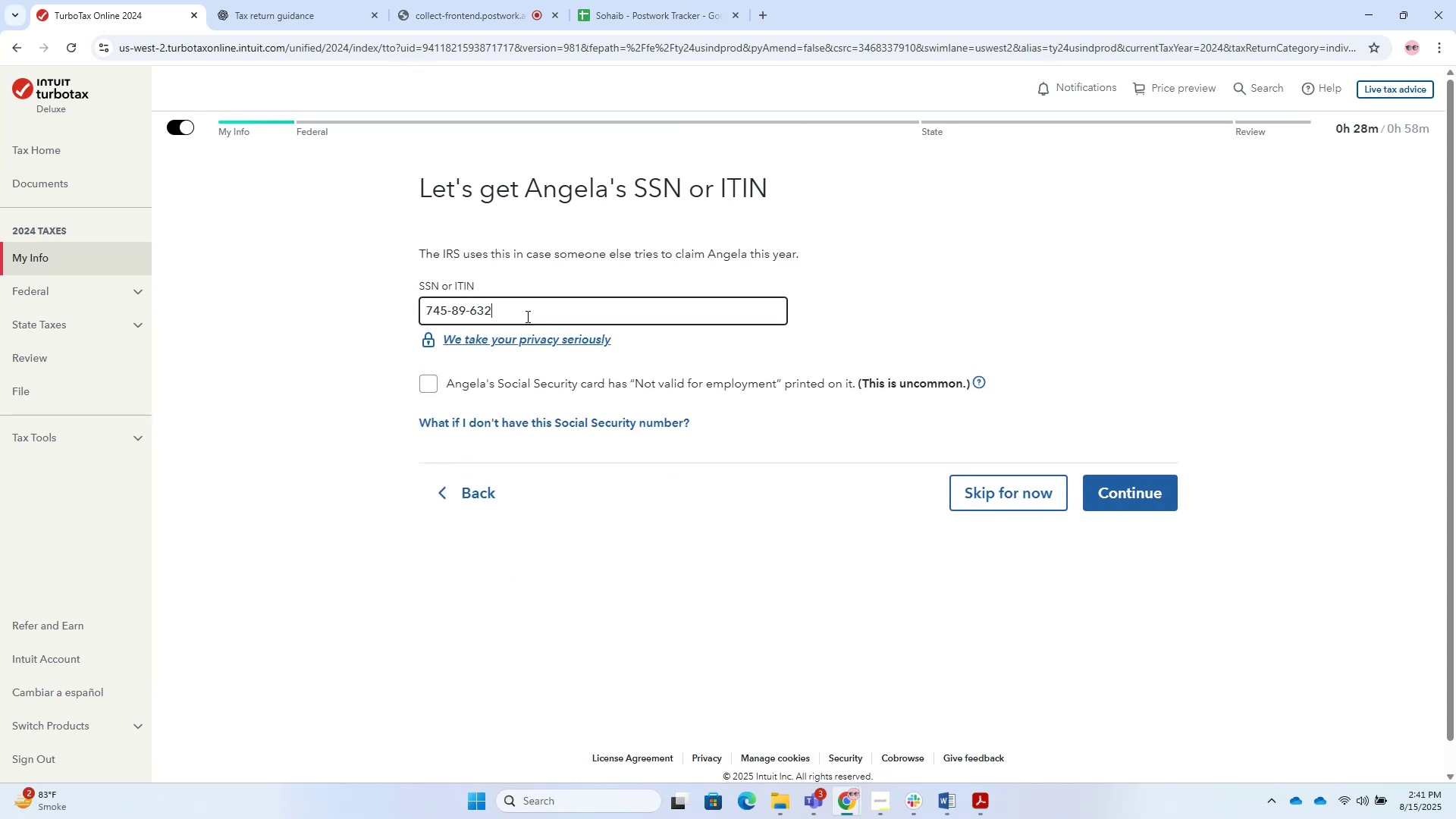 
key(Numpad2)
 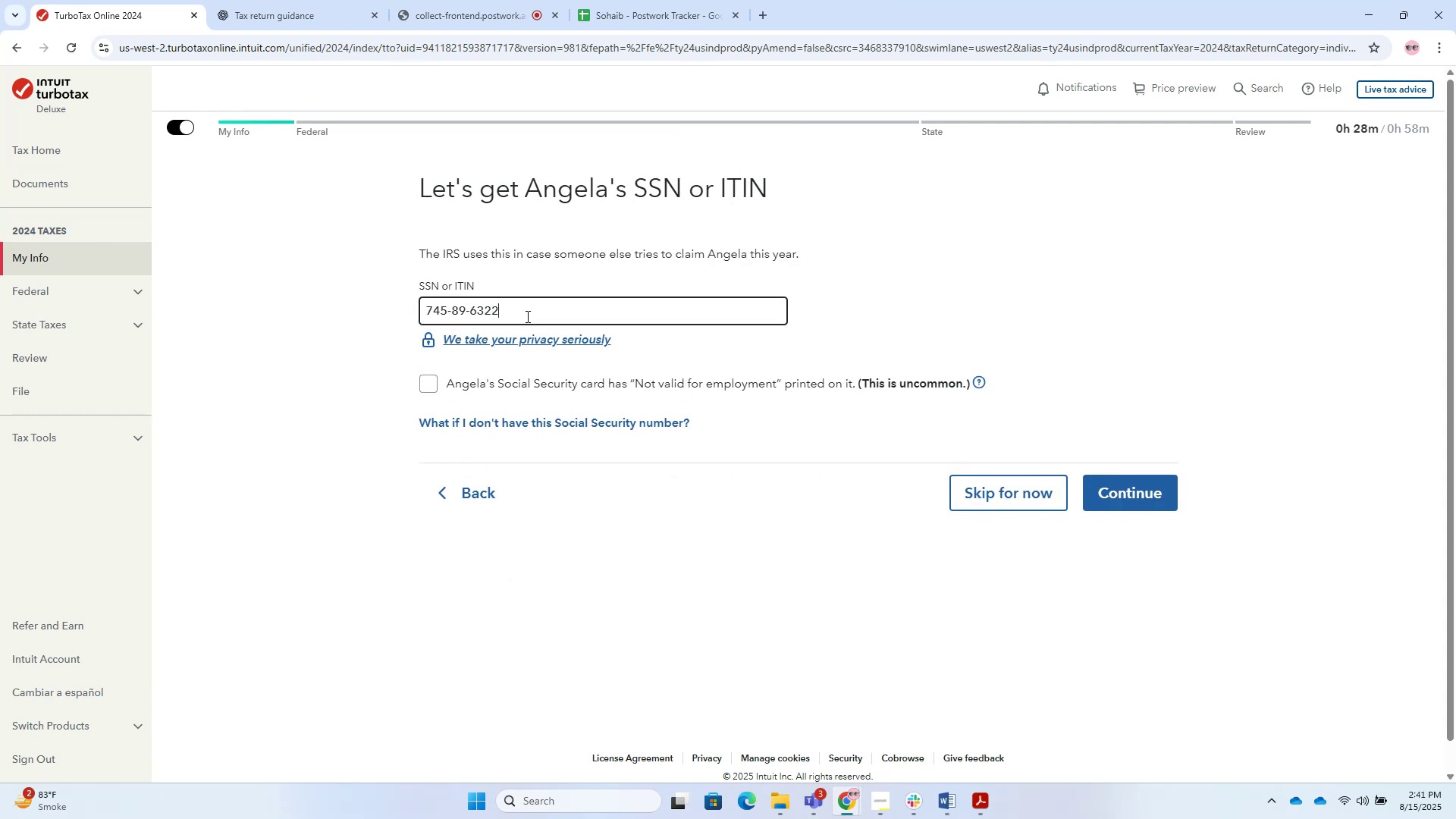 
key(Numpad1)
 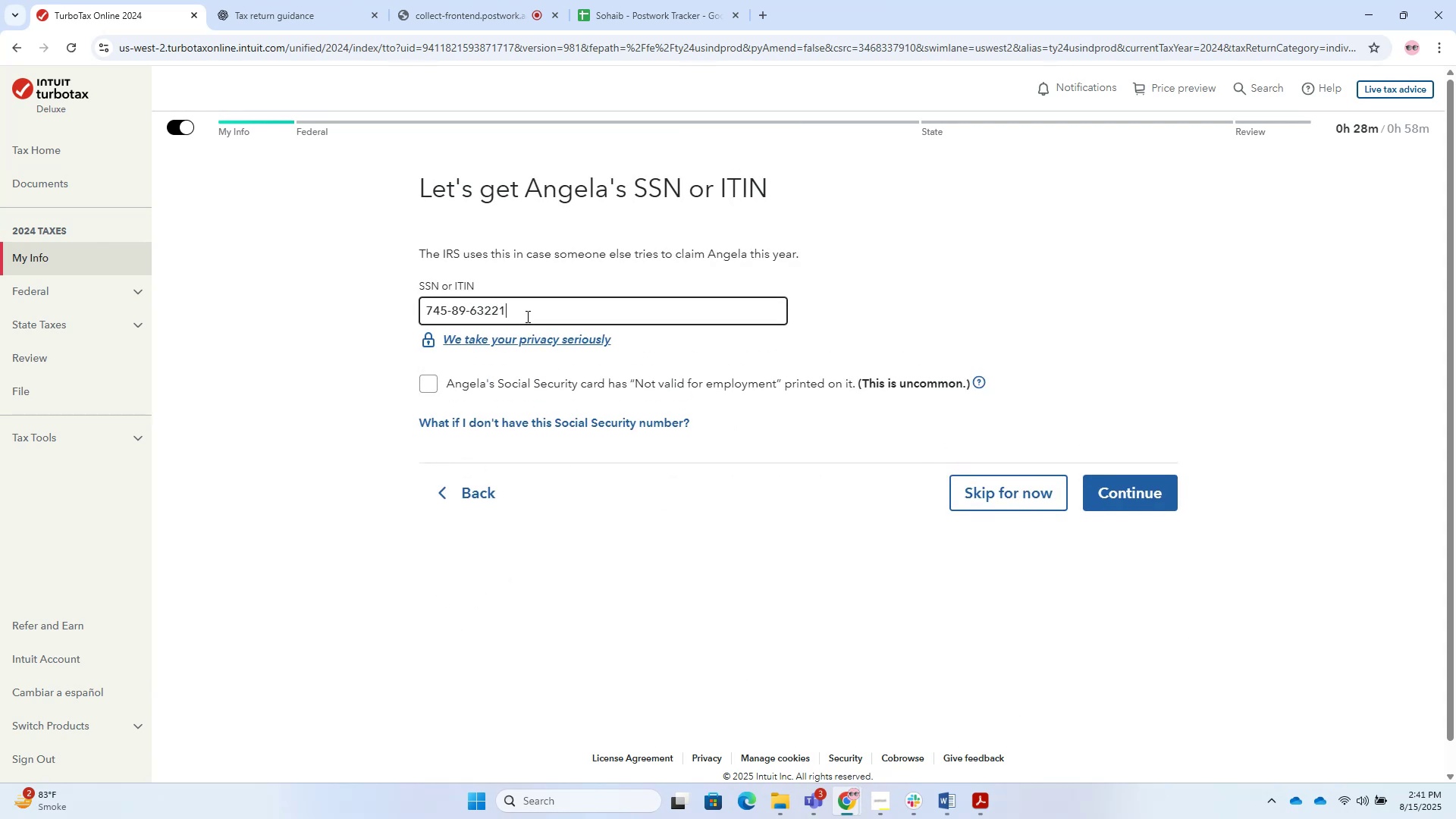 
key(Numpad1)
 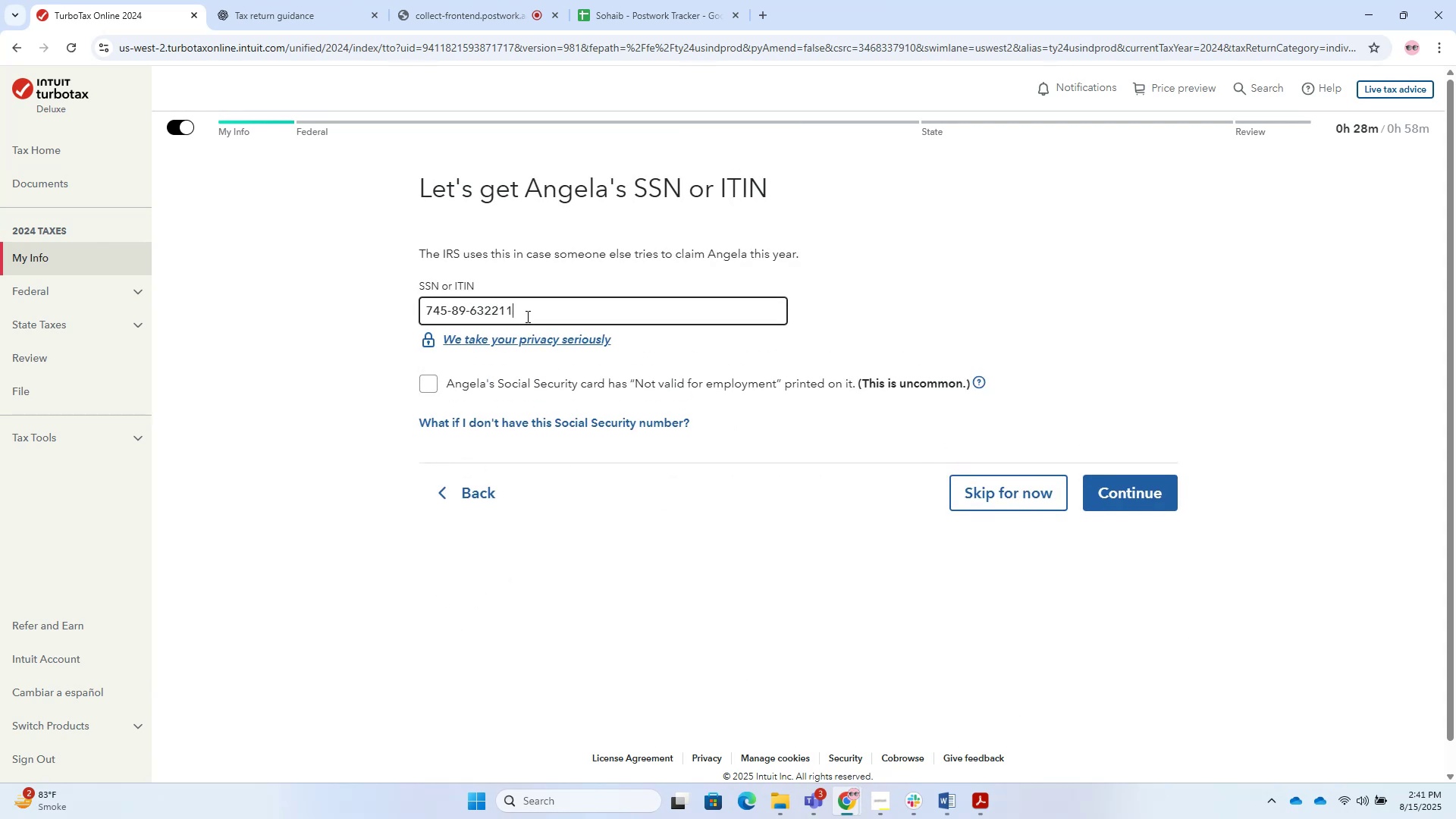 
key(NumpadEnter)
 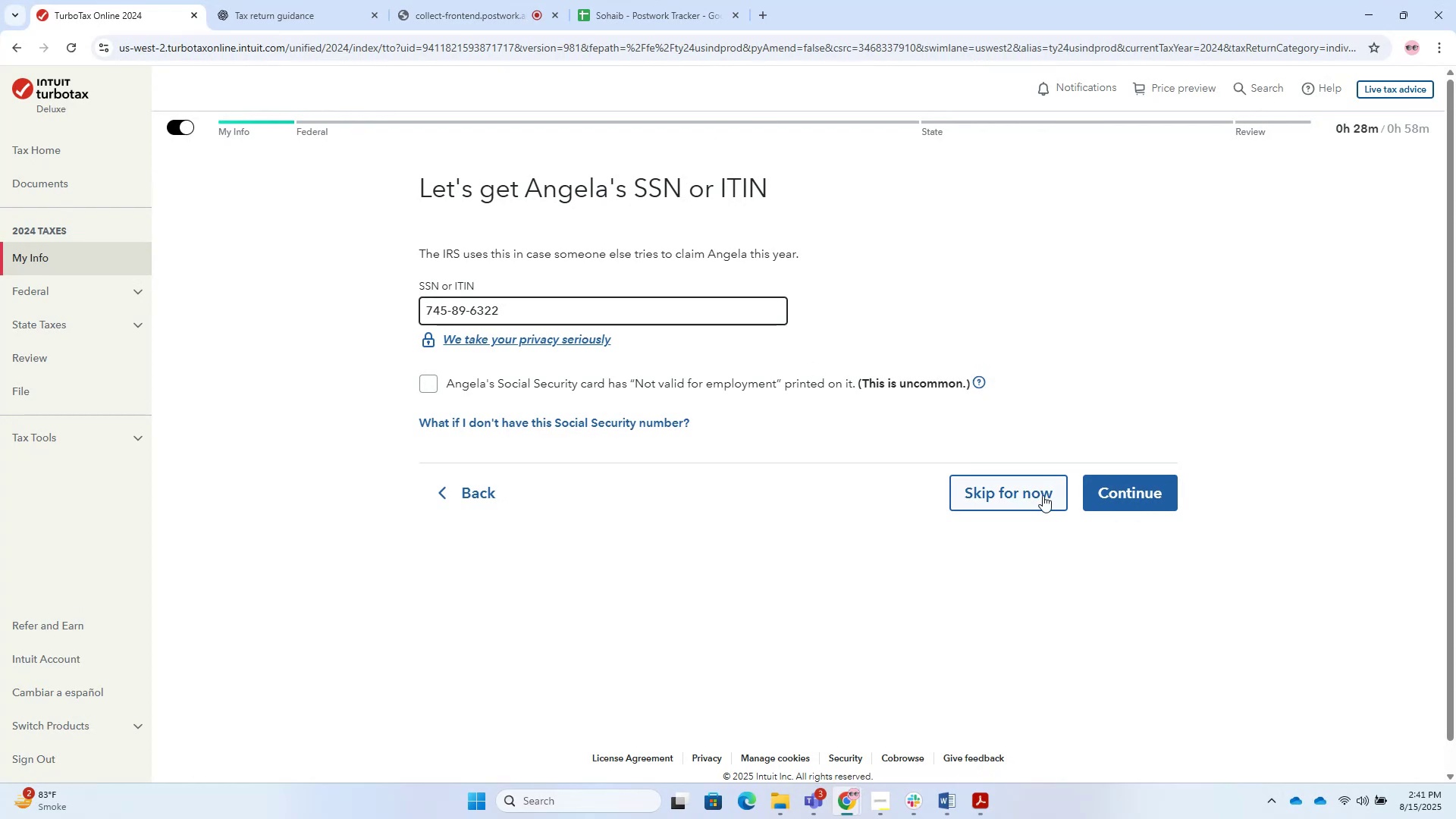 
left_click([1133, 496])
 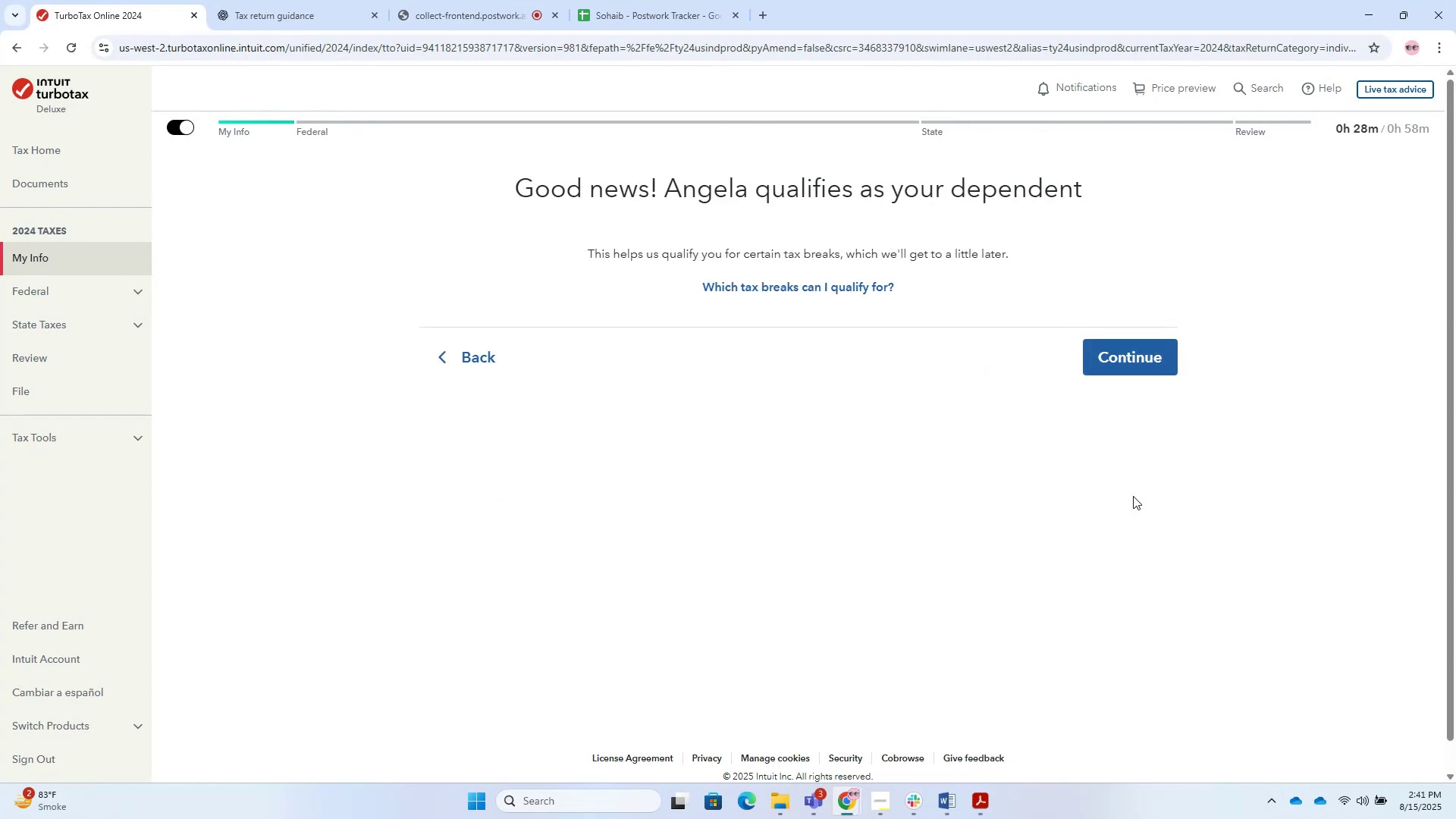 
wait(5.54)
 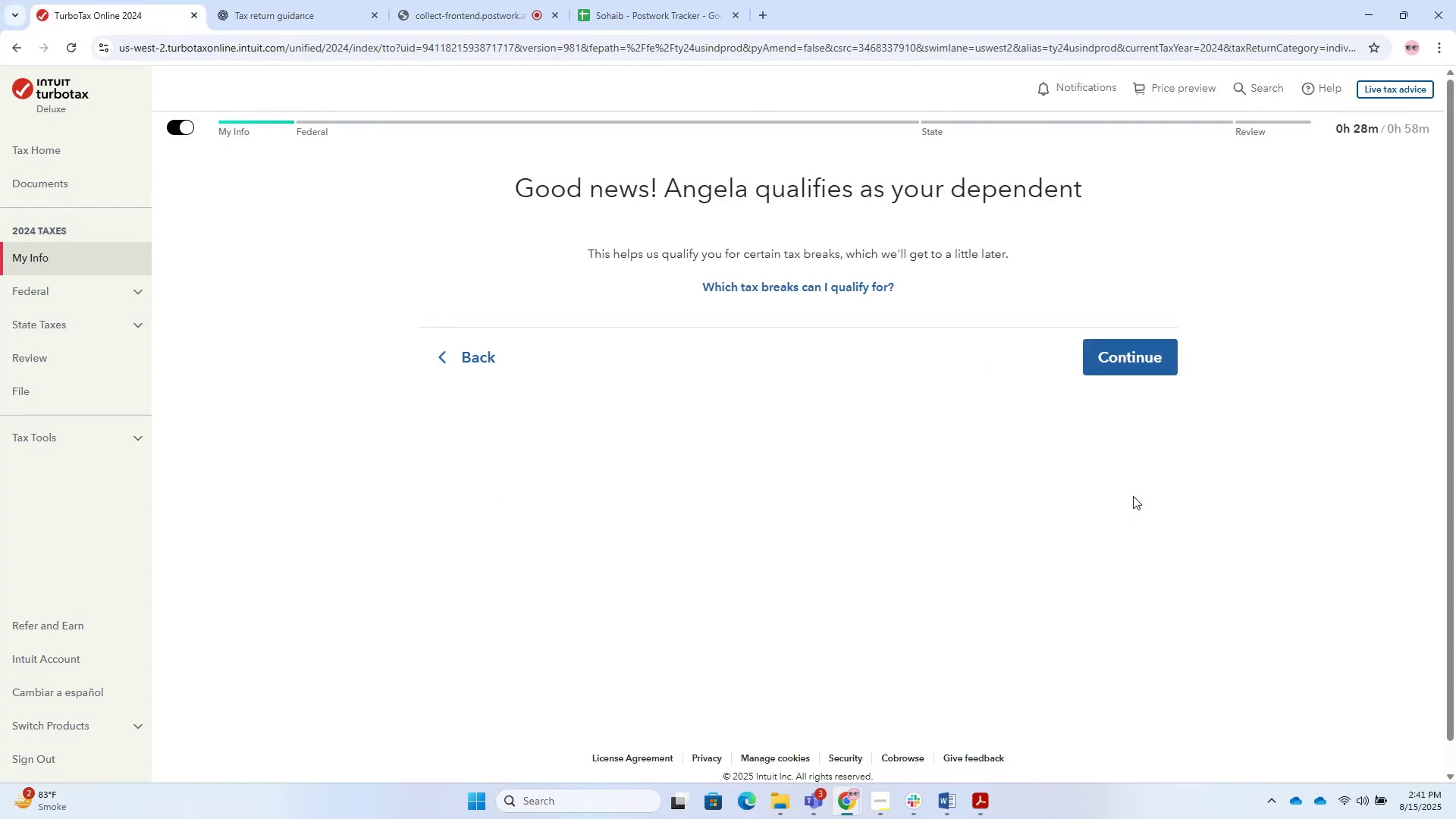 
left_click([1145, 358])
 